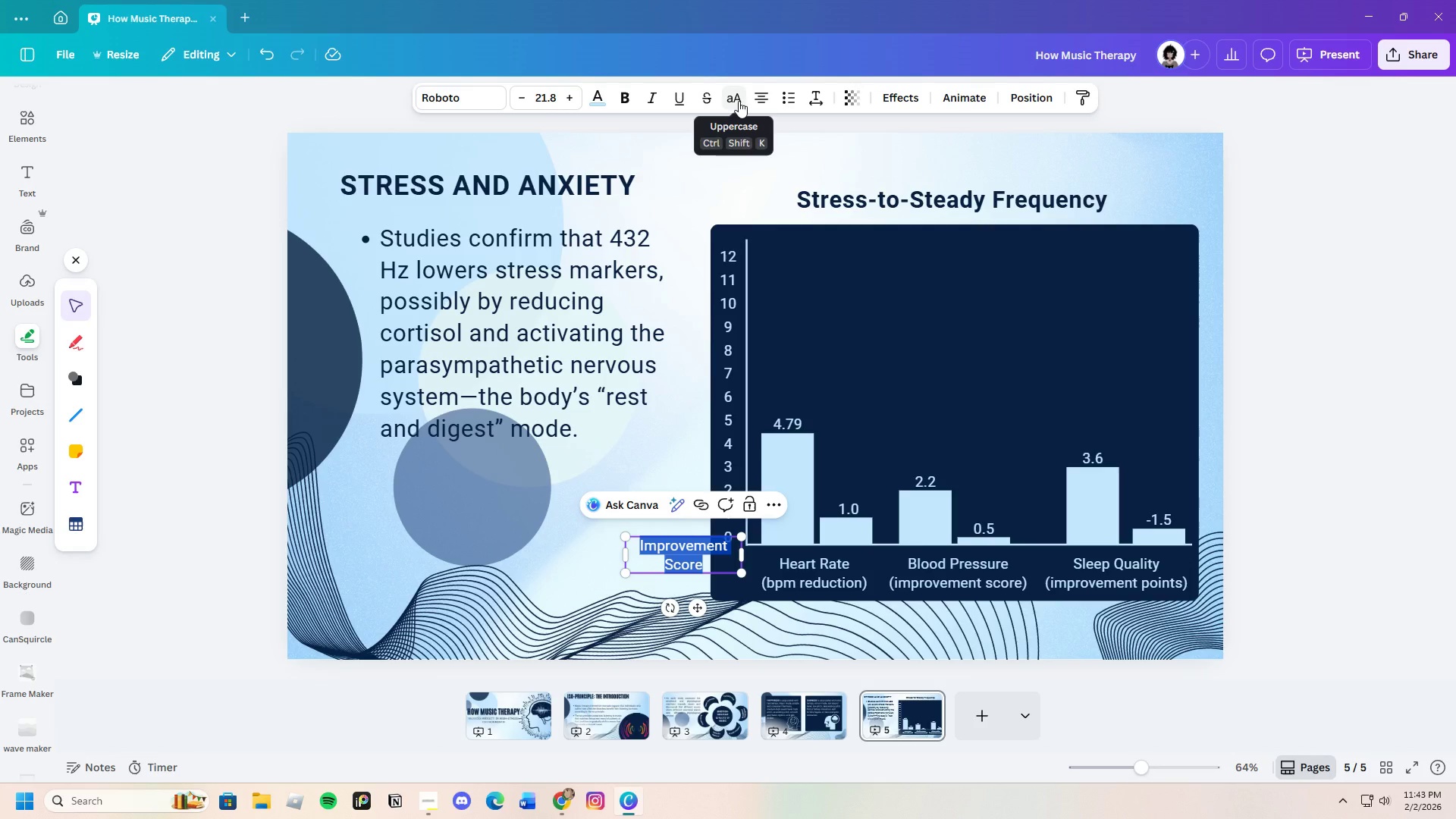 
left_click([739, 101])
 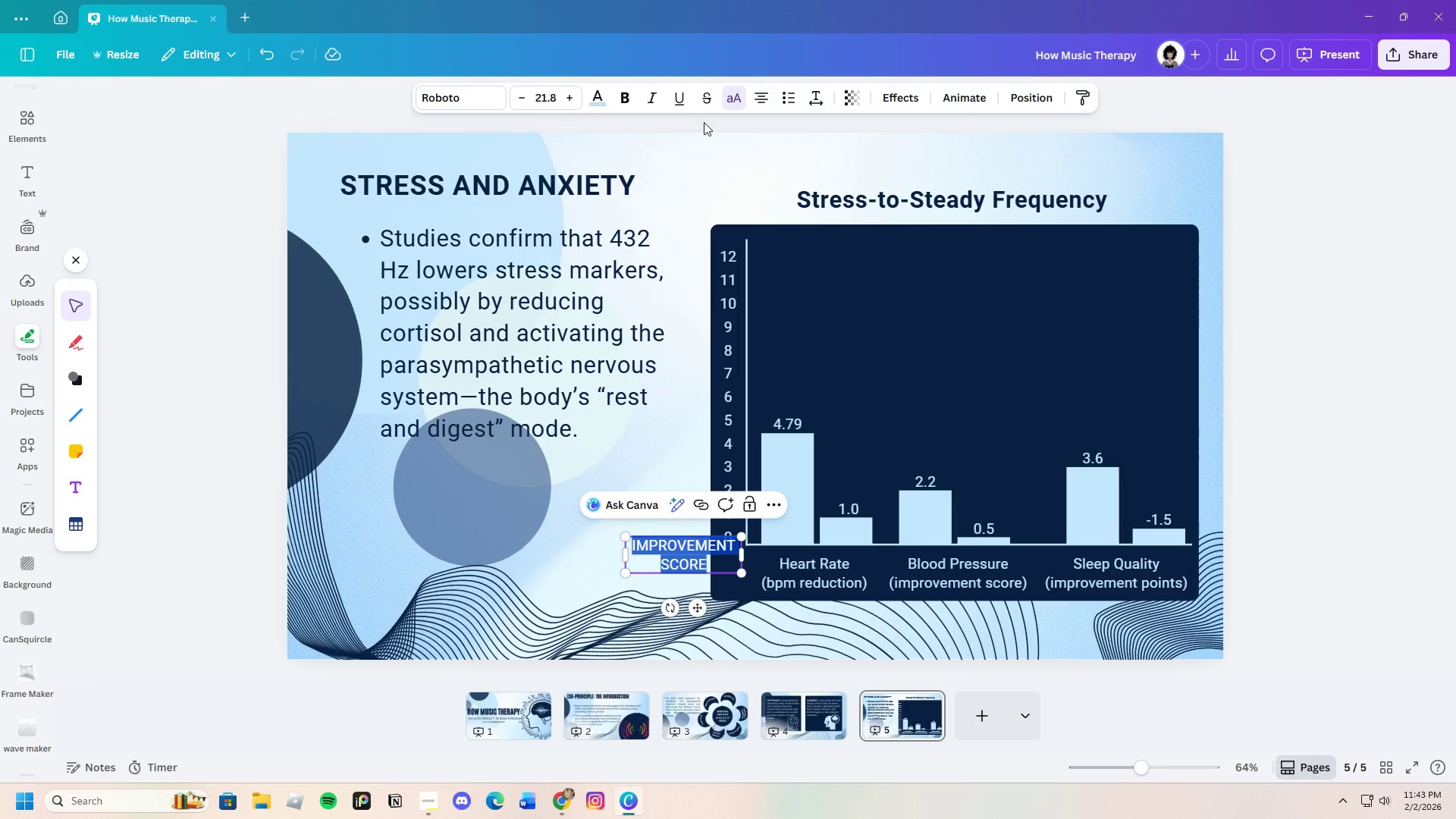 
left_click([726, 98])
 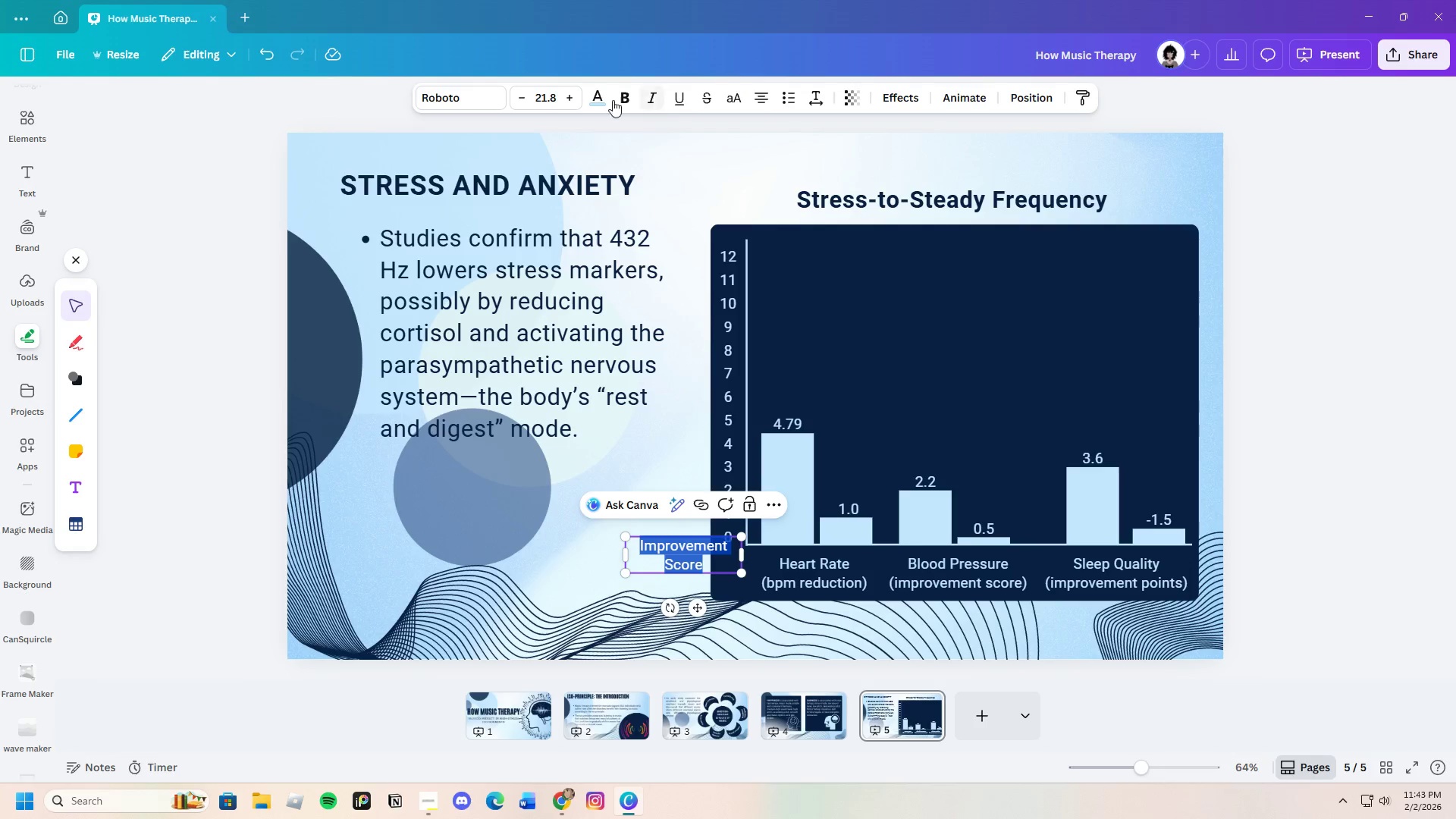 
left_click([598, 98])
 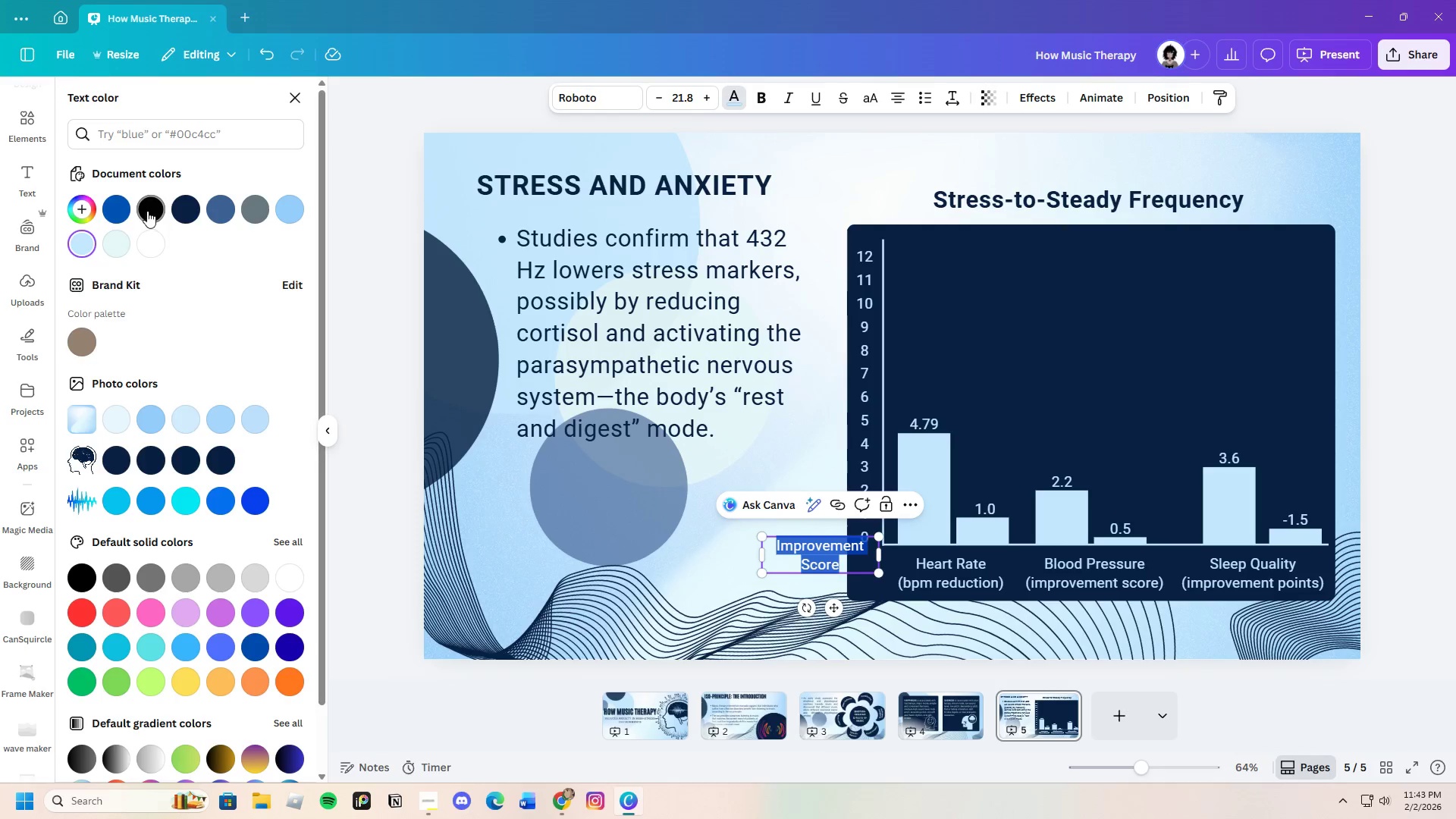 
left_click([188, 213])
 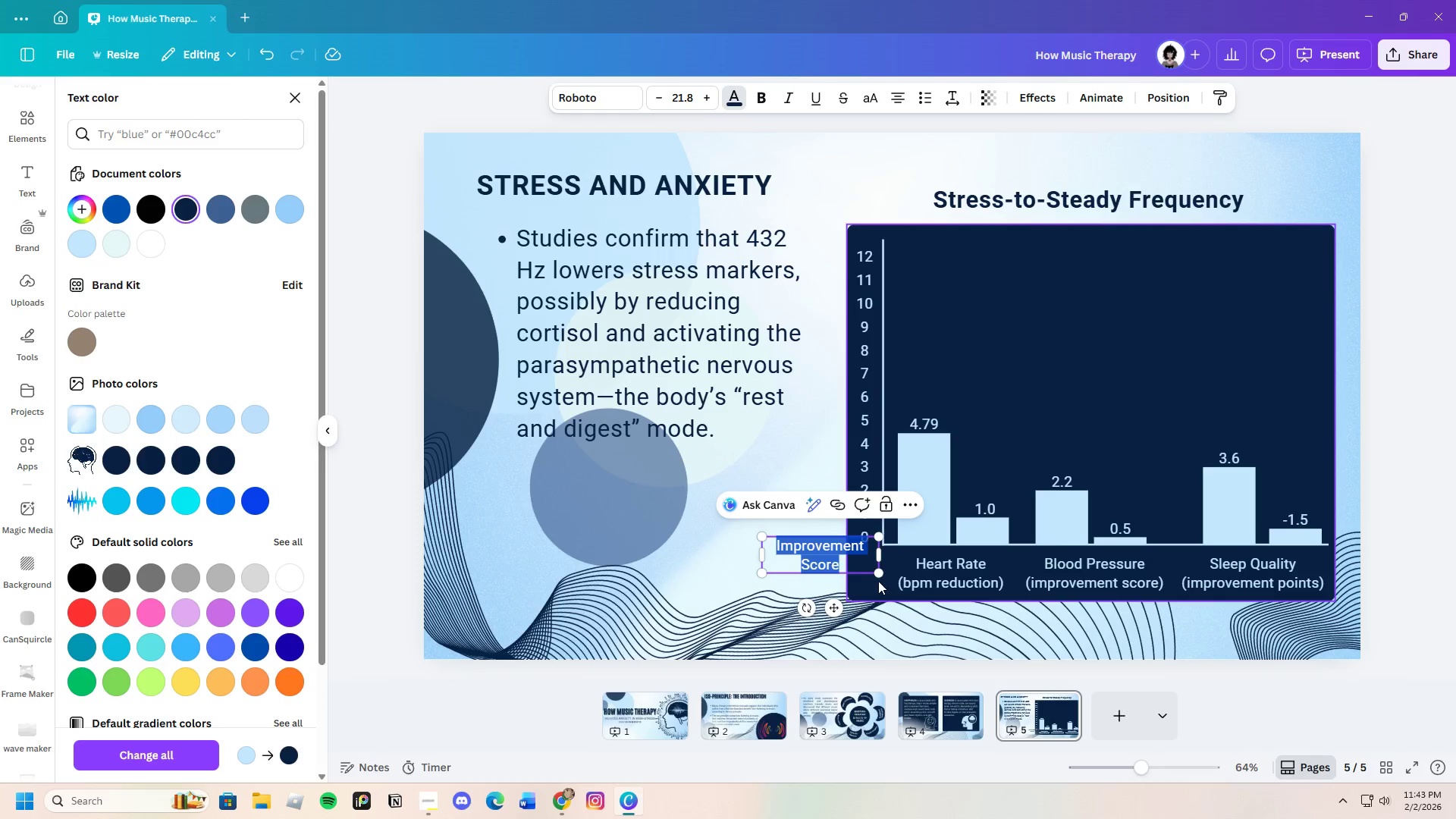 
left_click([723, 569])
 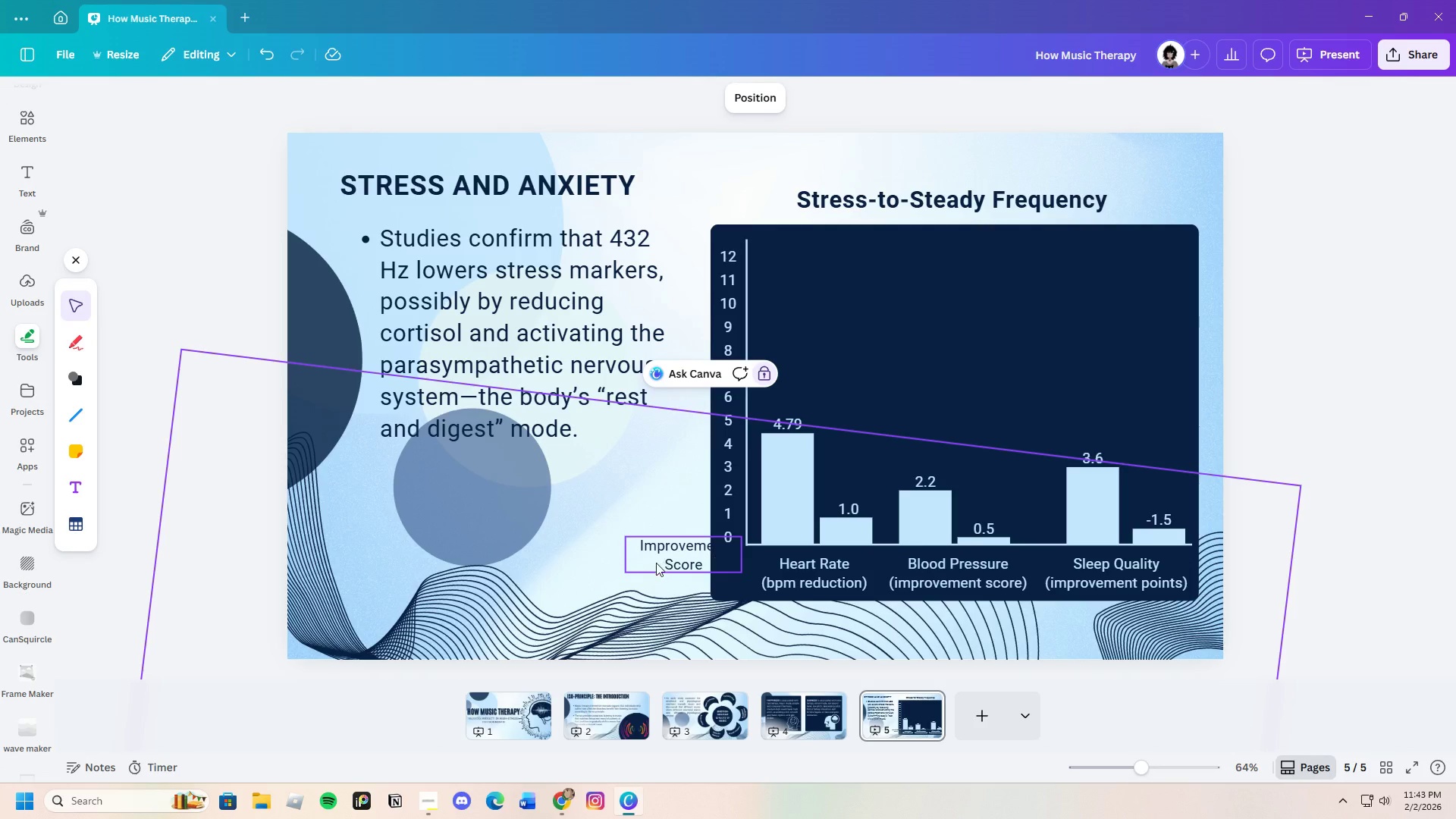 
left_click([665, 557])
 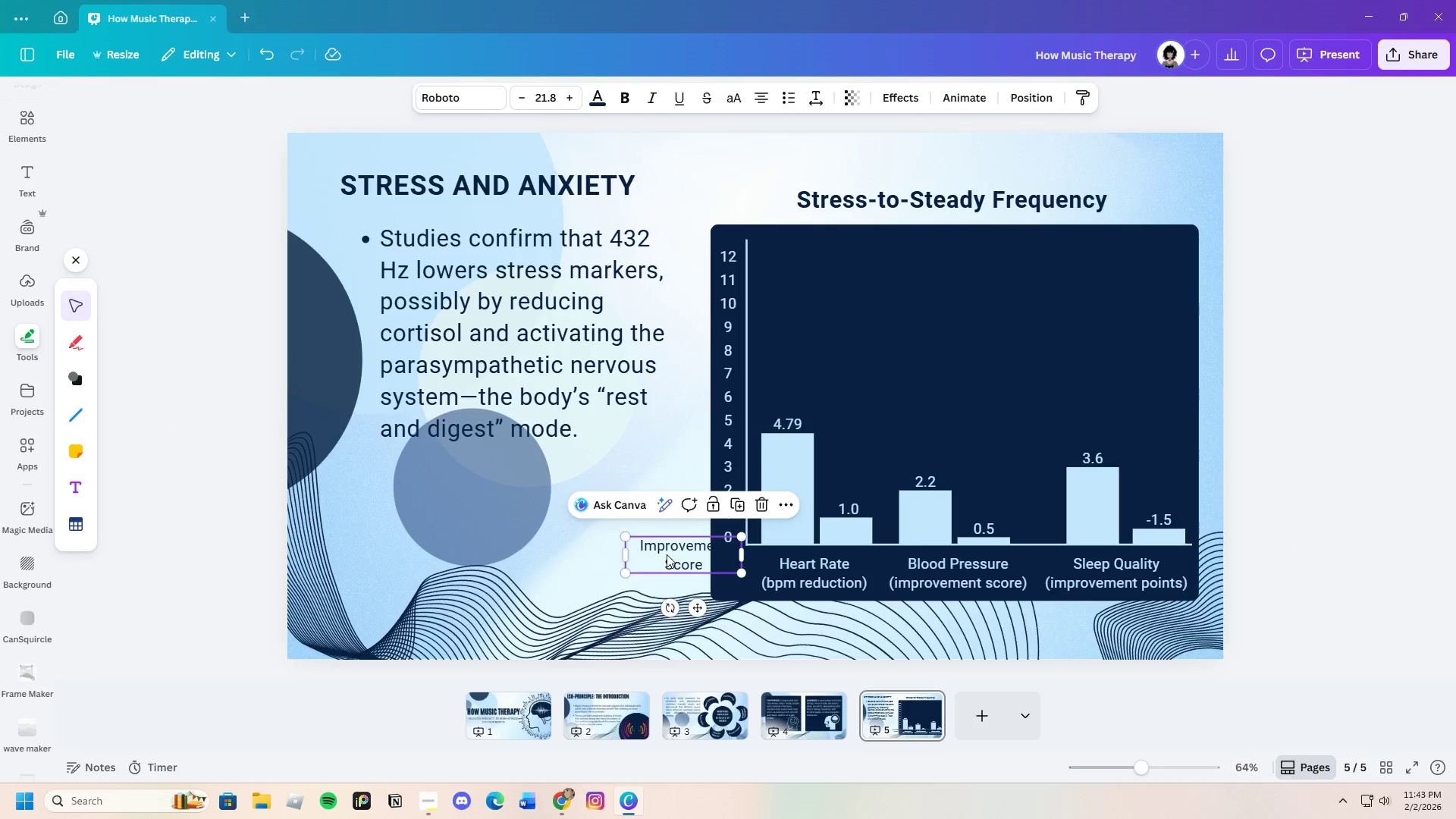 
left_click_drag(start_coordinate=[667, 554], to_coordinate=[592, 530])
 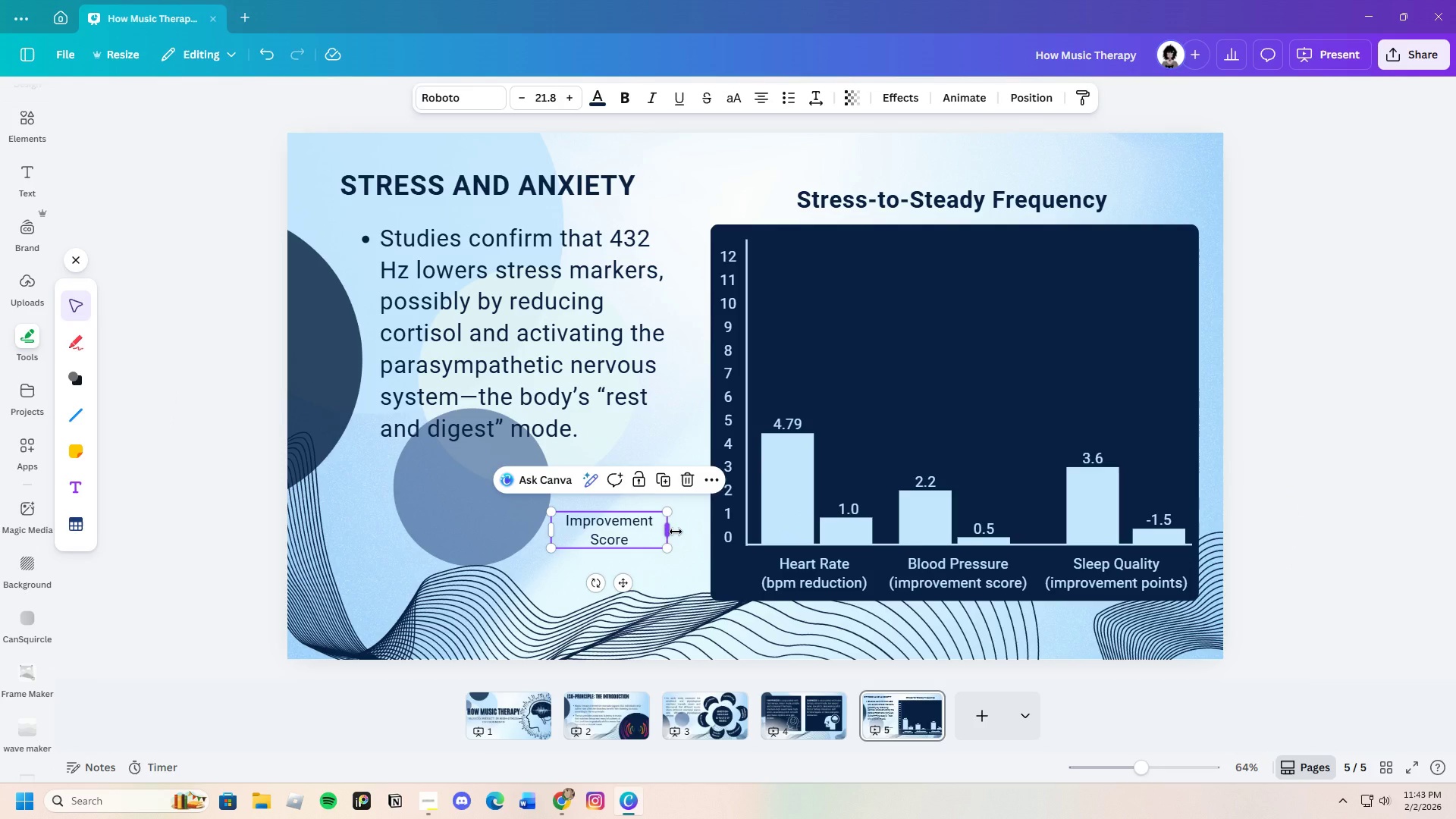 
left_click_drag(start_coordinate=[671, 532], to_coordinate=[715, 527])
 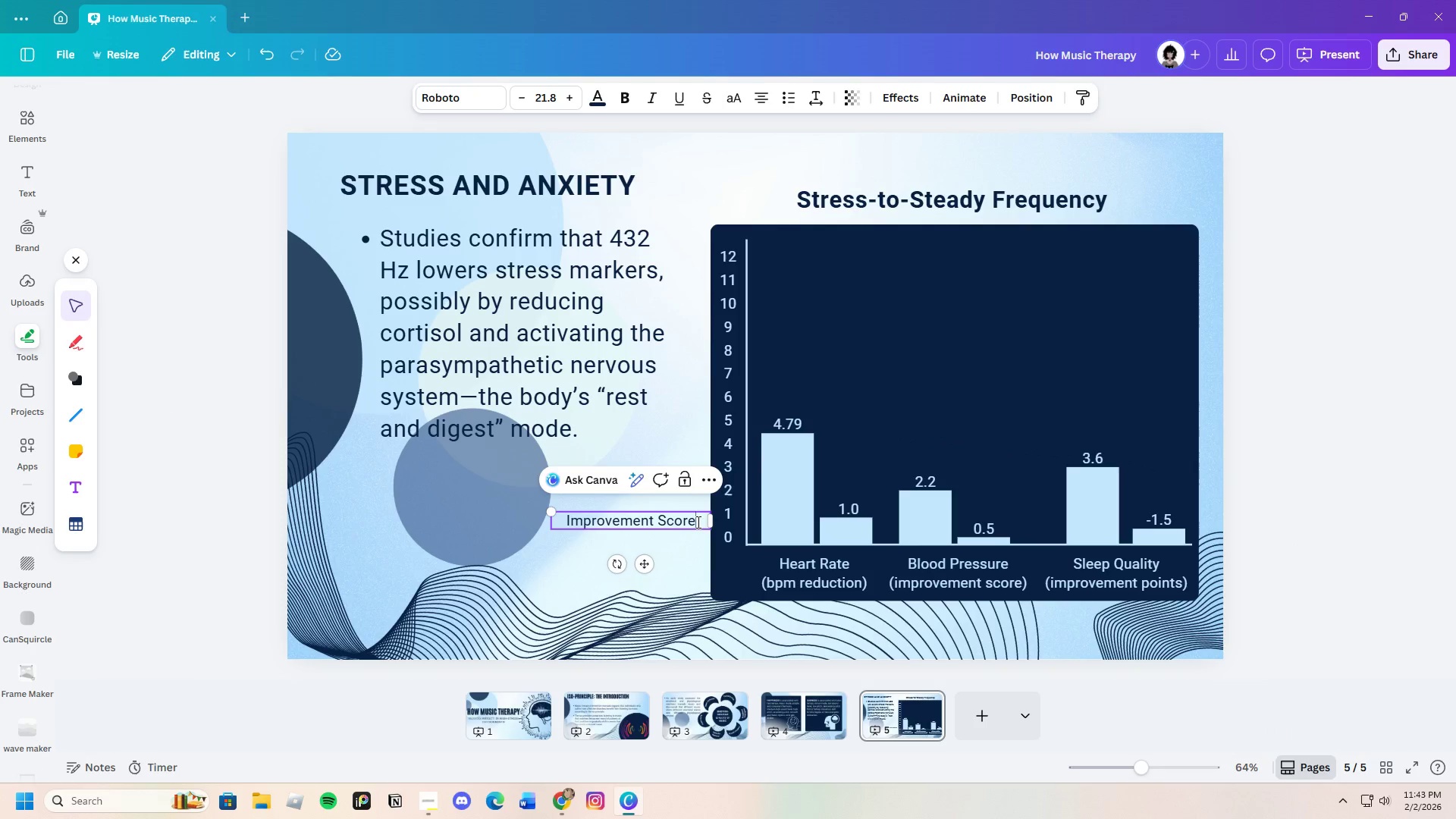 
left_click_drag(start_coordinate=[697, 521], to_coordinate=[564, 527])
 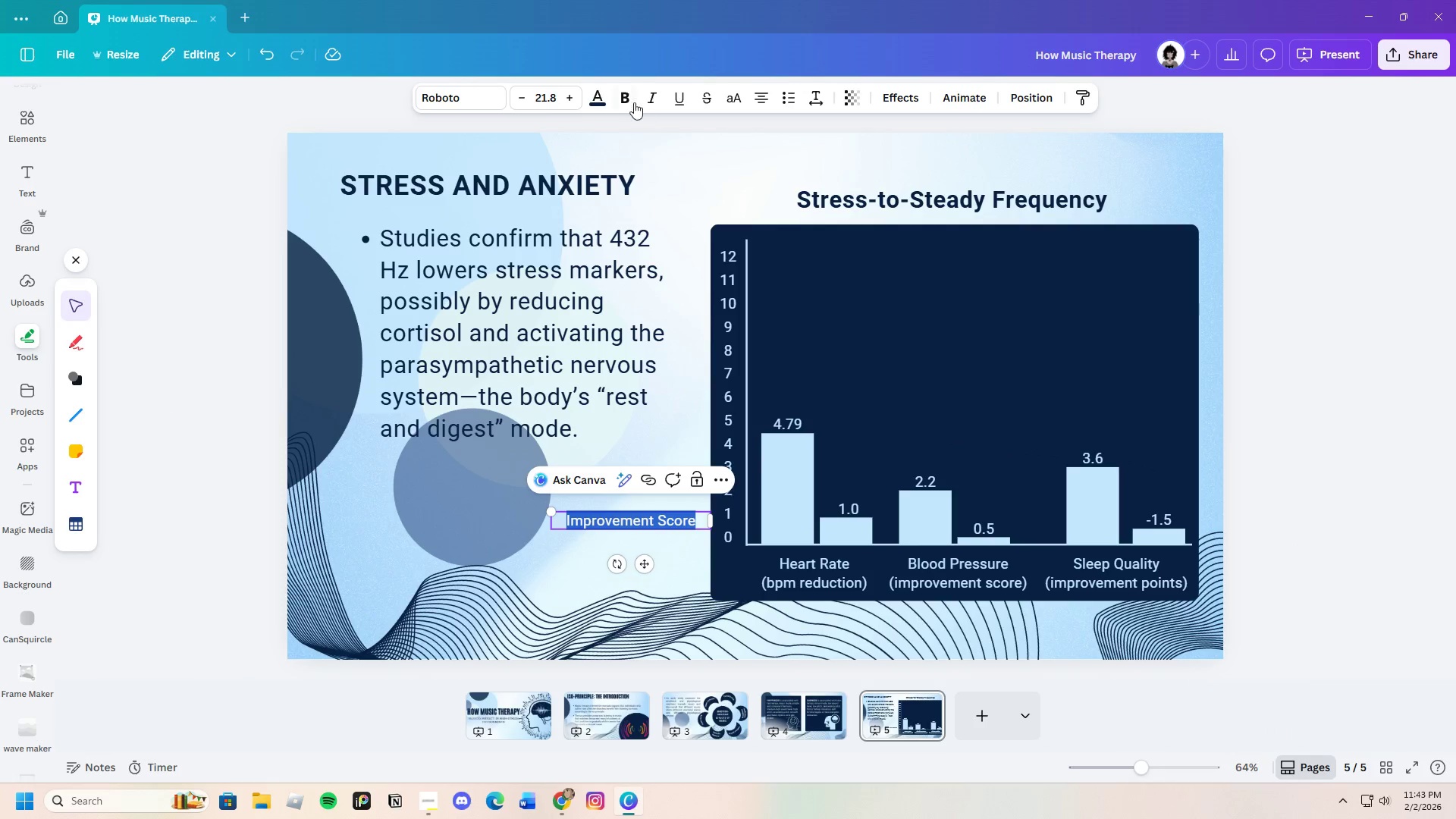 
left_click([631, 98])
 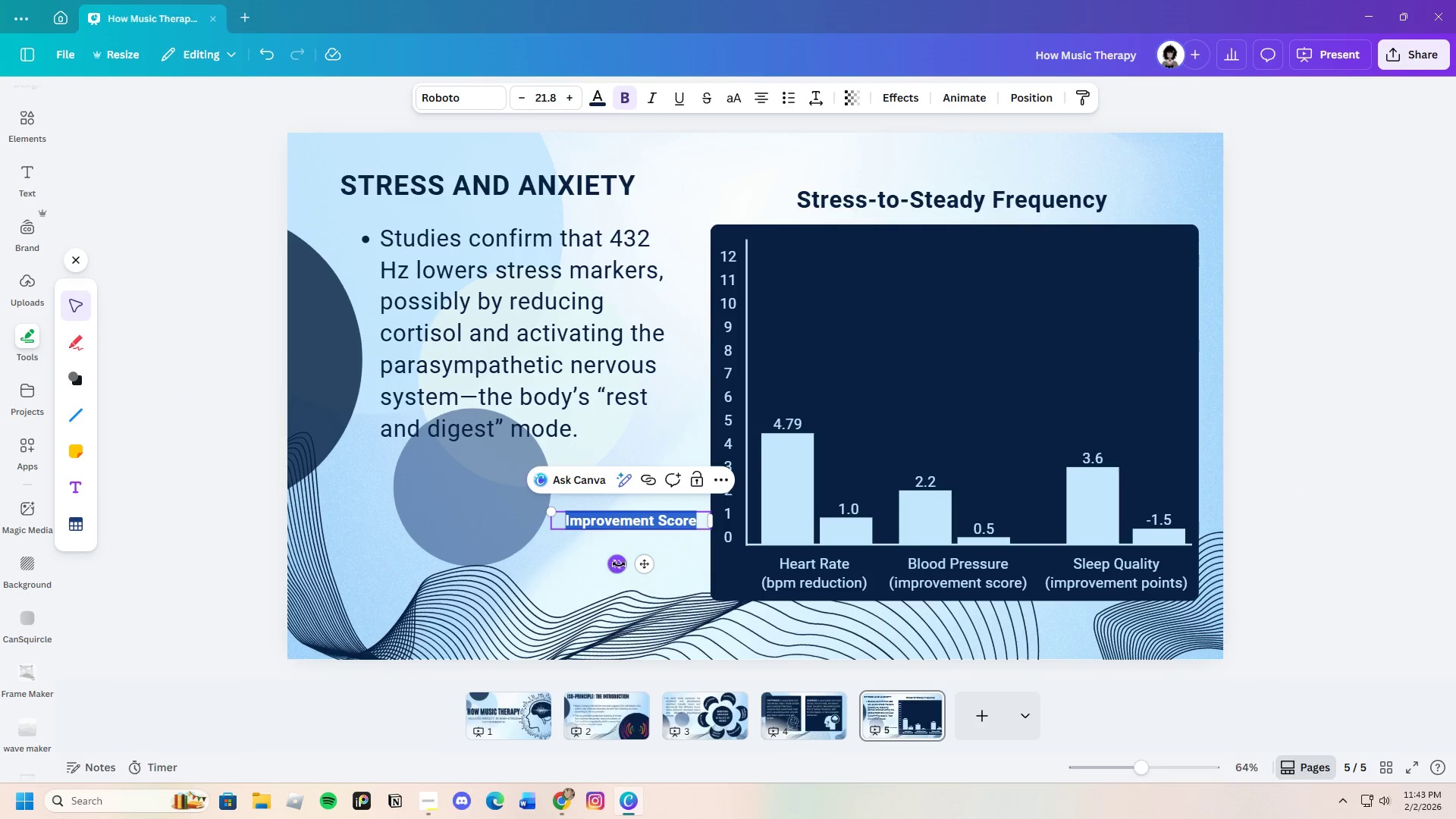 
left_click_drag(start_coordinate=[619, 564], to_coordinate=[708, 533])
 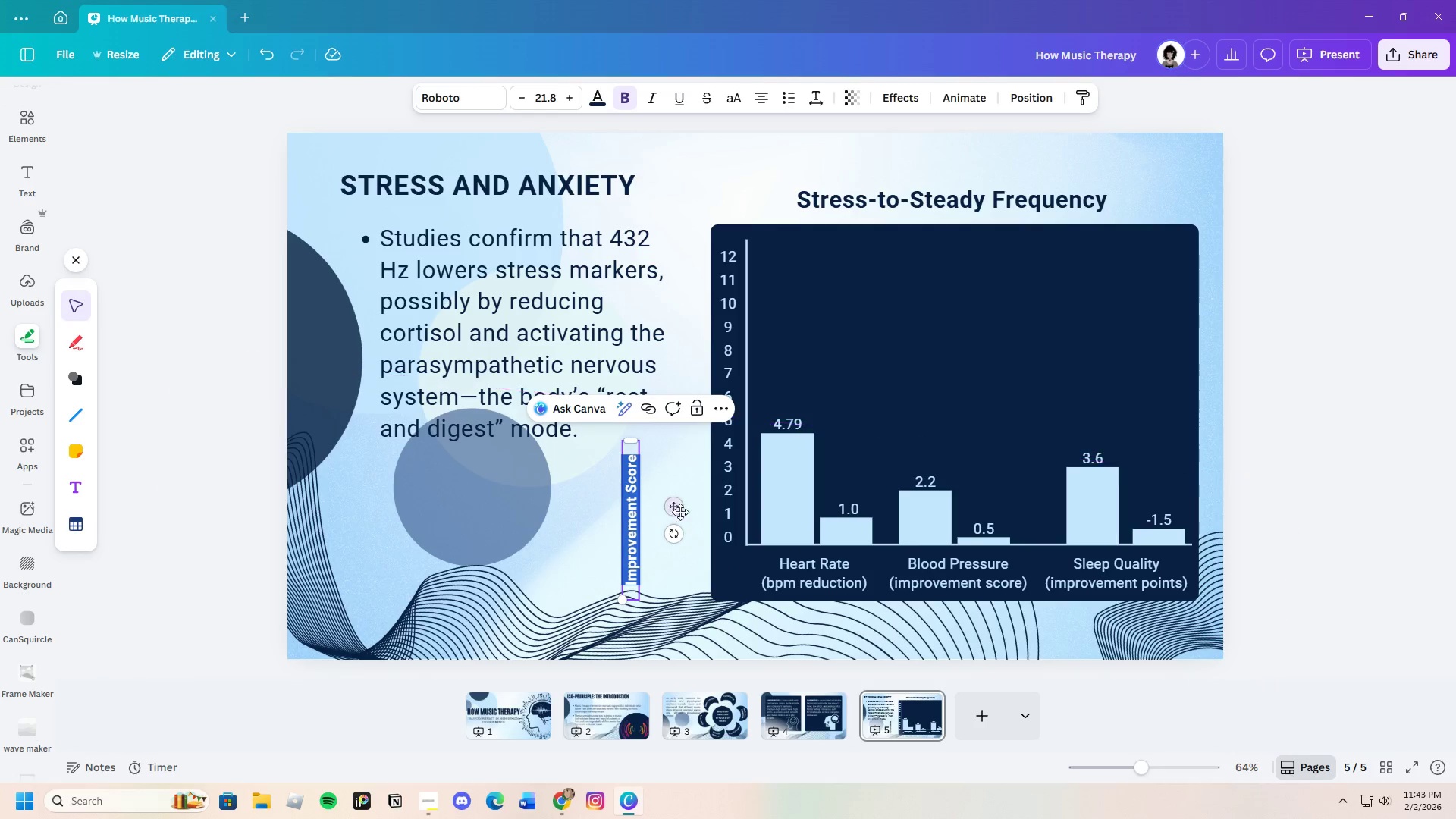 
left_click([680, 512])
 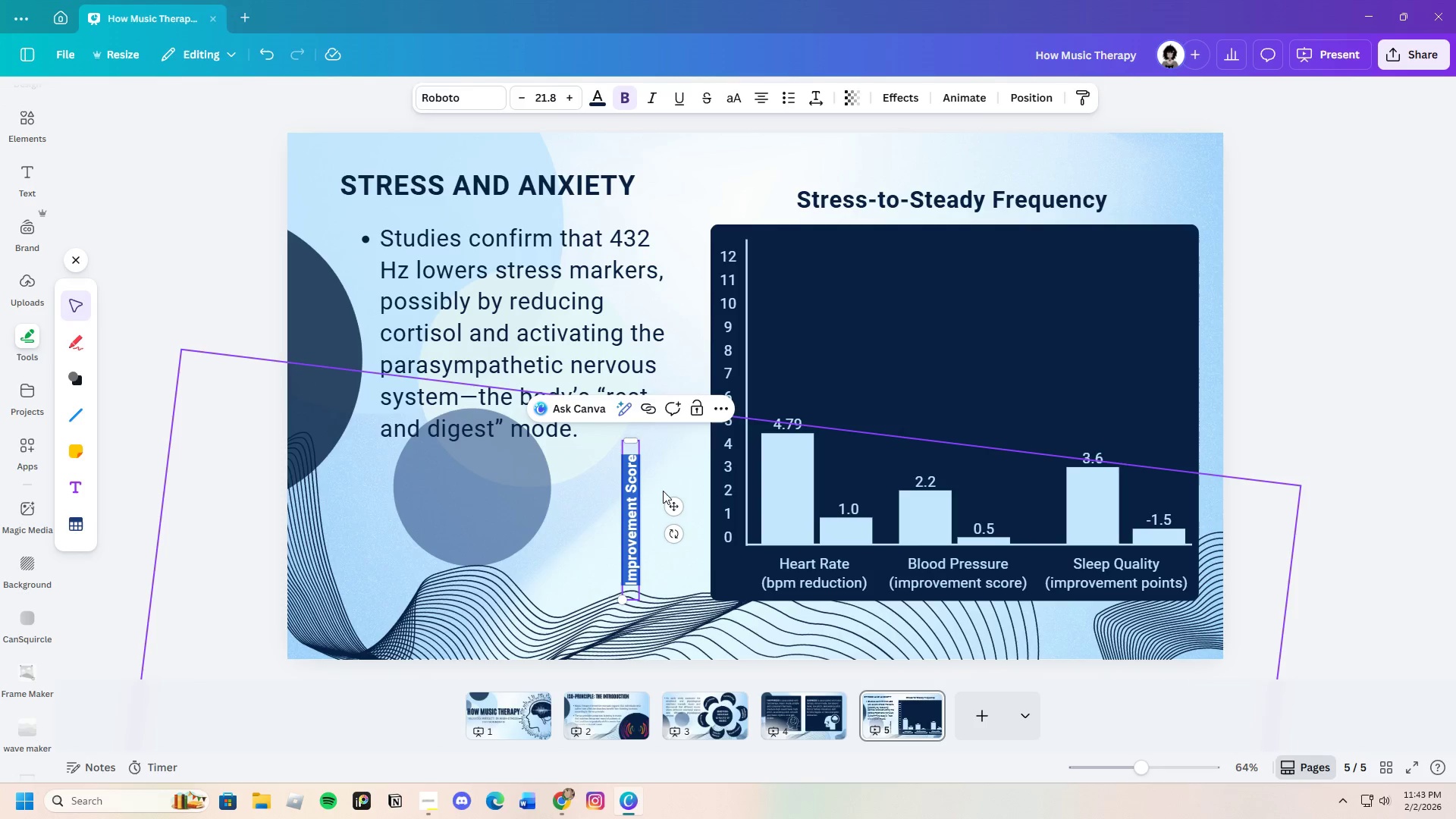 
left_click([663, 490])
 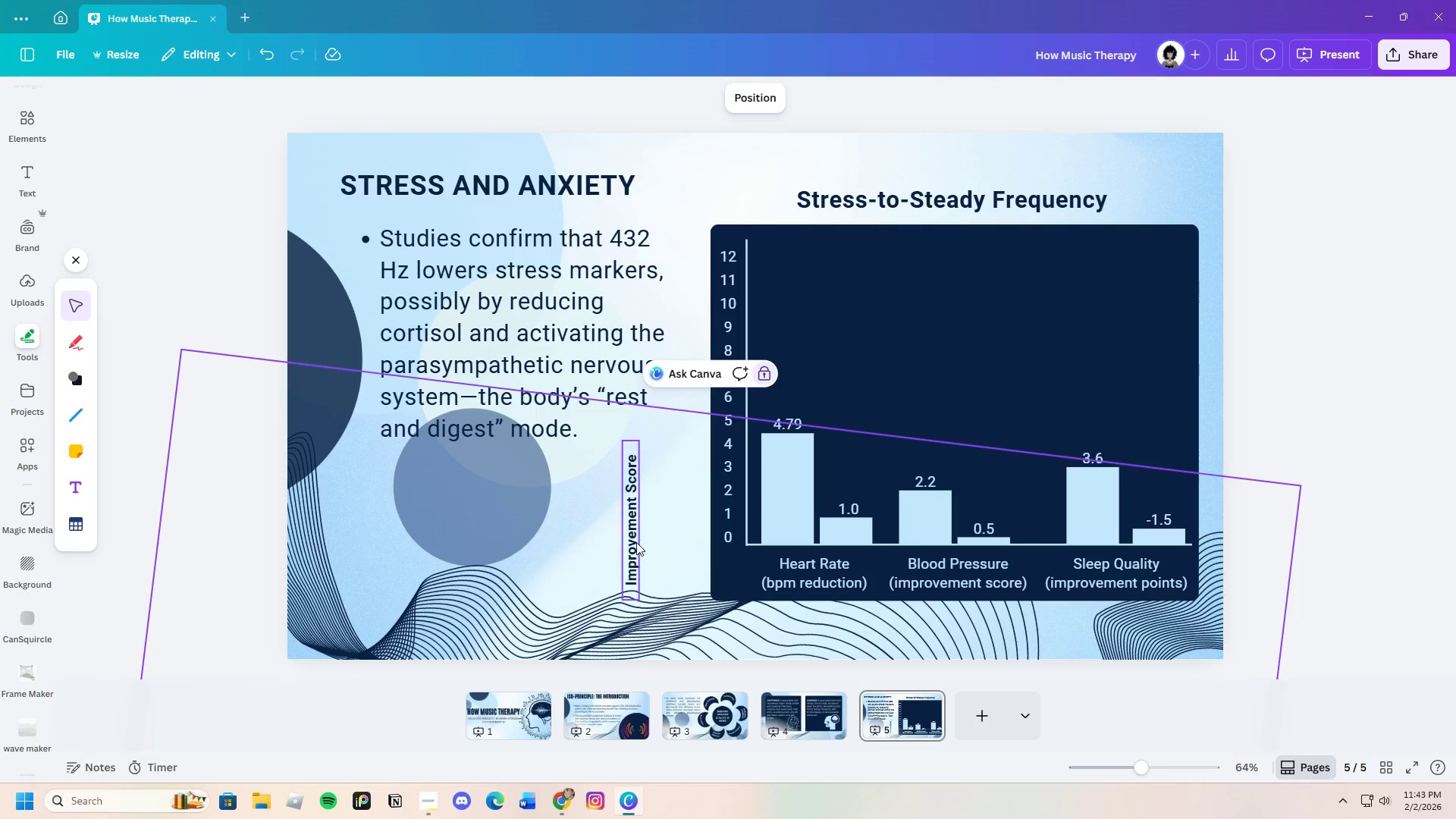 
left_click([636, 543])
 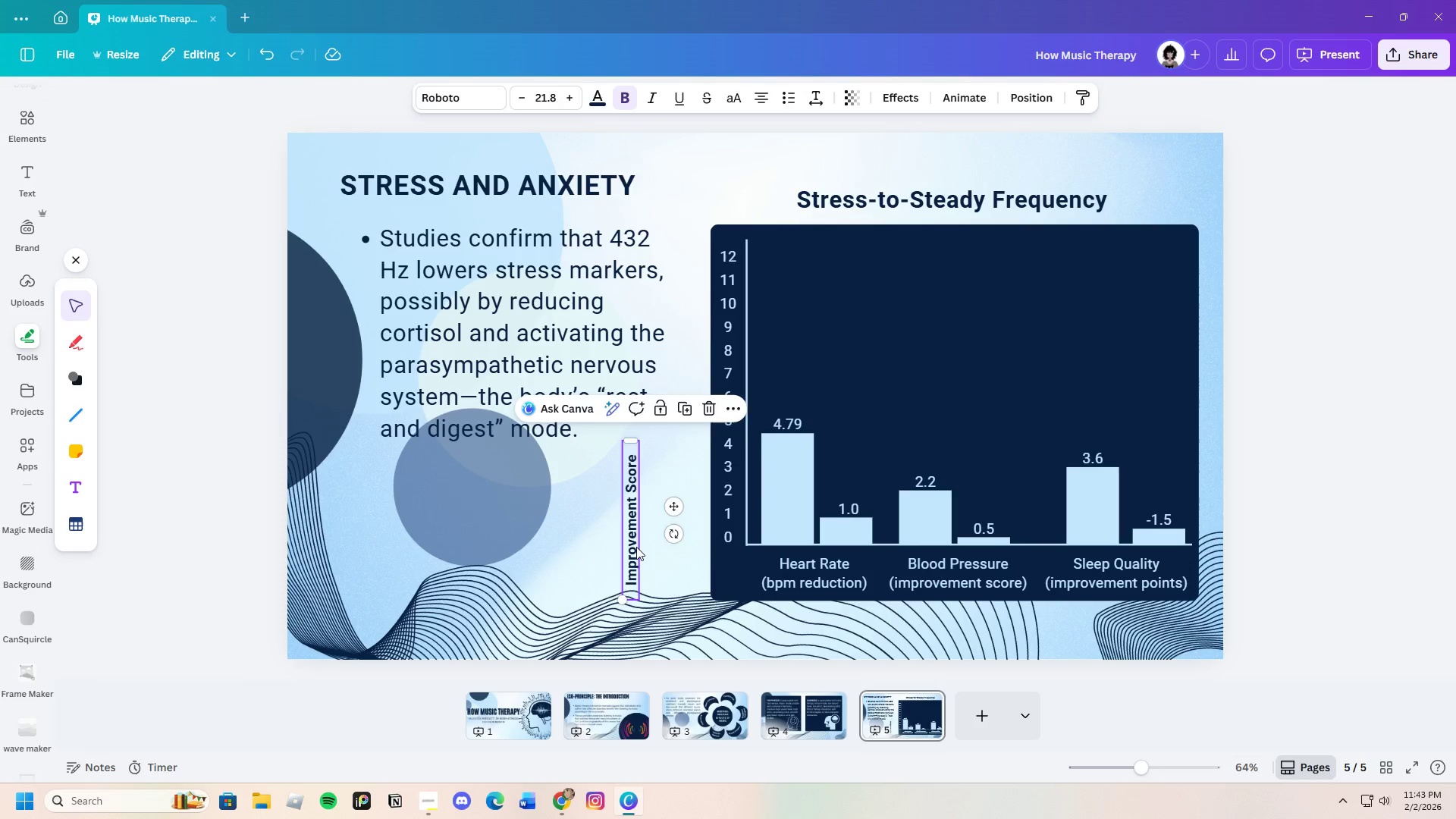 
left_click_drag(start_coordinate=[633, 548], to_coordinate=[698, 425])
 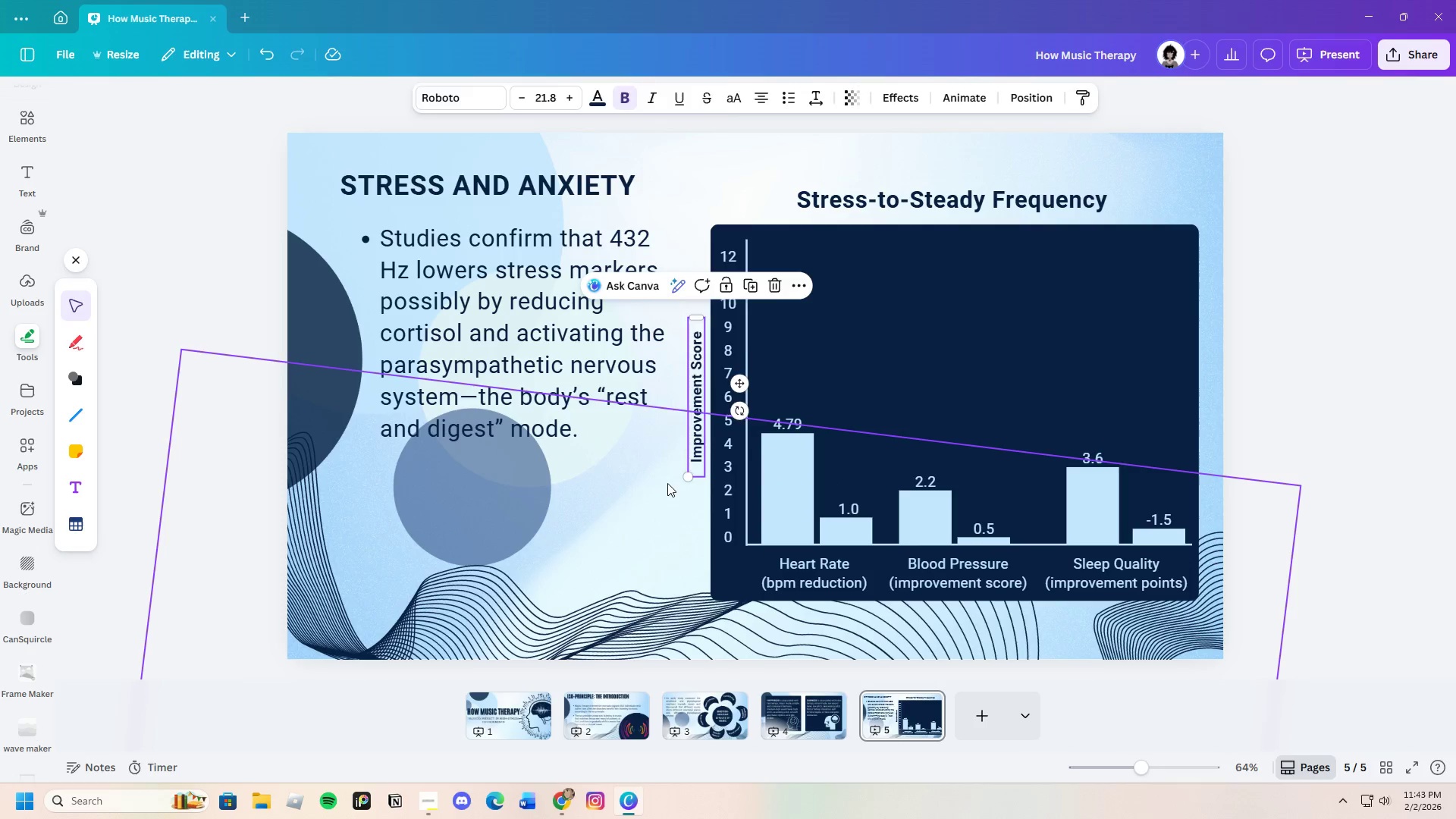 
left_click([667, 483])
 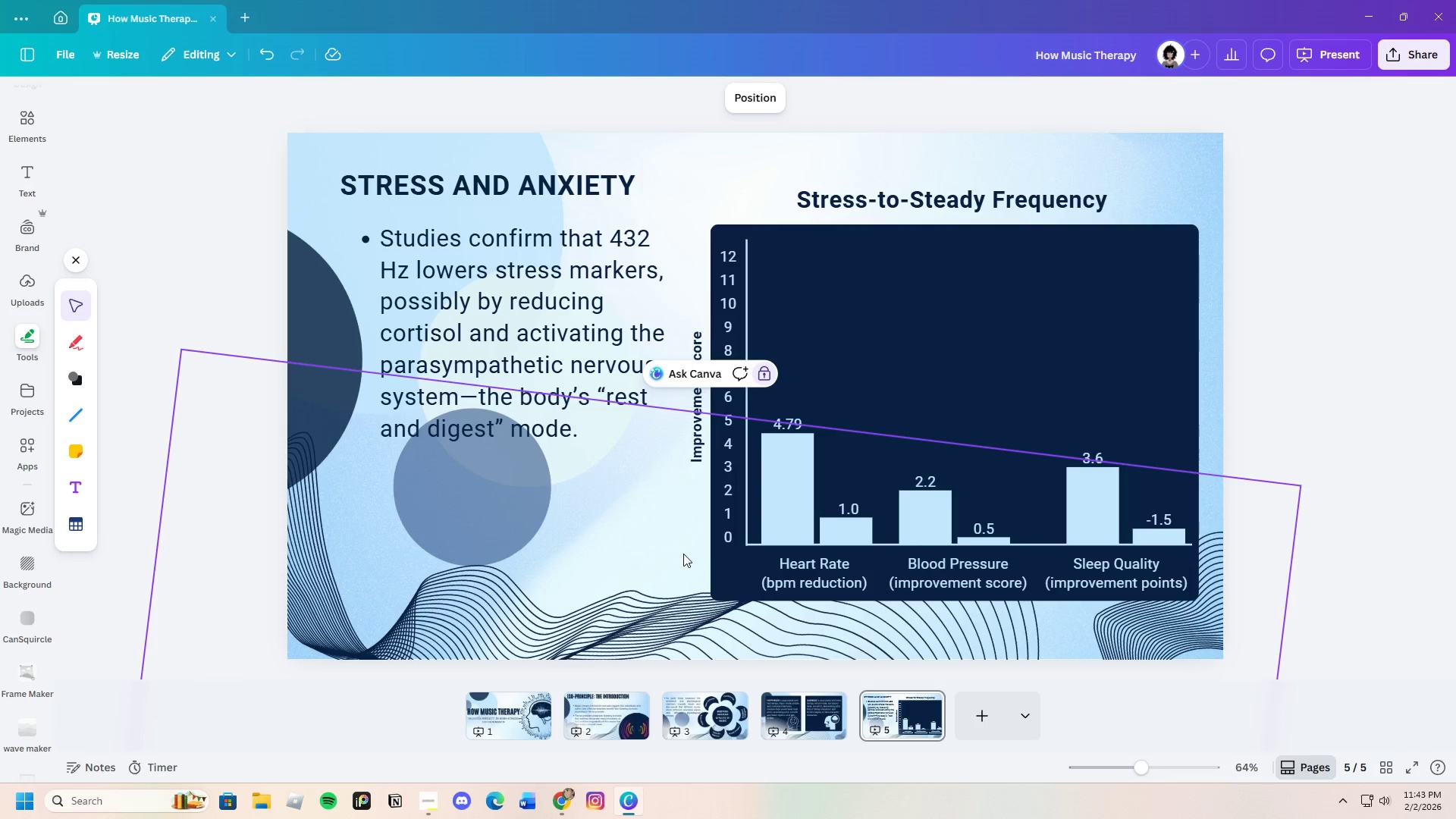 
left_click([622, 580])
 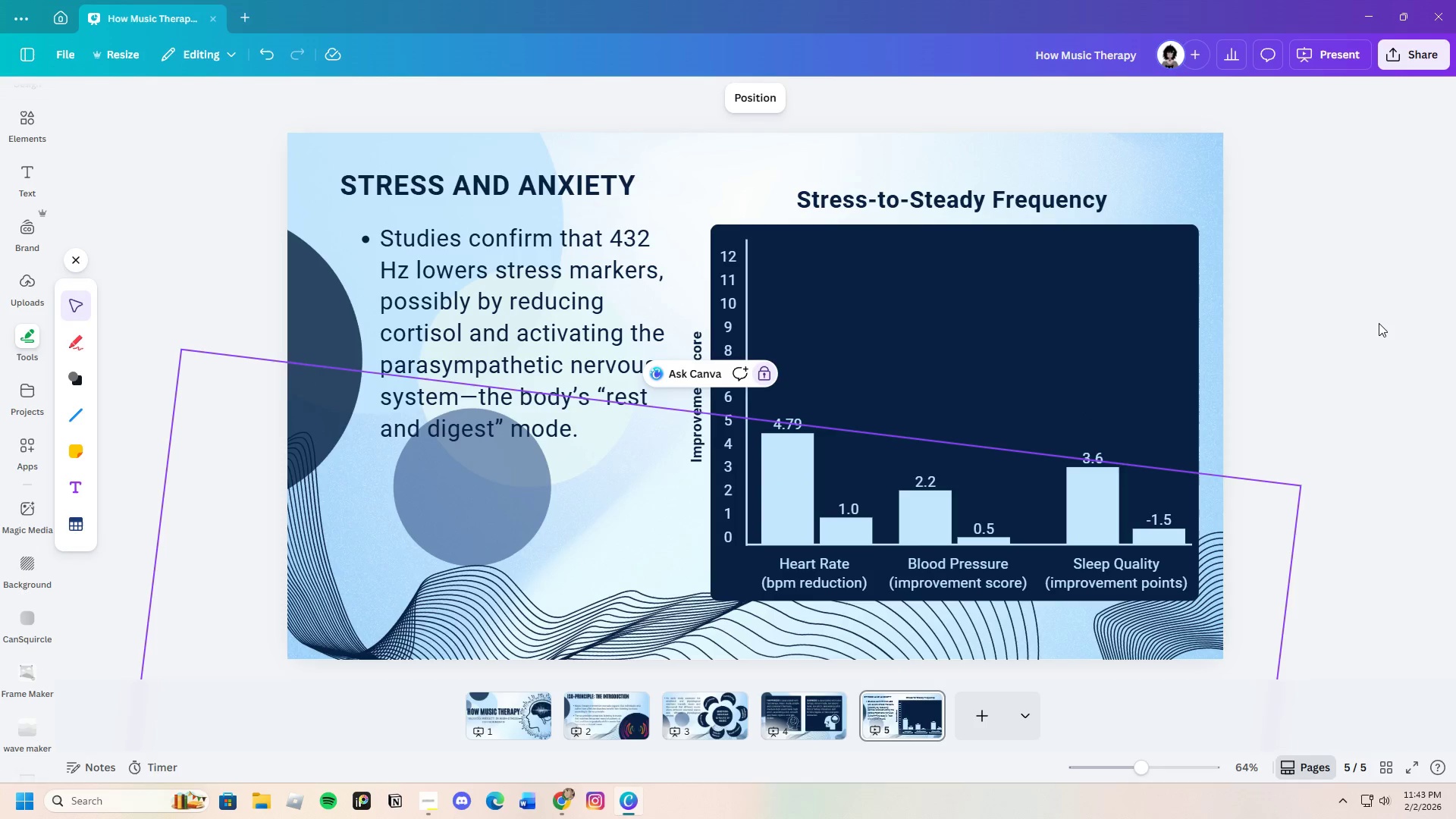 
left_click([1372, 325])
 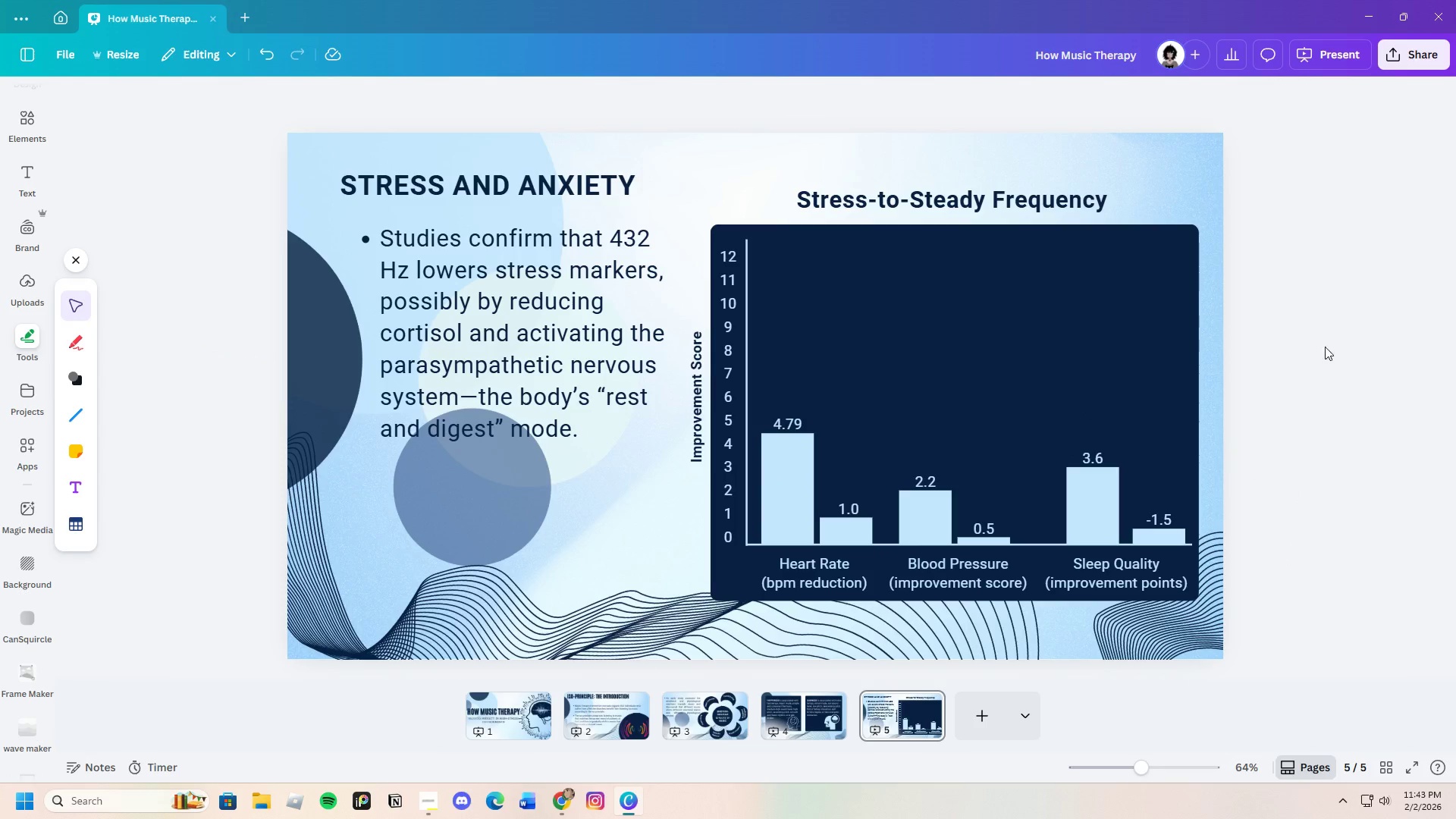 
left_click([696, 369])
 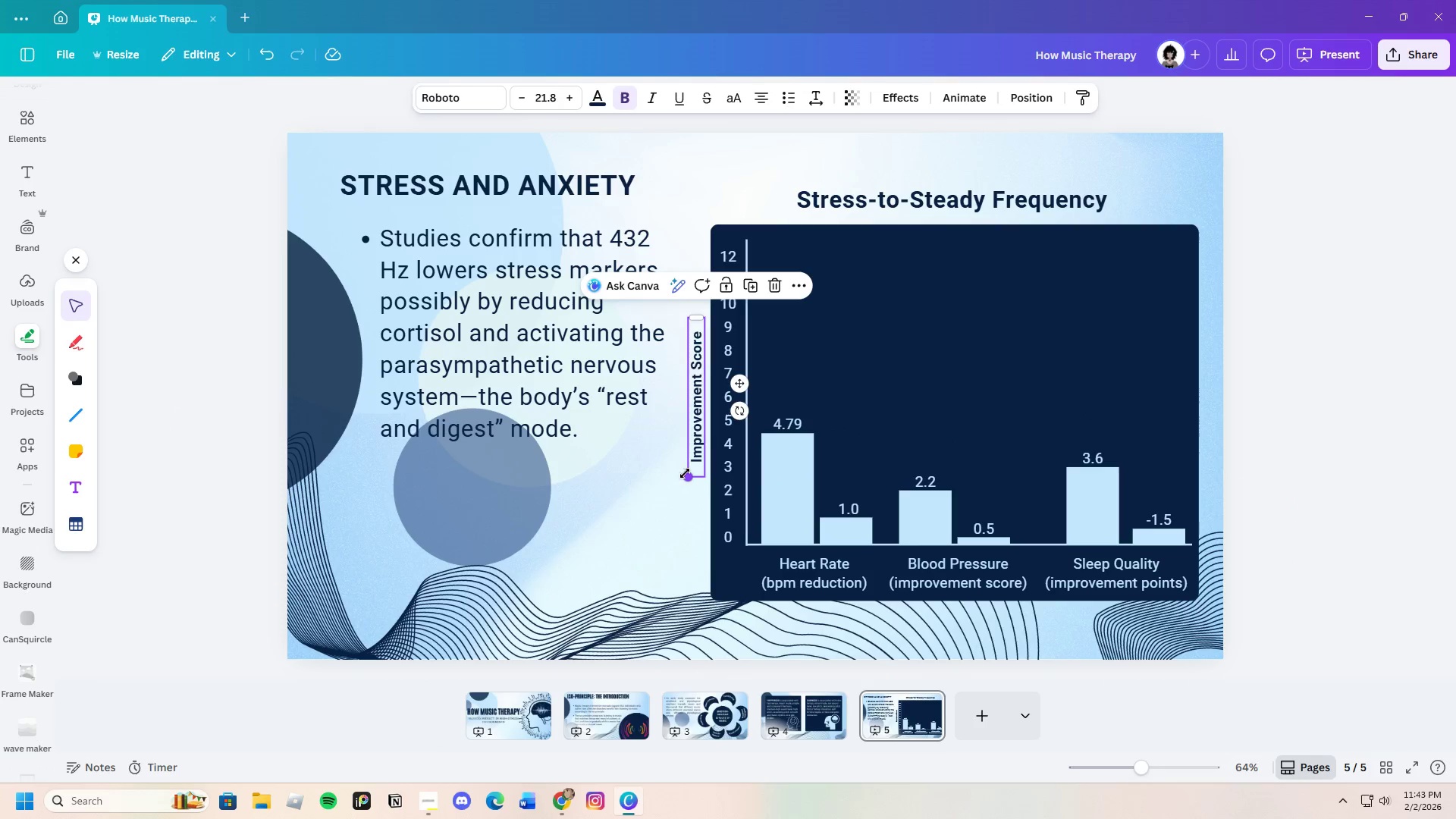 
left_click_drag(start_coordinate=[686, 475], to_coordinate=[685, 526])
 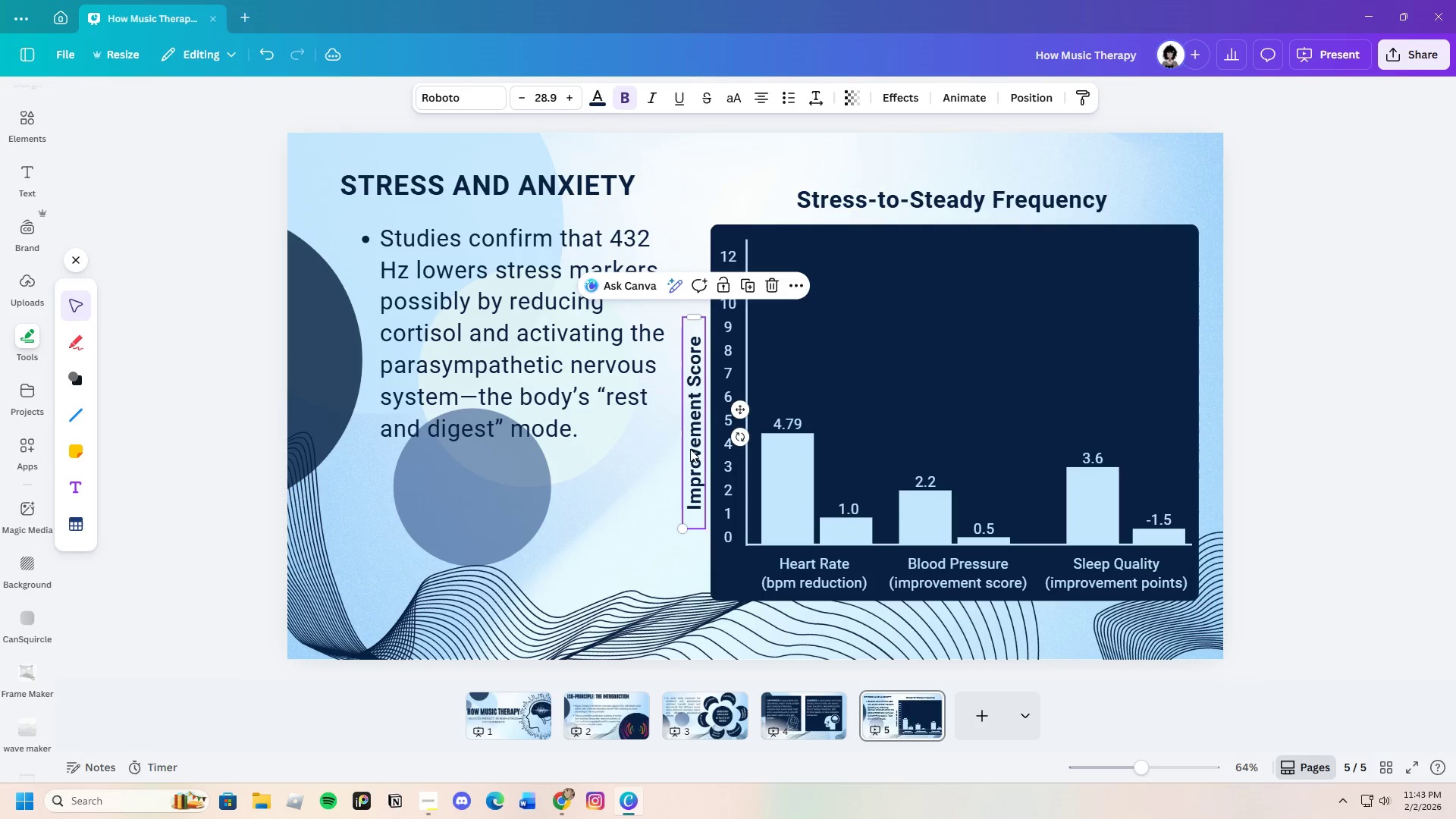 
left_click_drag(start_coordinate=[690, 444], to_coordinate=[690, 427])
 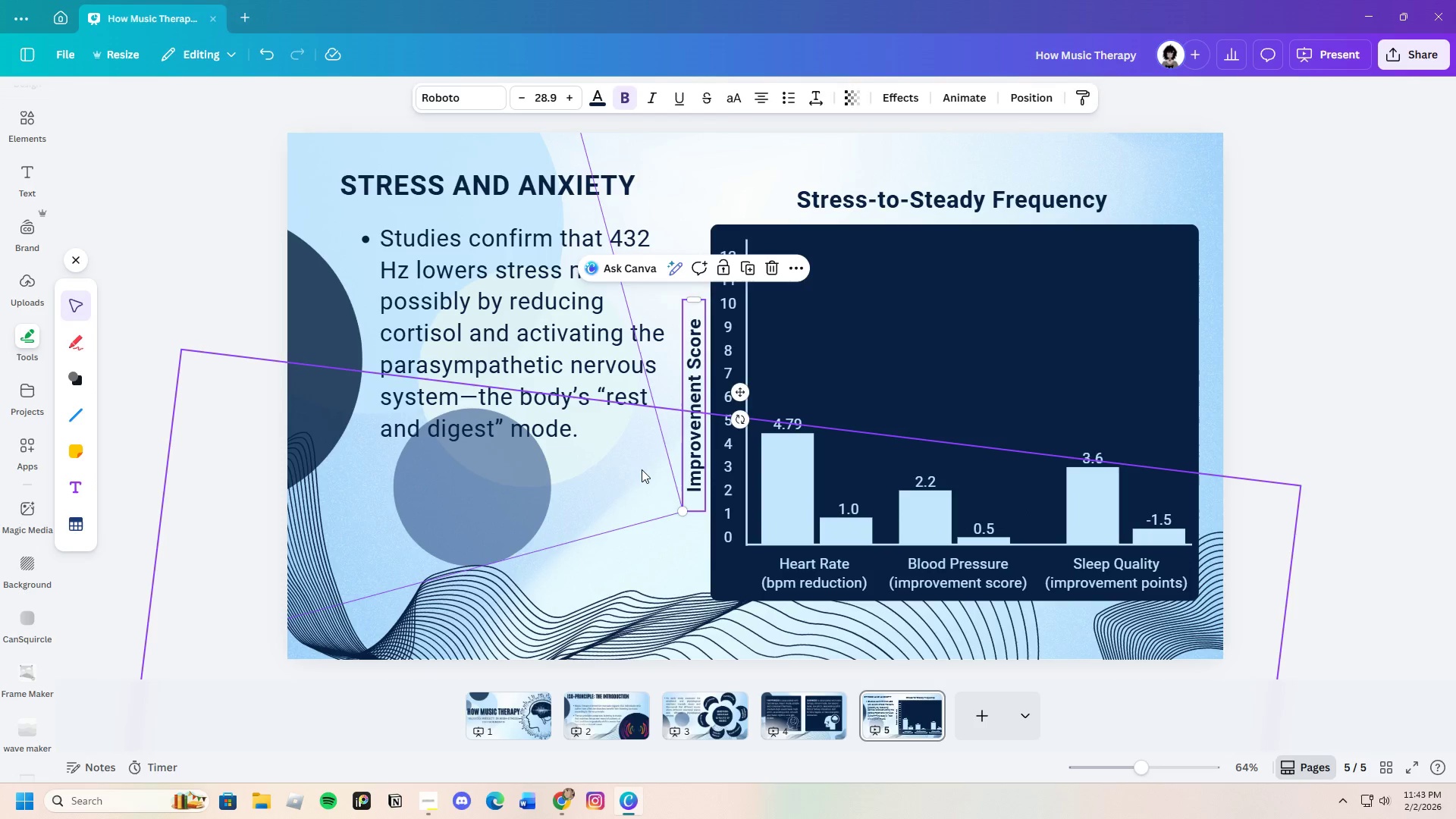 
left_click([642, 469])
 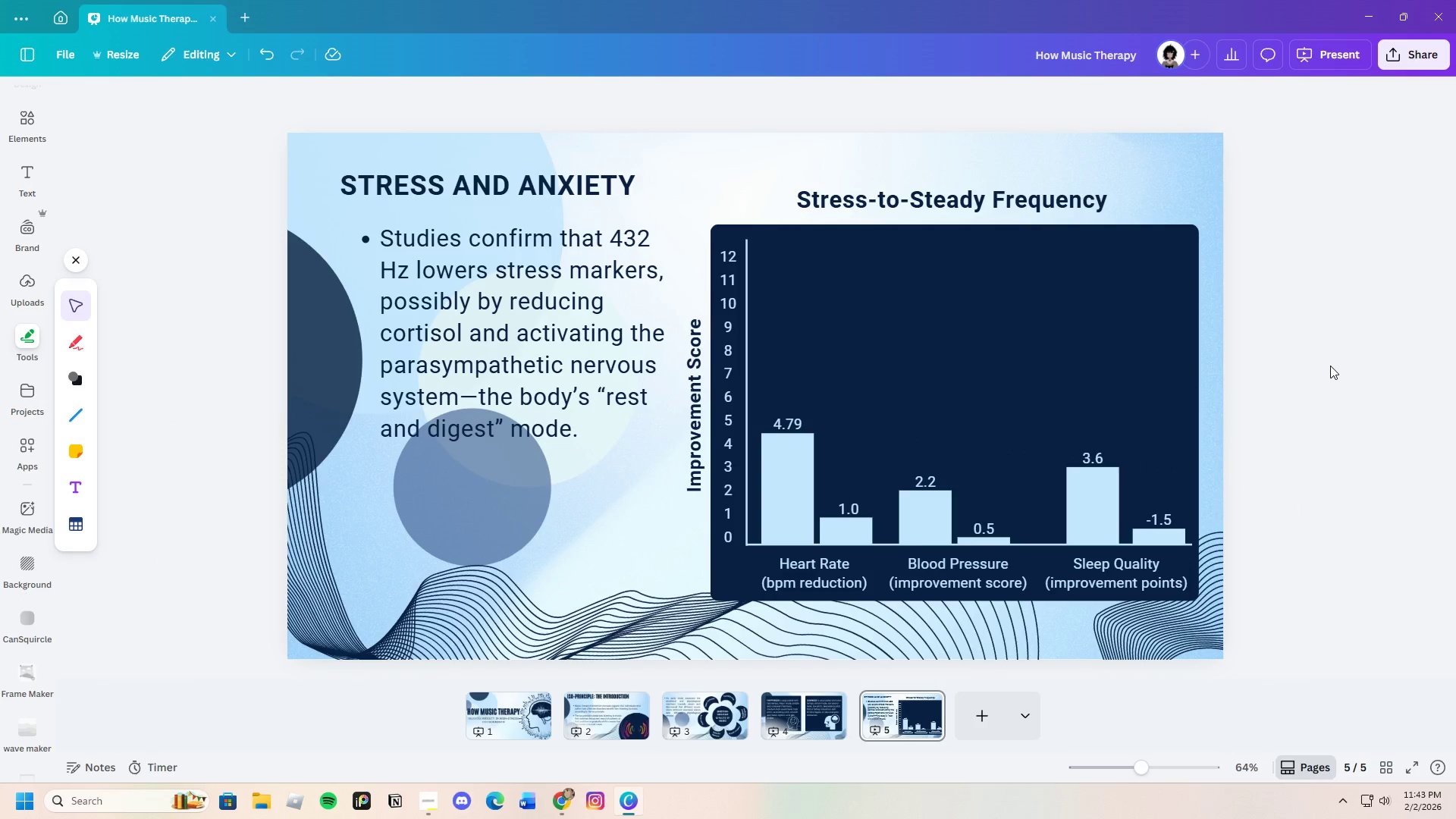 
wait(9.08)
 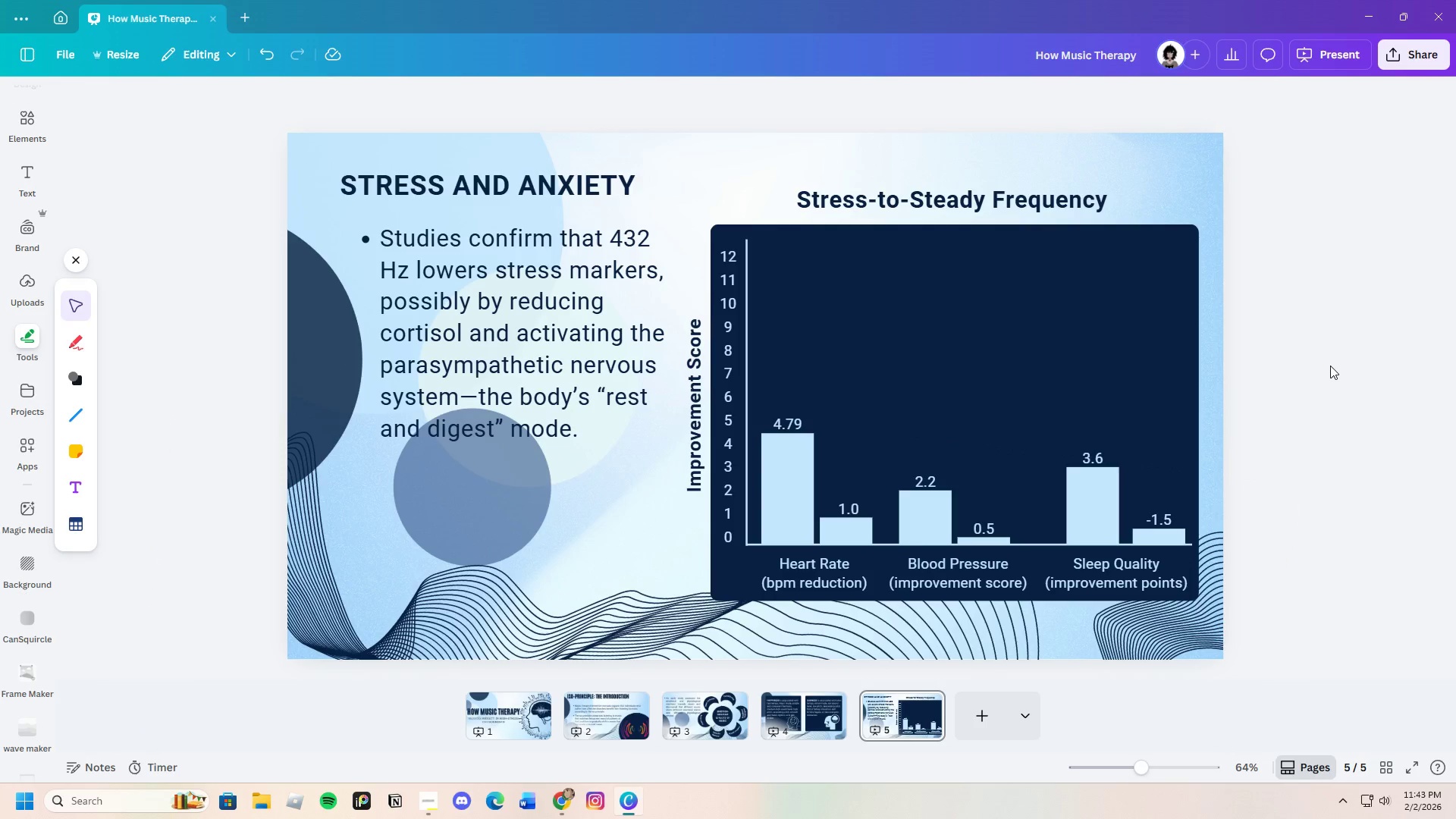 
left_click([526, 175])
 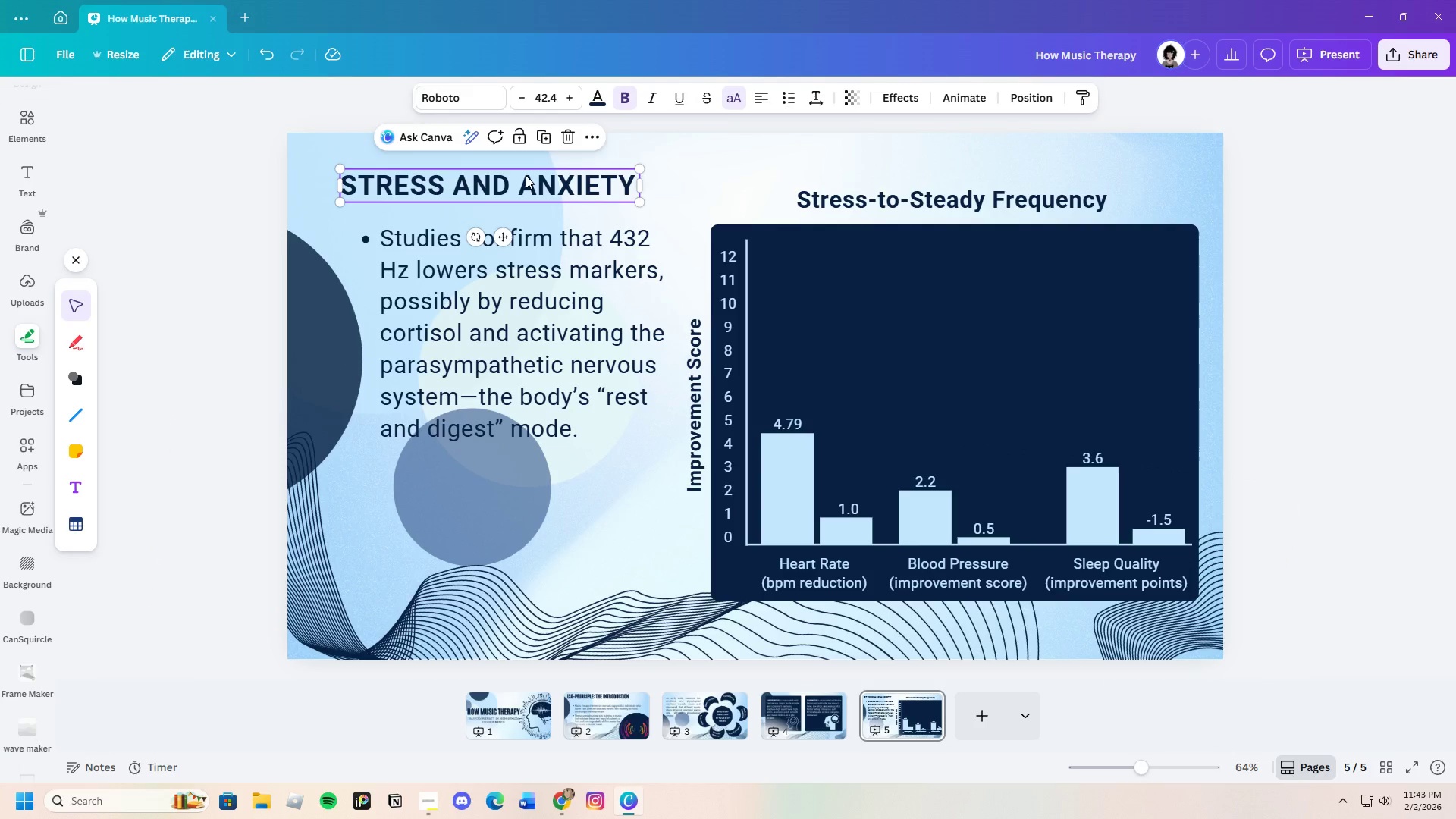 
left_click_drag(start_coordinate=[526, 175], to_coordinate=[560, 181])
 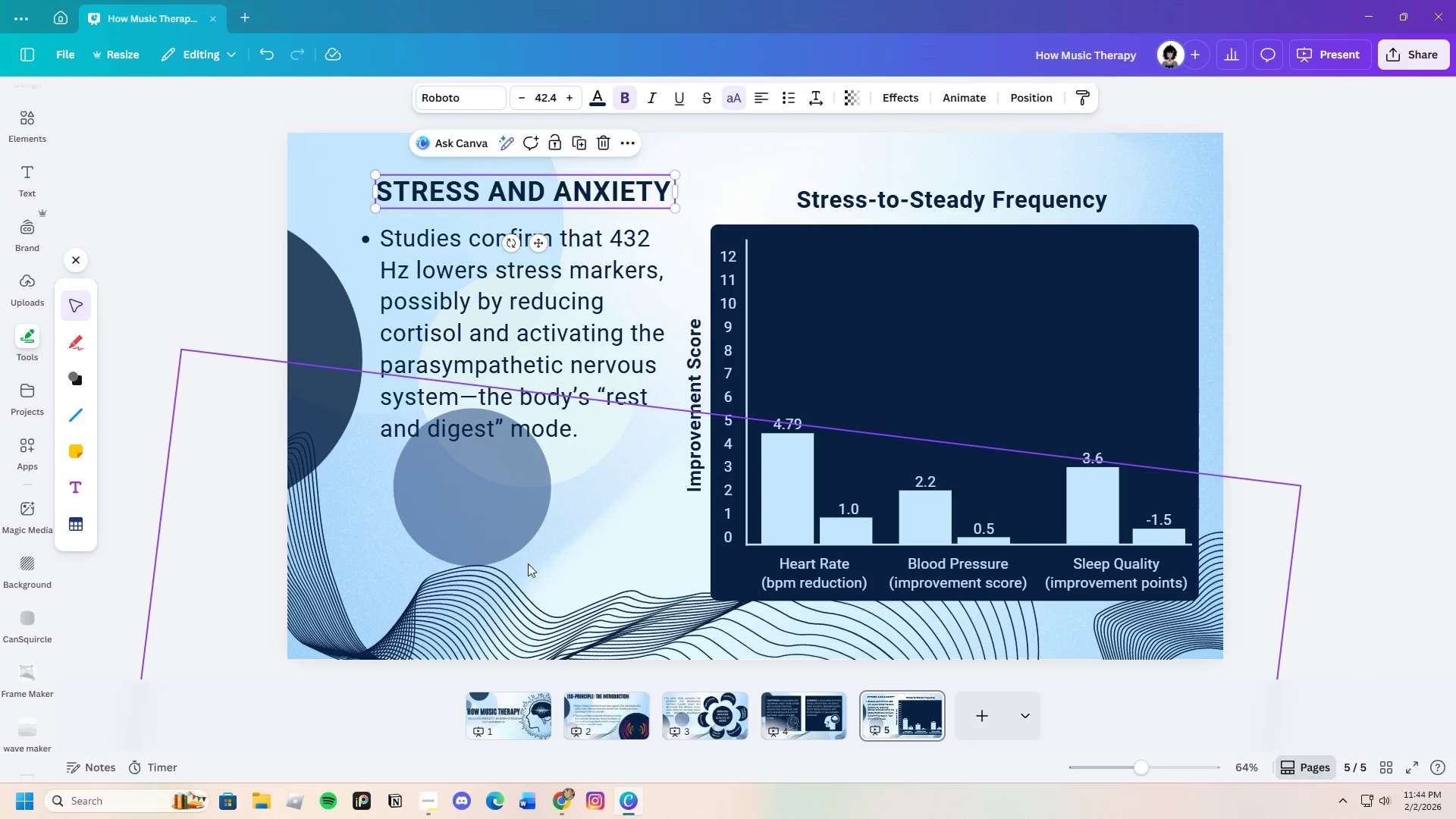 
left_click([548, 566])
 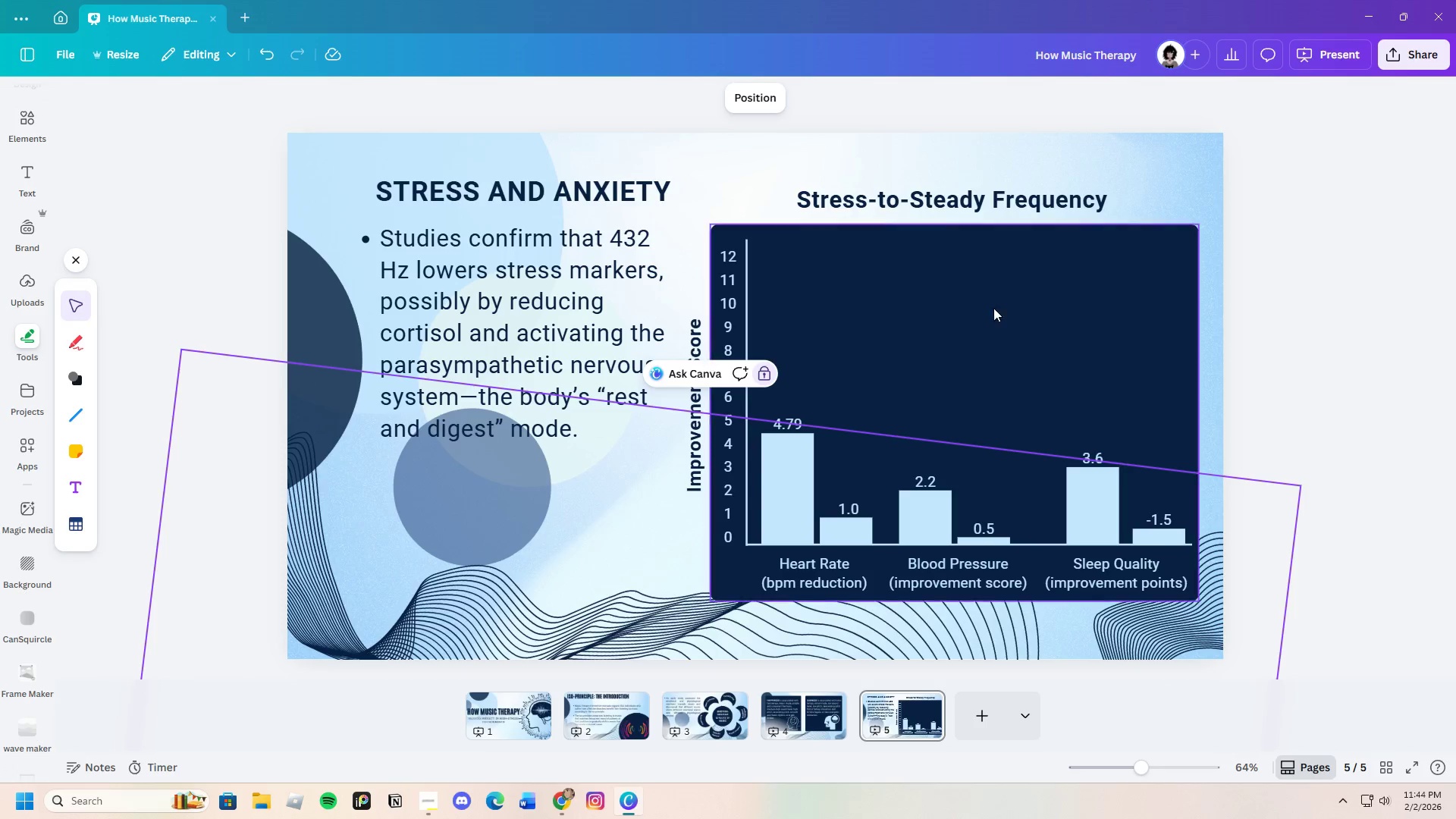 
left_click_drag(start_coordinate=[1349, 312], to_coordinate=[1345, 312])
 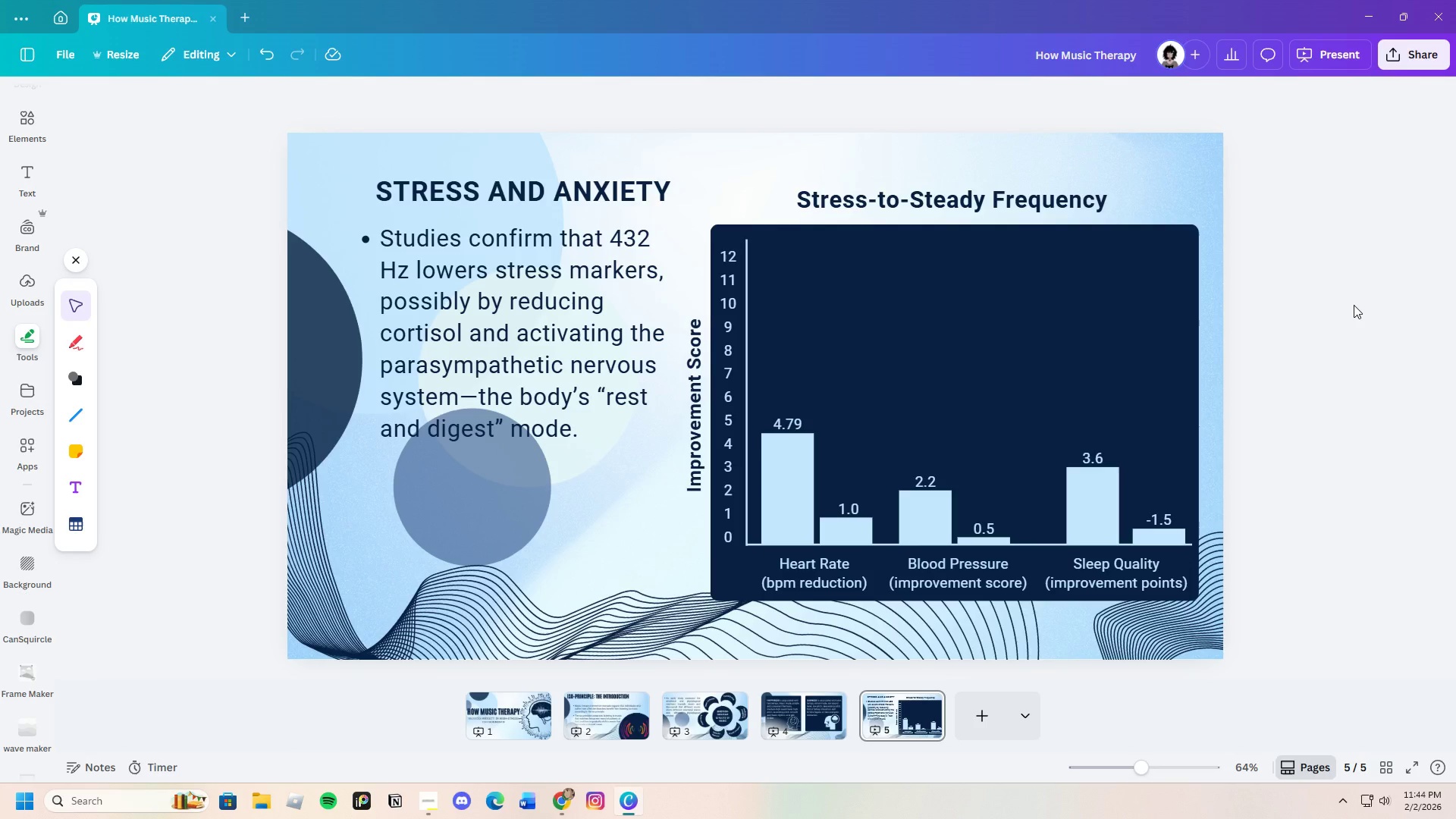 
wait(13.42)
 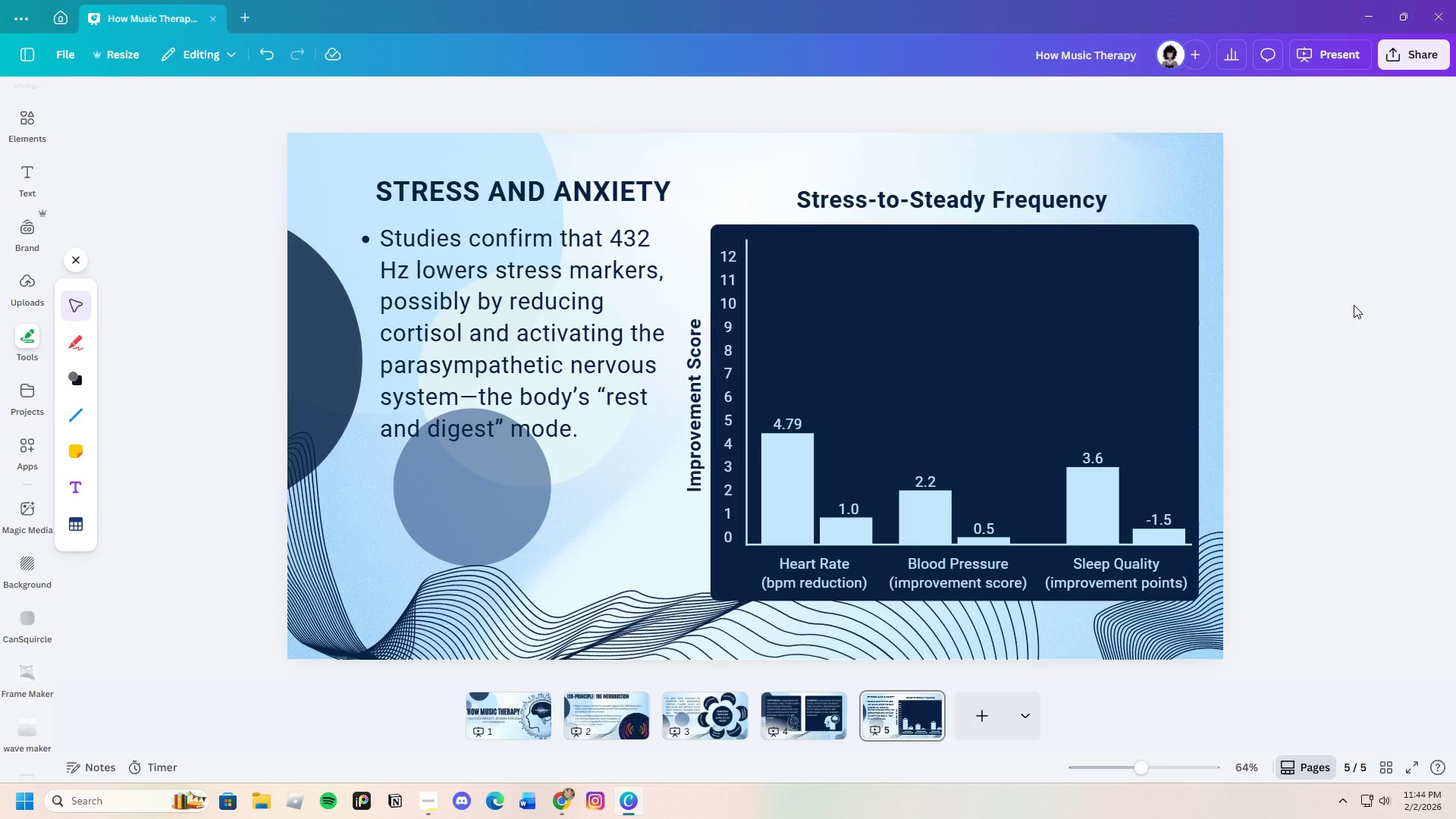 
left_click([83, 374])
 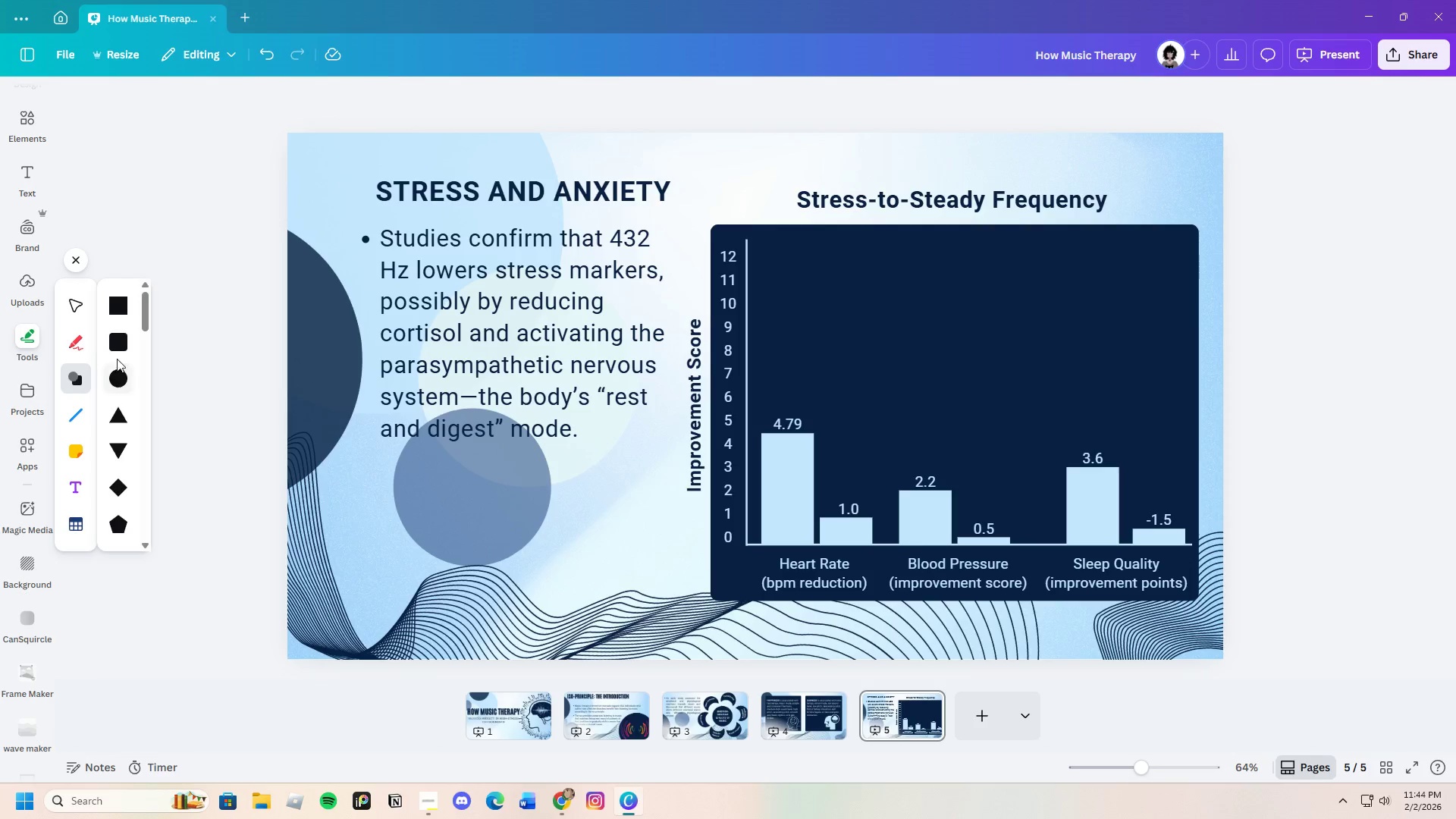 
left_click([116, 343])
 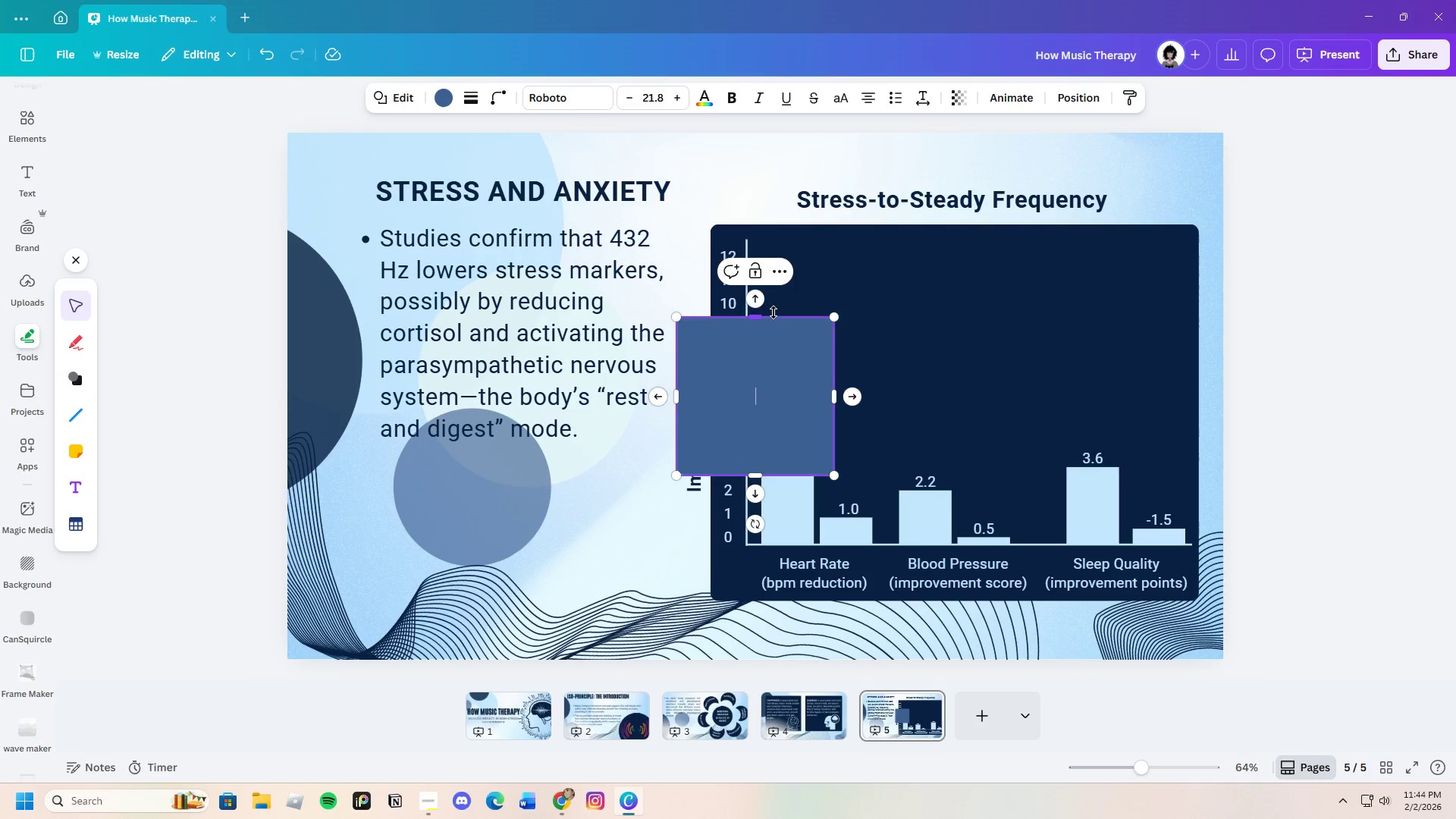 
left_click_drag(start_coordinate=[756, 318], to_coordinate=[788, 428])
 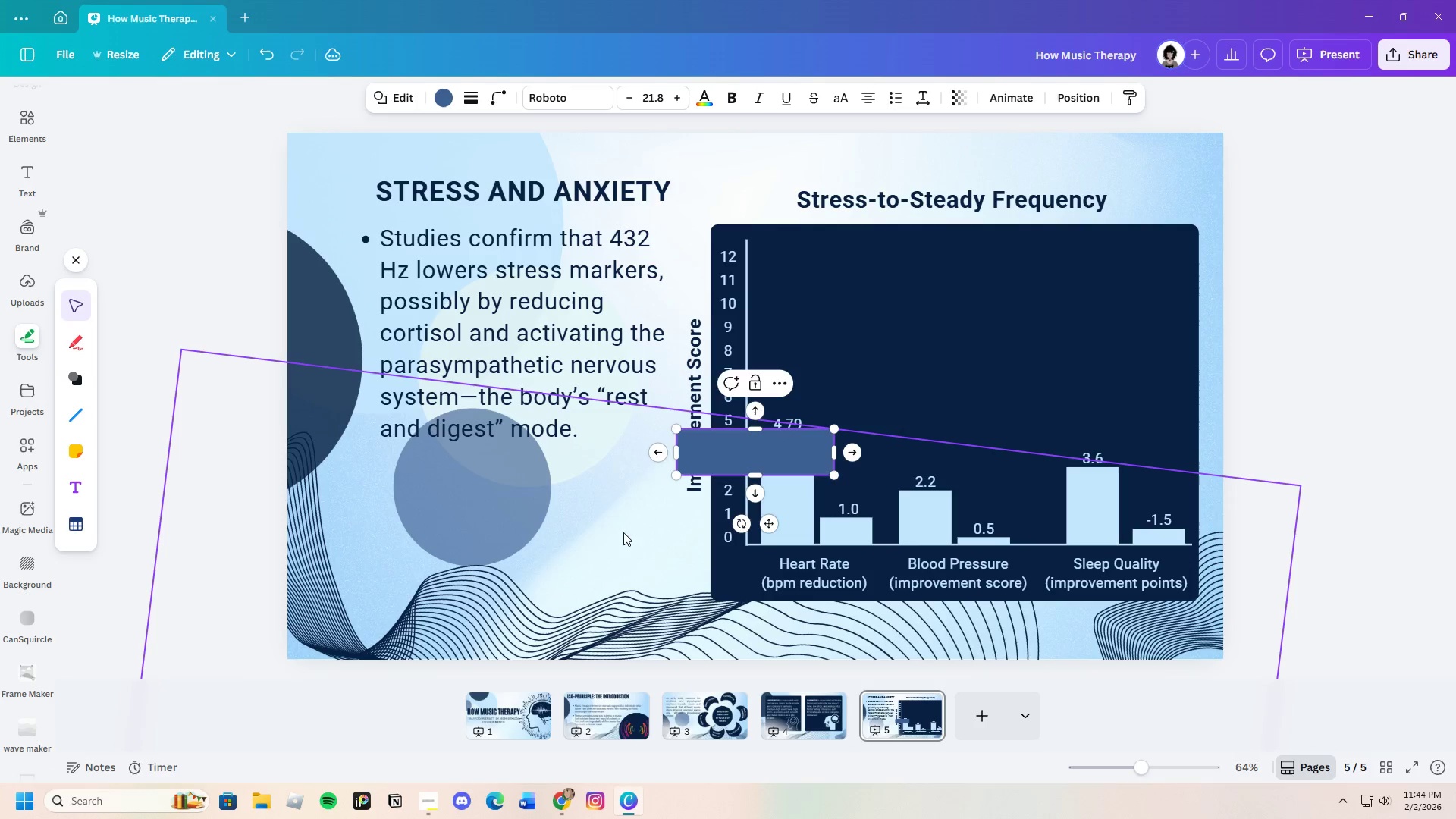 
left_click([623, 526])
 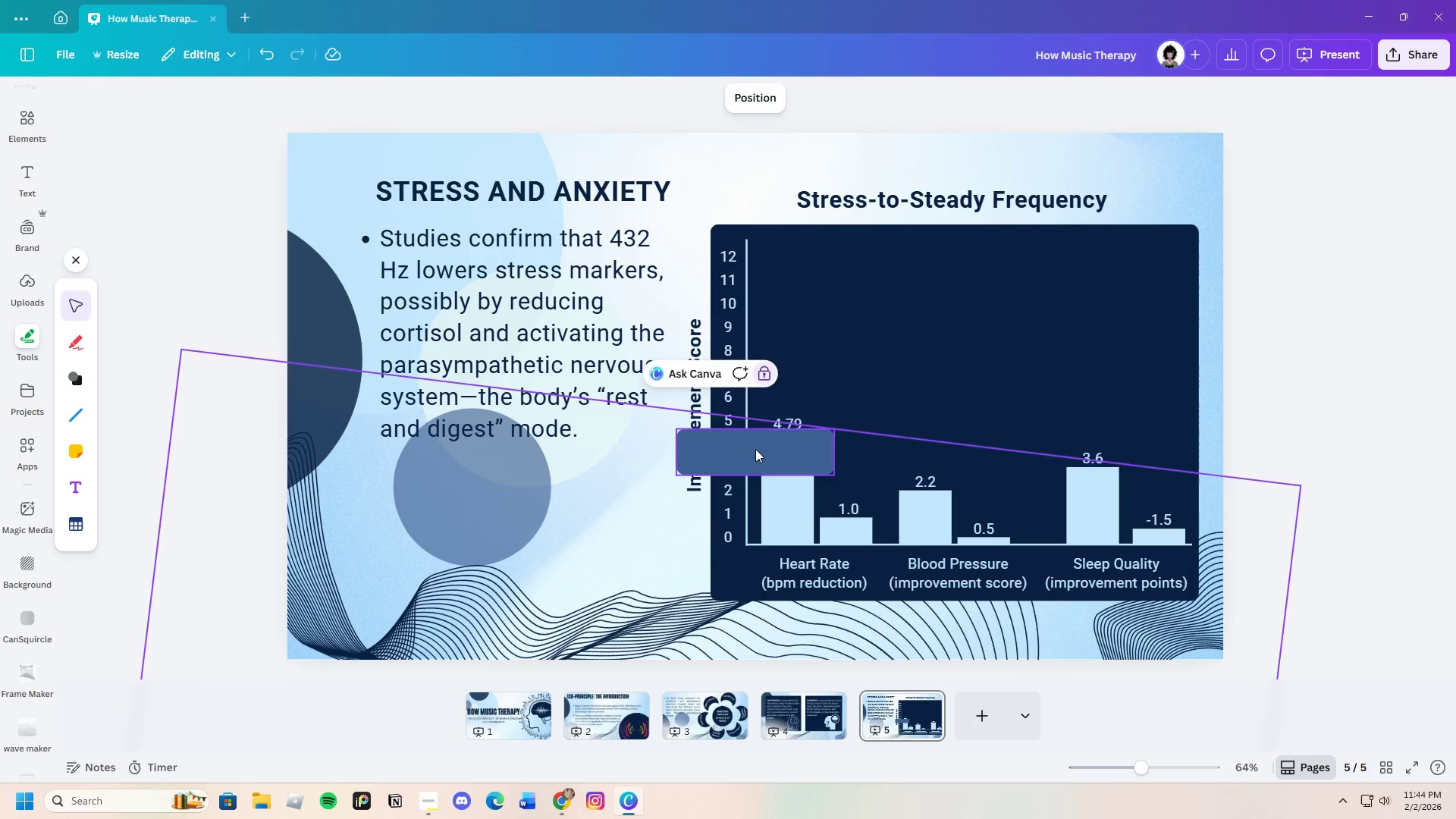 
left_click([757, 446])
 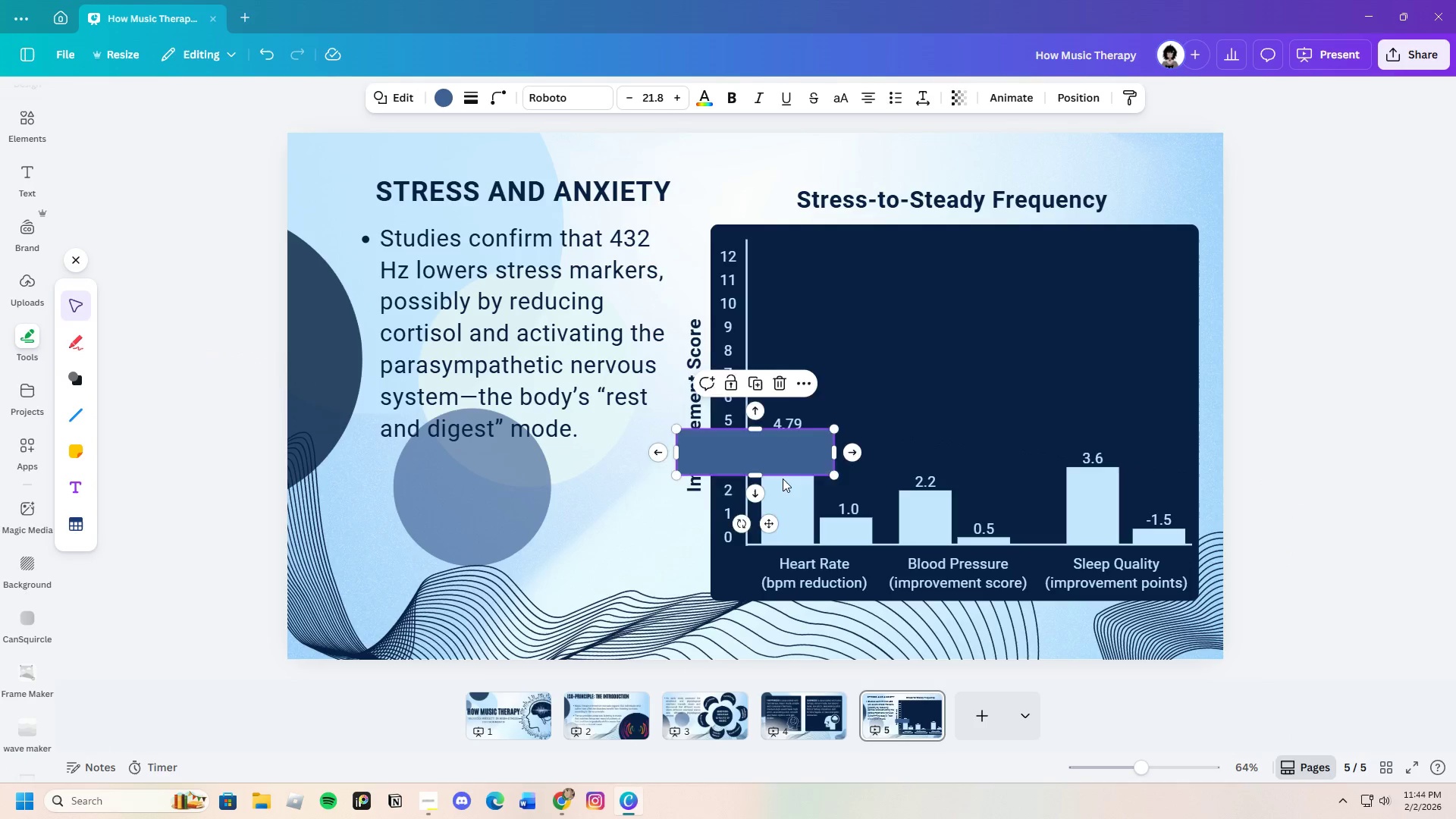 
left_click_drag(start_coordinate=[772, 462], to_coordinate=[827, 638])
 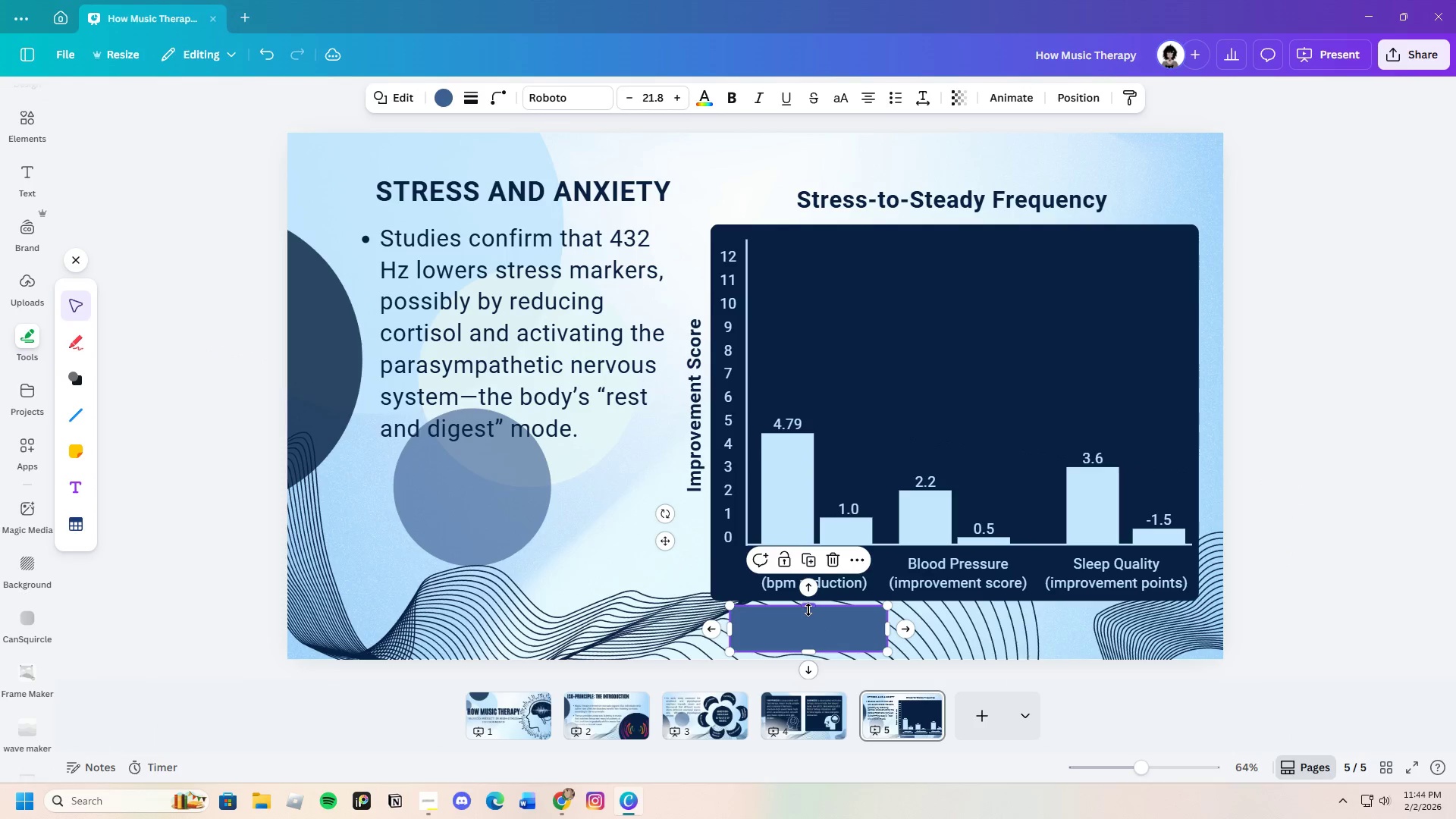 
left_click_drag(start_coordinate=[808, 610], to_coordinate=[808, 614])
 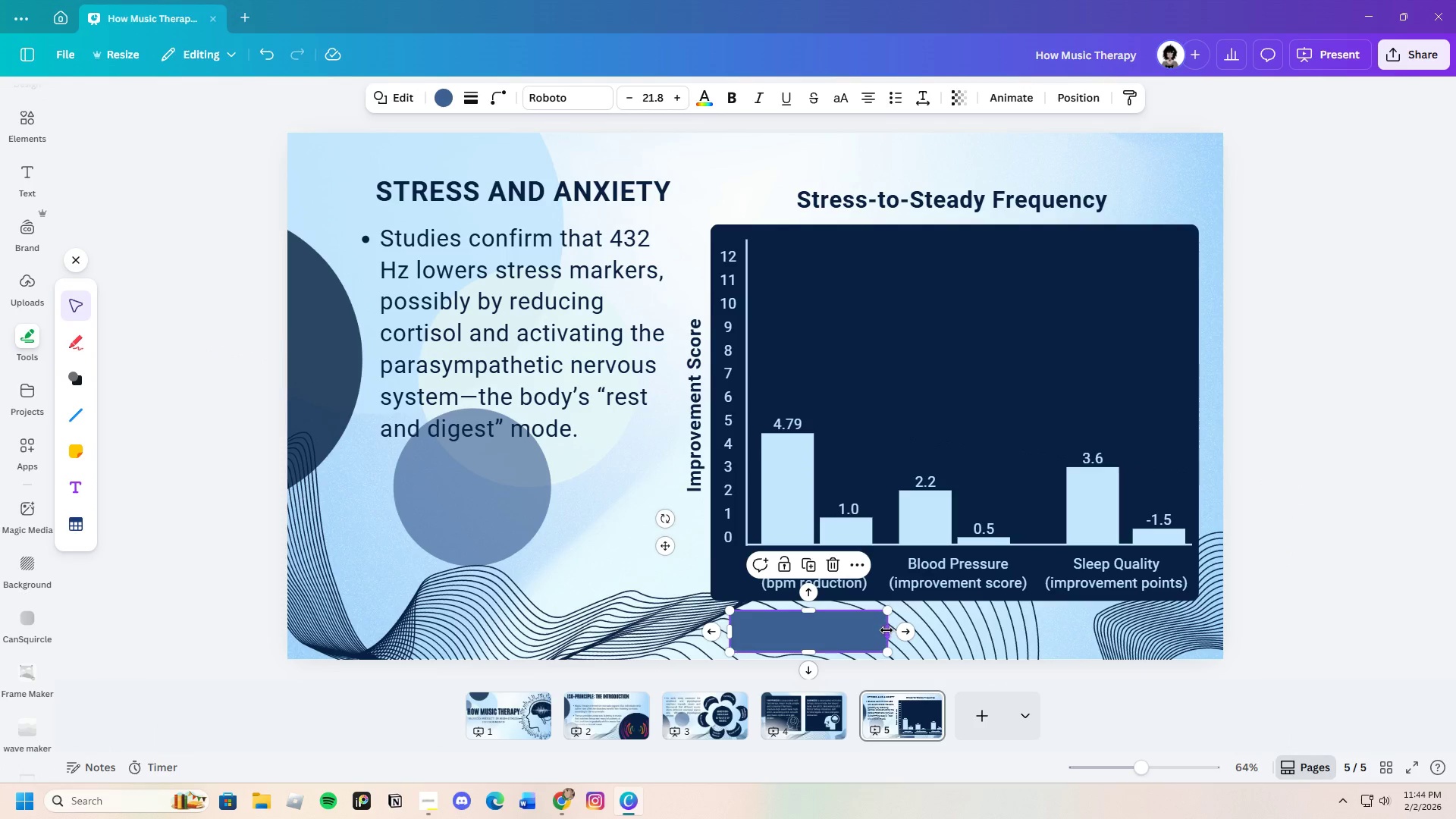 
left_click_drag(start_coordinate=[884, 630], to_coordinate=[943, 628])
 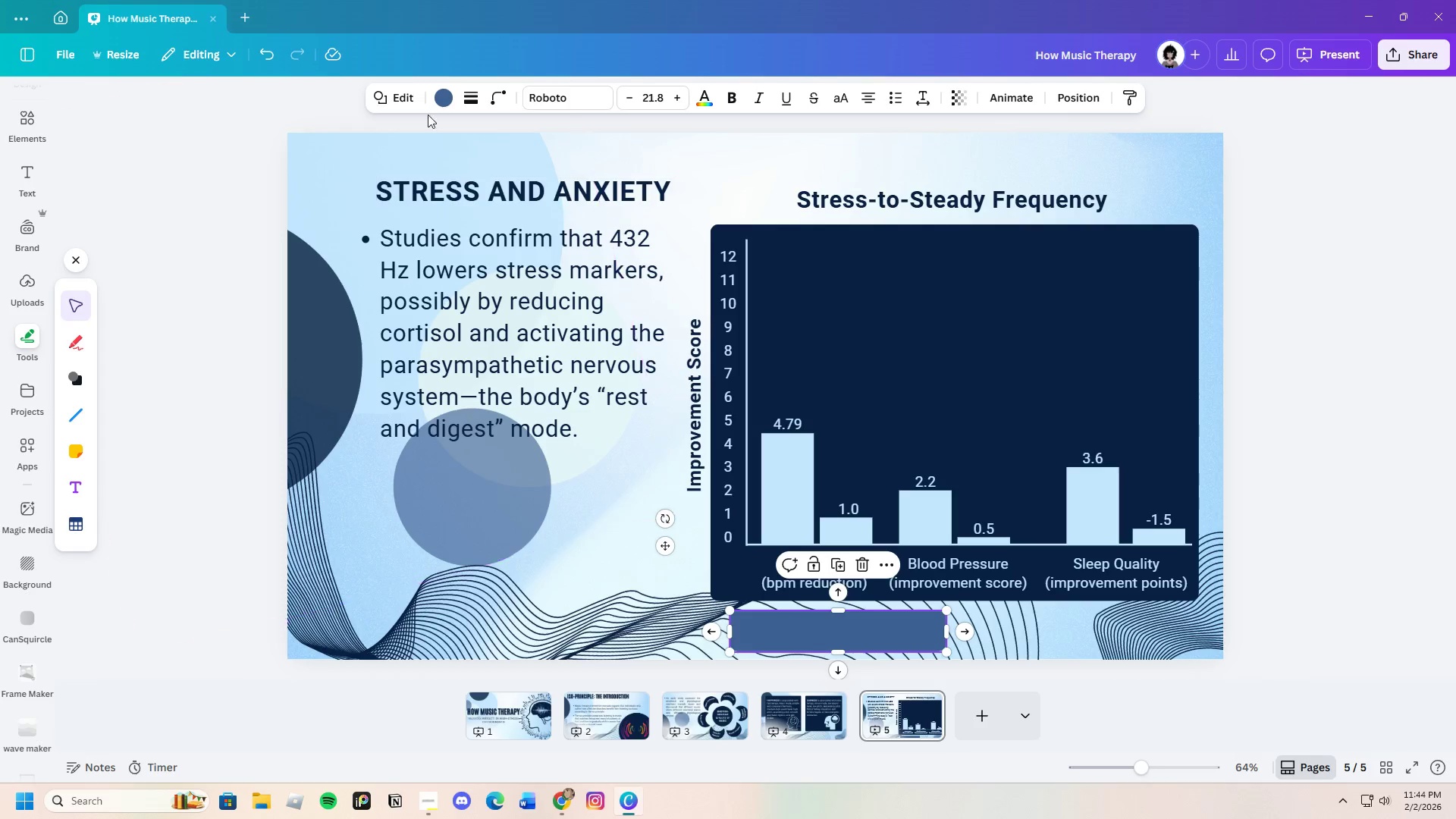 
left_click([438, 93])
 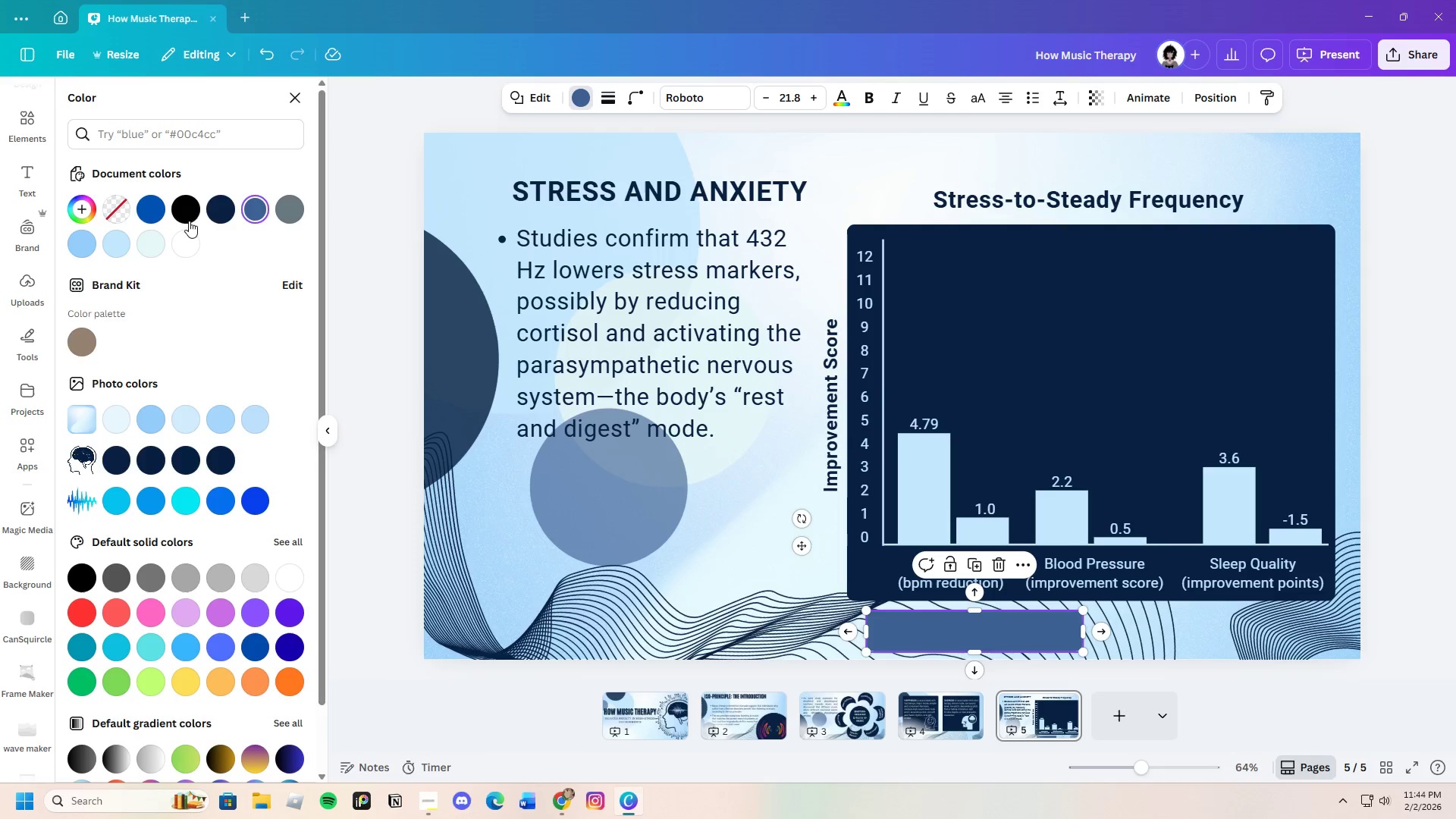 
left_click([217, 214])
 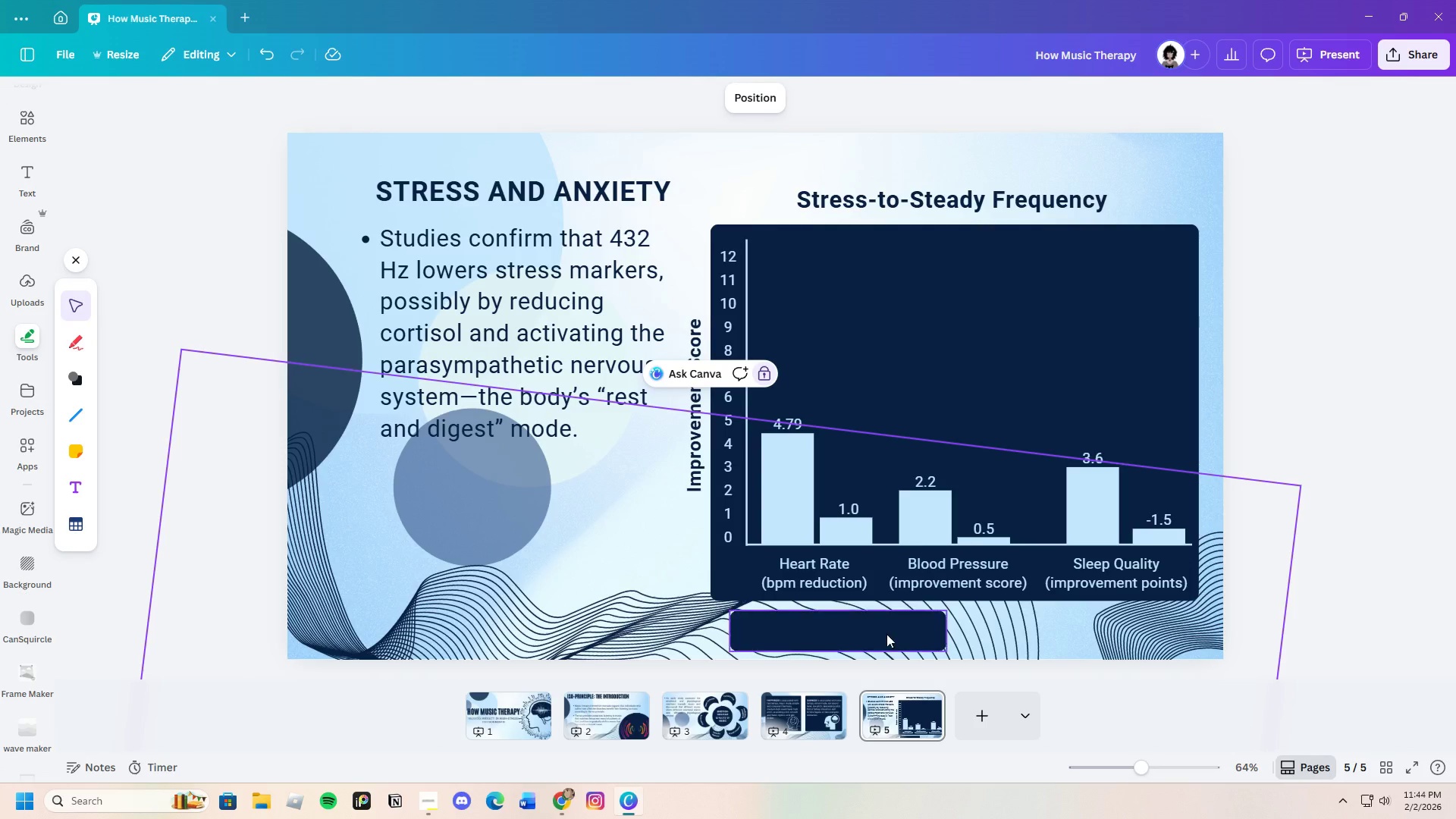 
left_click([905, 632])
 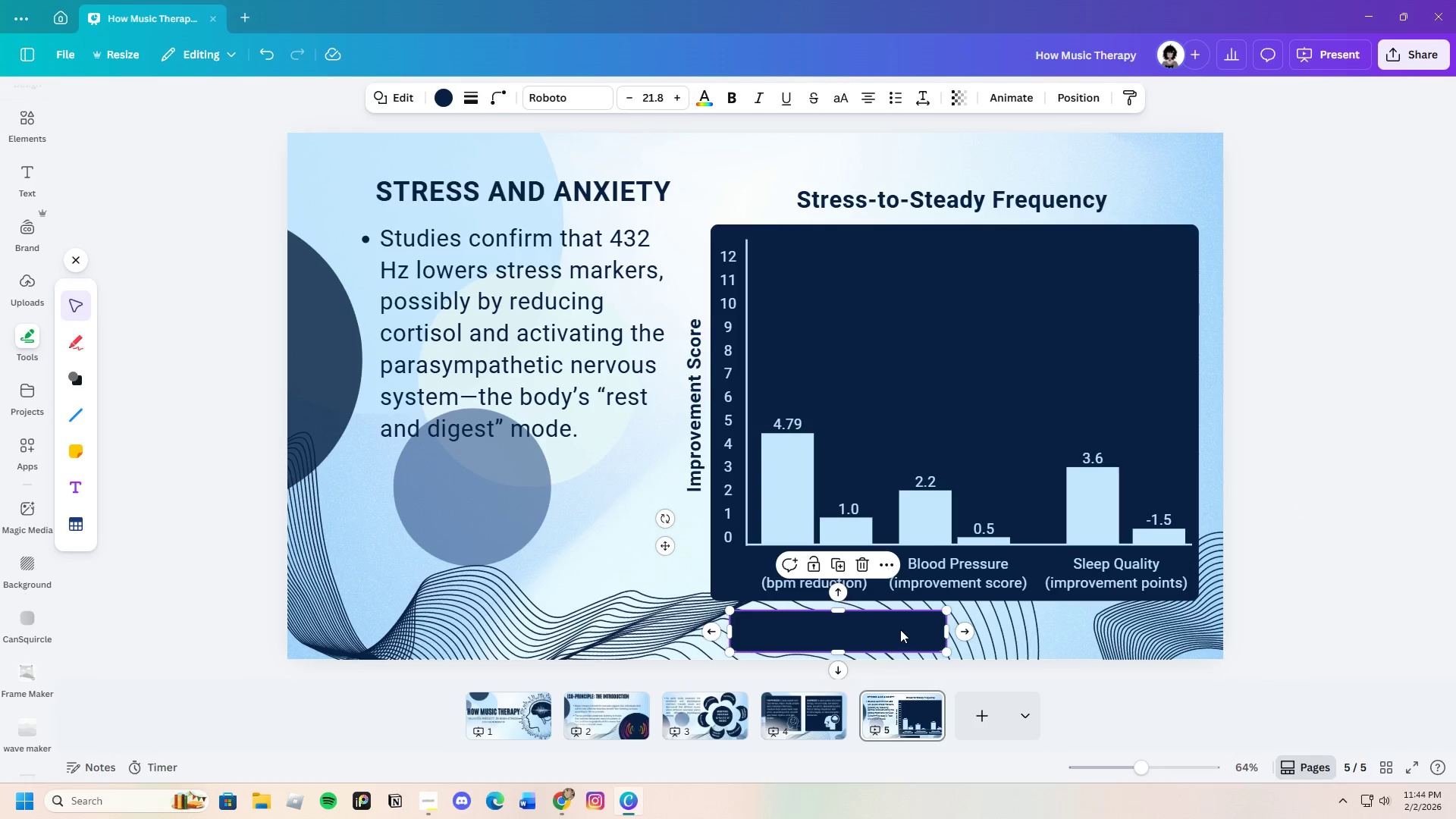 
key(Control+C)
 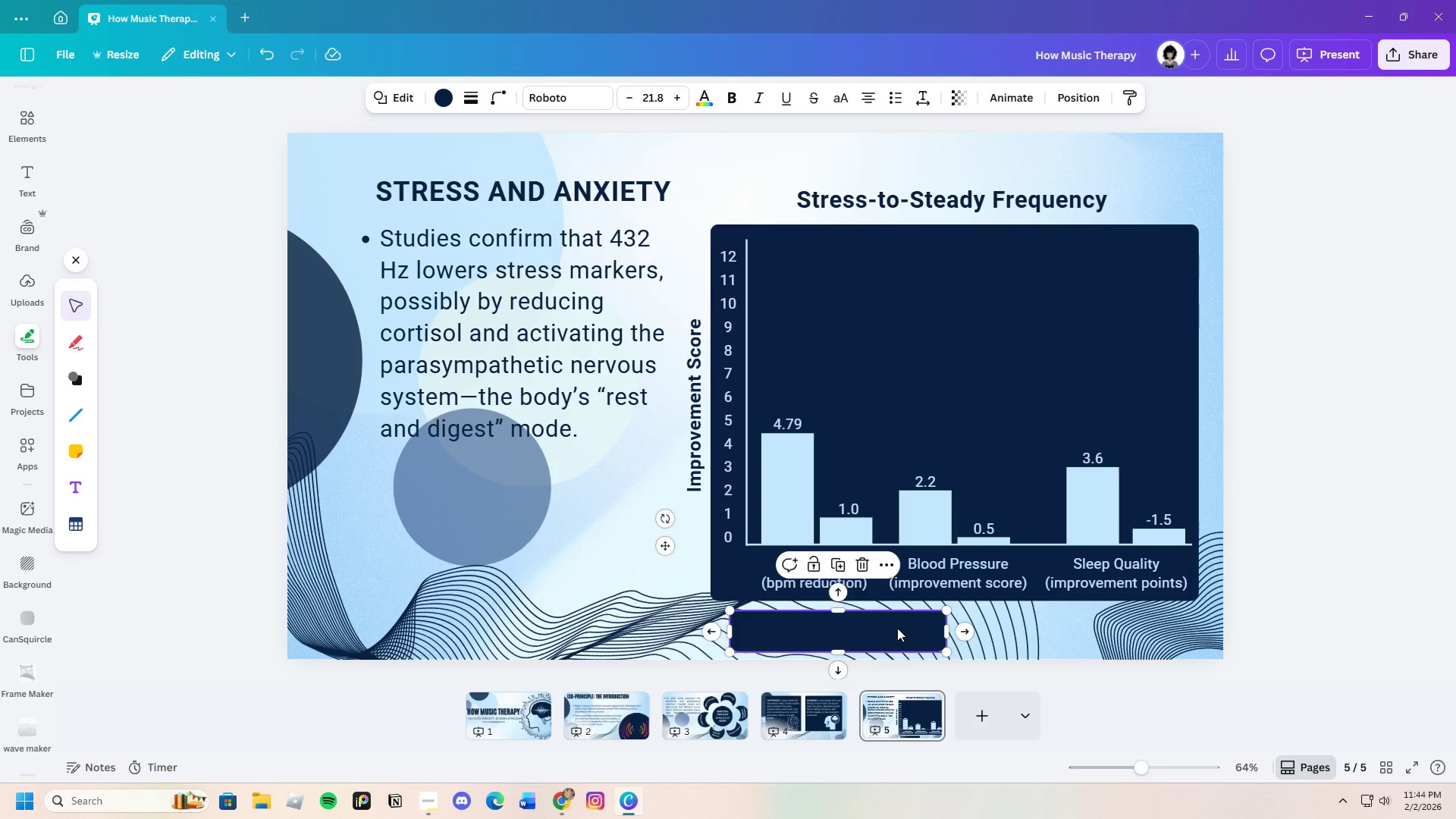 
key(Control+V)
 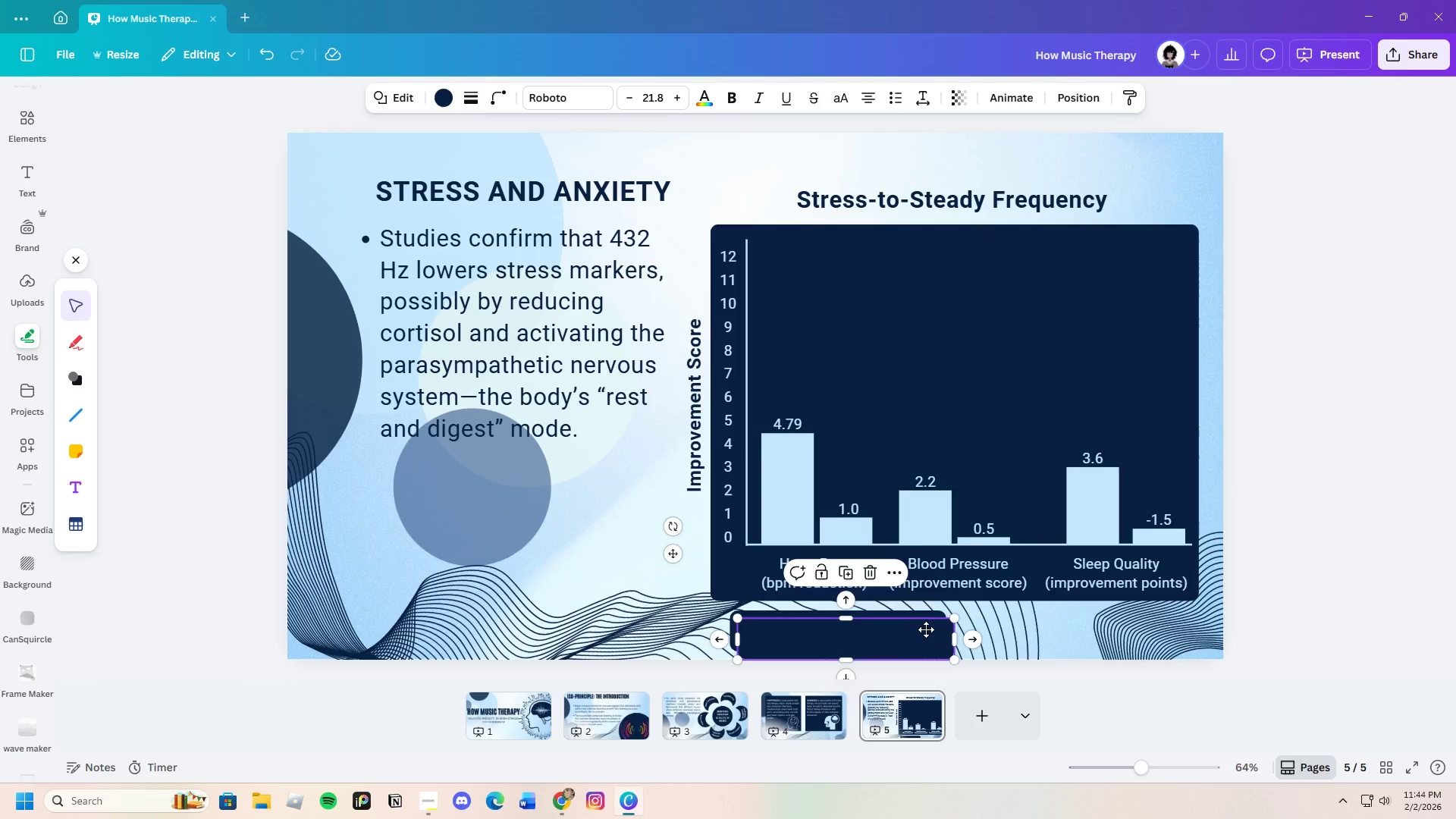 
left_click_drag(start_coordinate=[895, 634], to_coordinate=[1127, 625])
 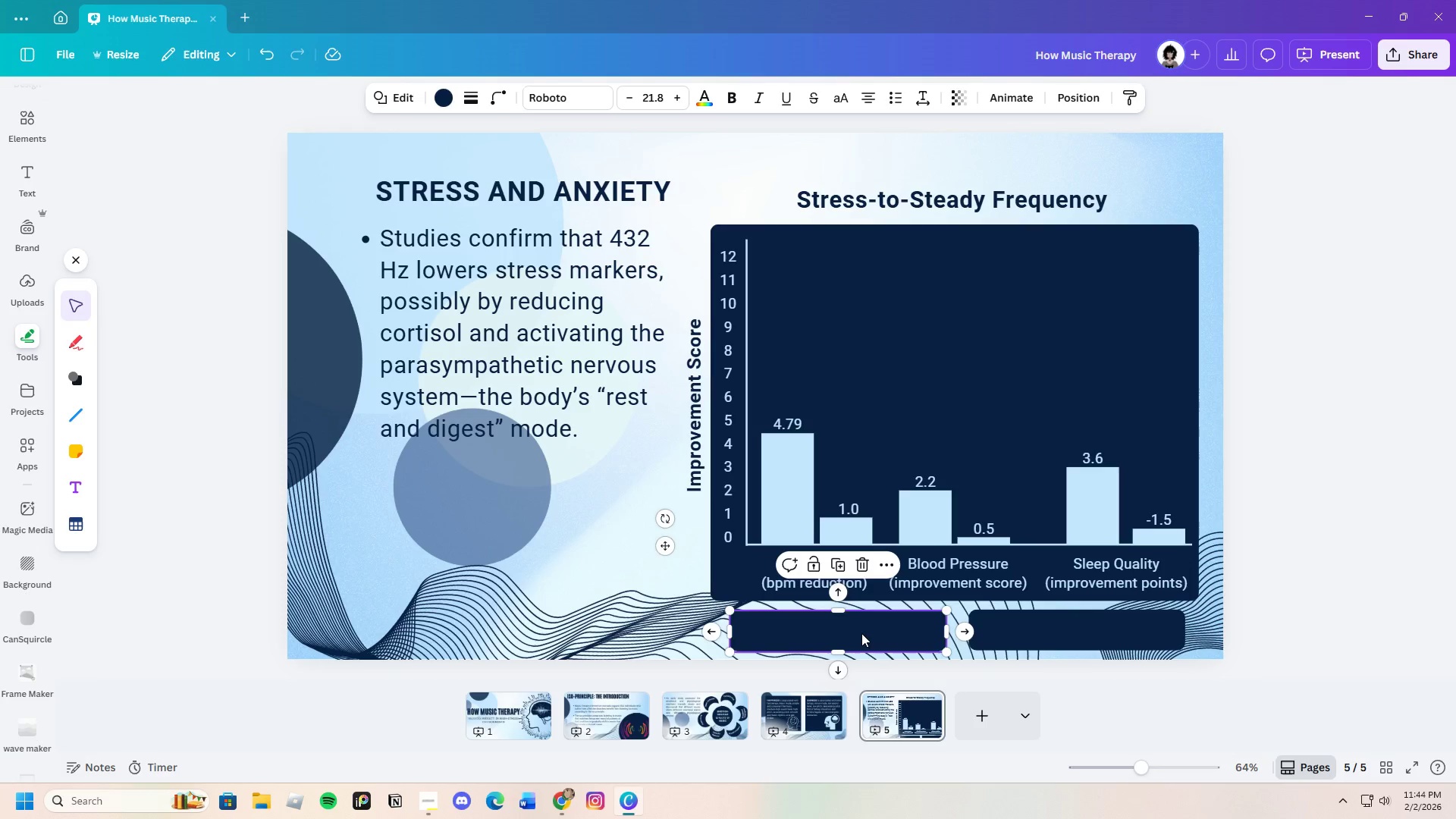 
left_click_drag(start_coordinate=[861, 633], to_coordinate=[867, 632])
 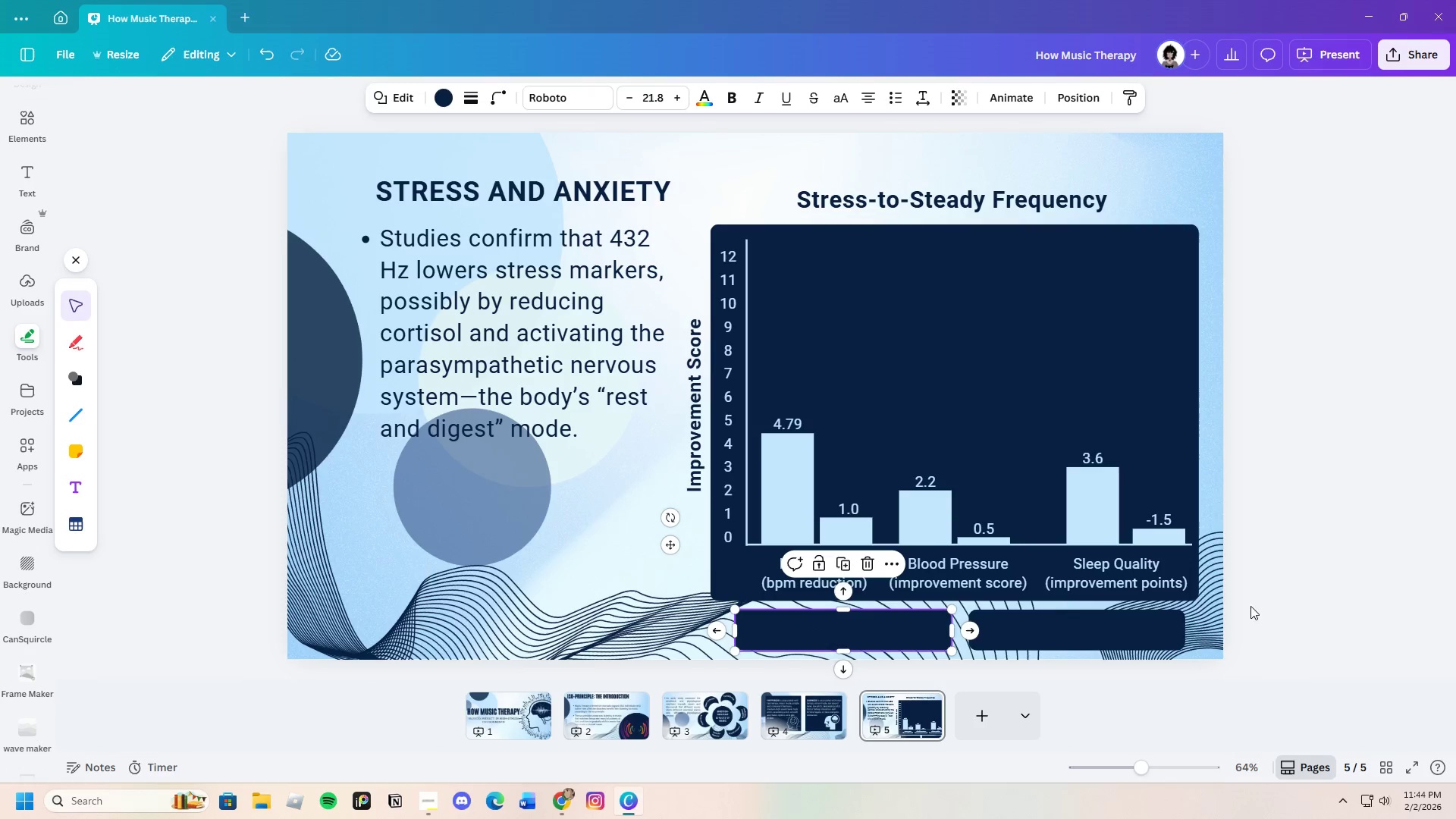 
left_click([1252, 605])
 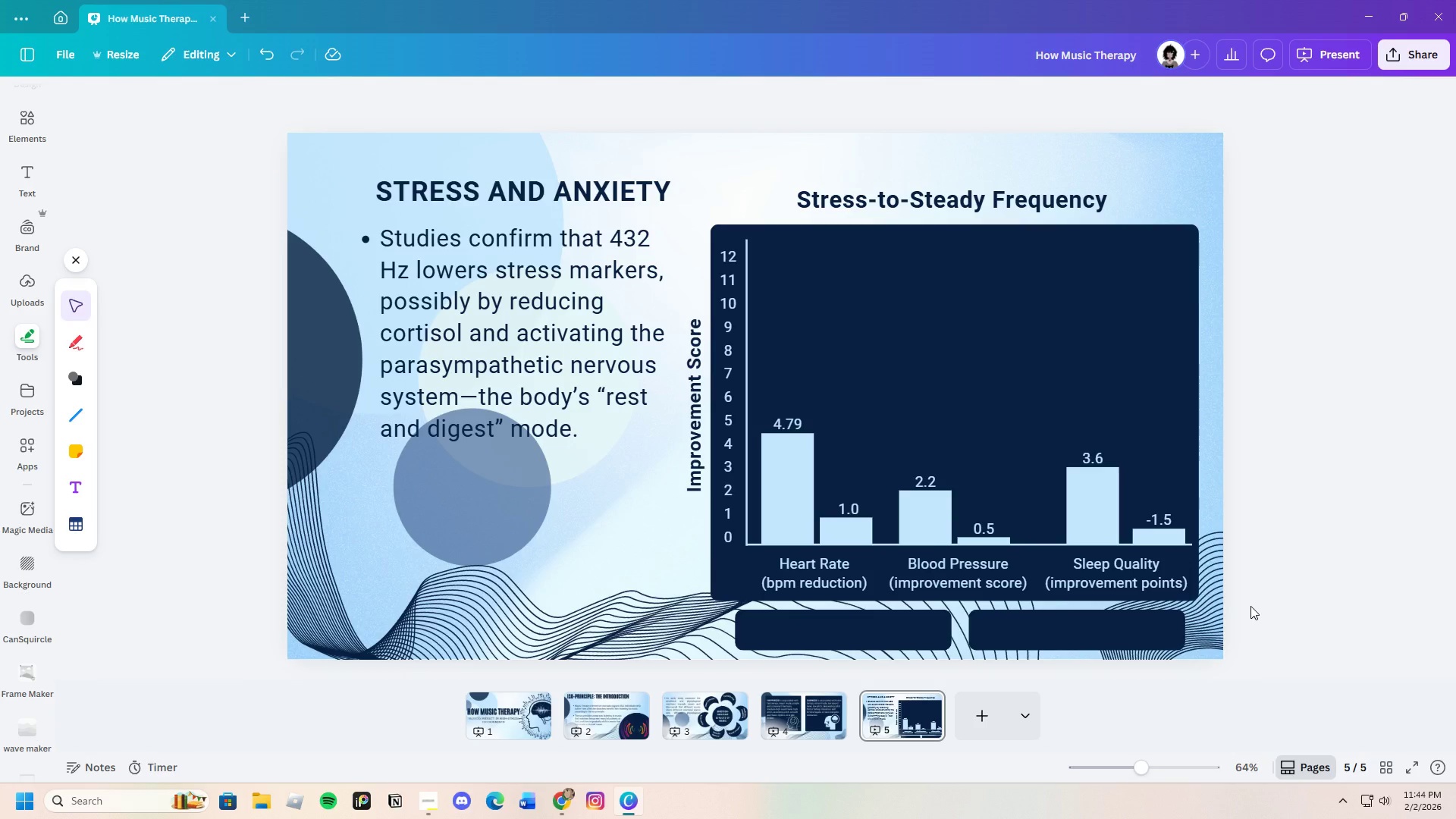 
wait(16.73)
 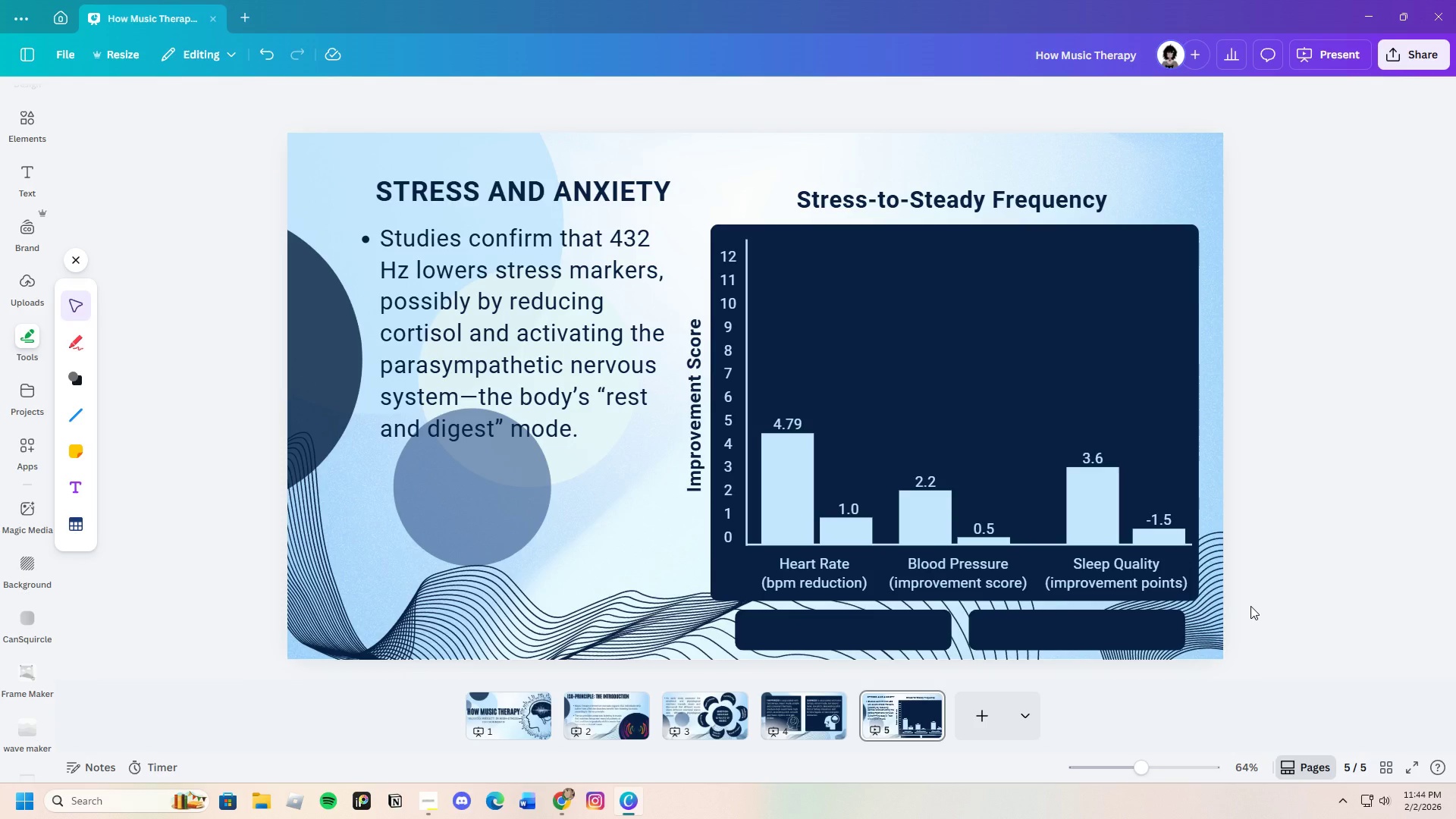 
left_click([786, 562])
 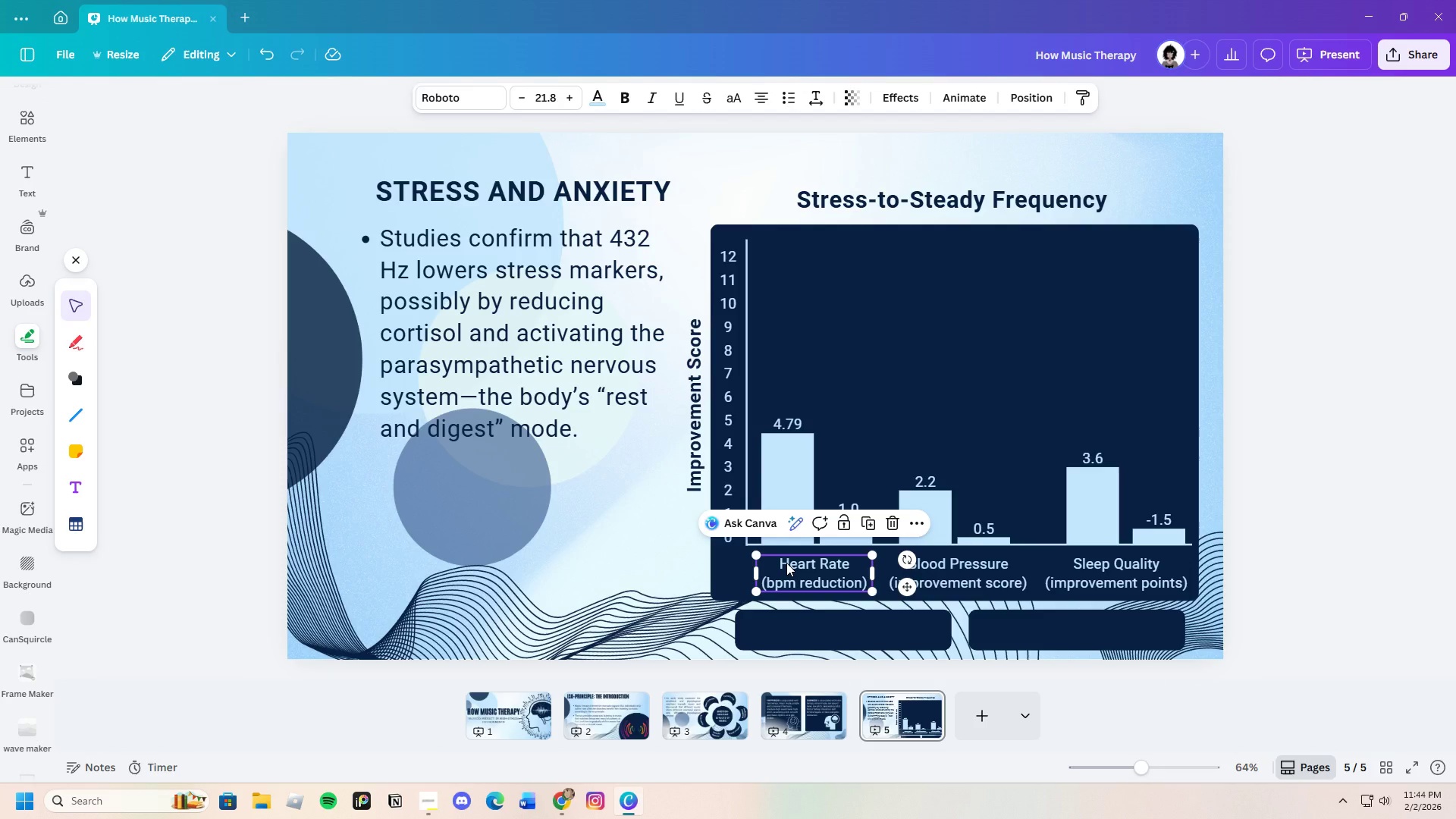 
key(Control+C)
 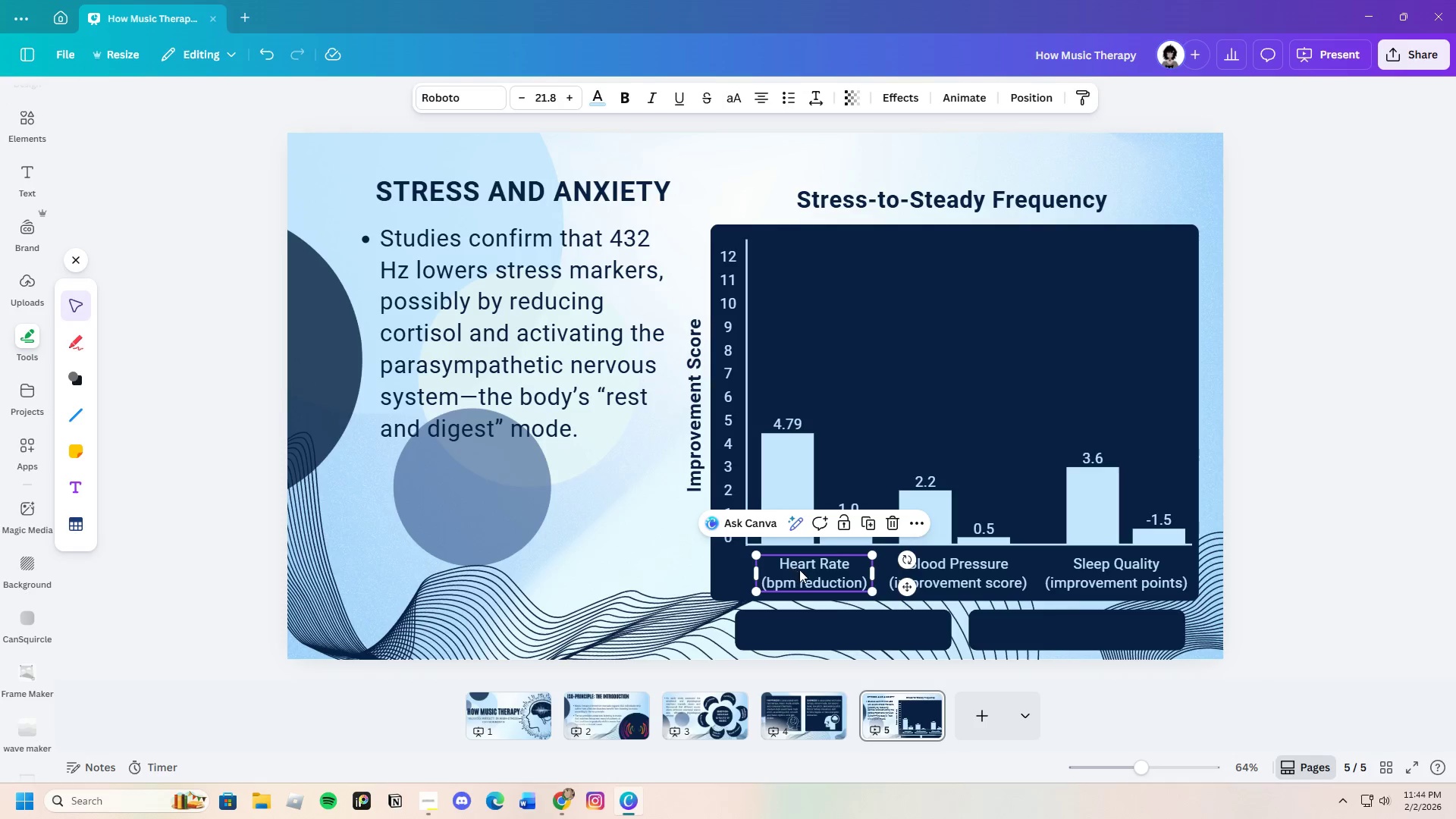 
key(Control+V)
 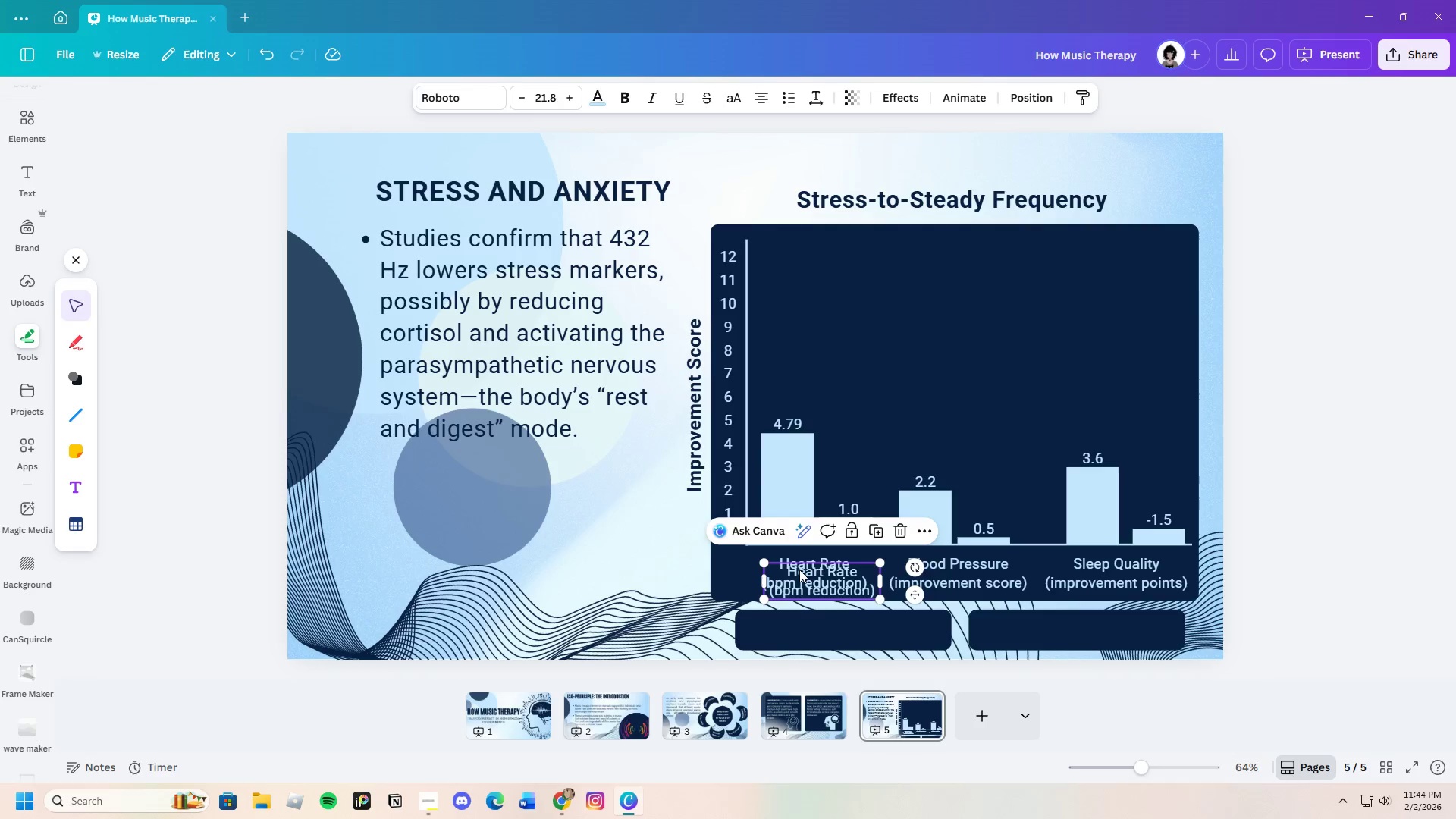 
left_click_drag(start_coordinate=[799, 570], to_coordinate=[804, 616])
 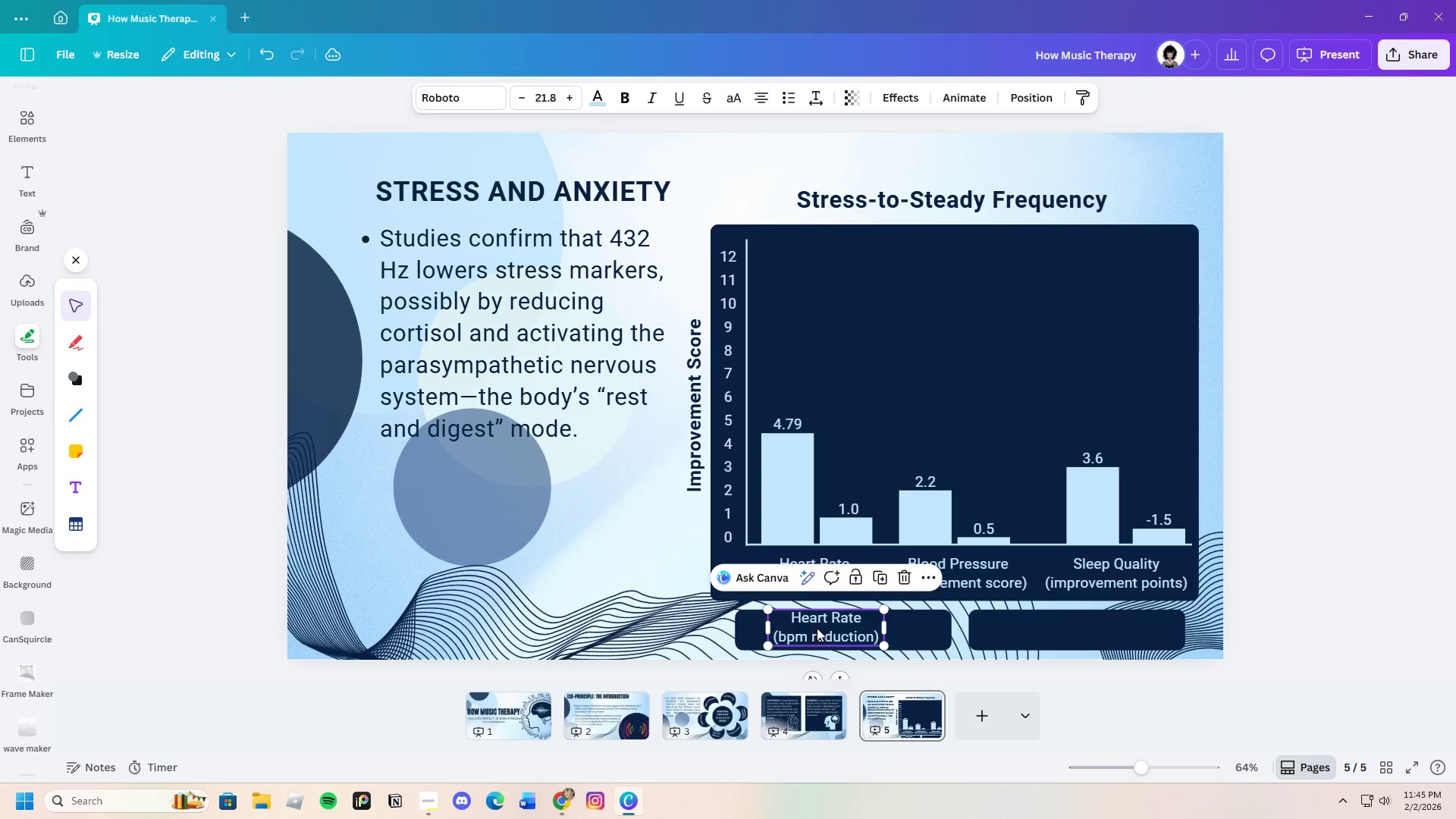 
left_click([817, 628])
 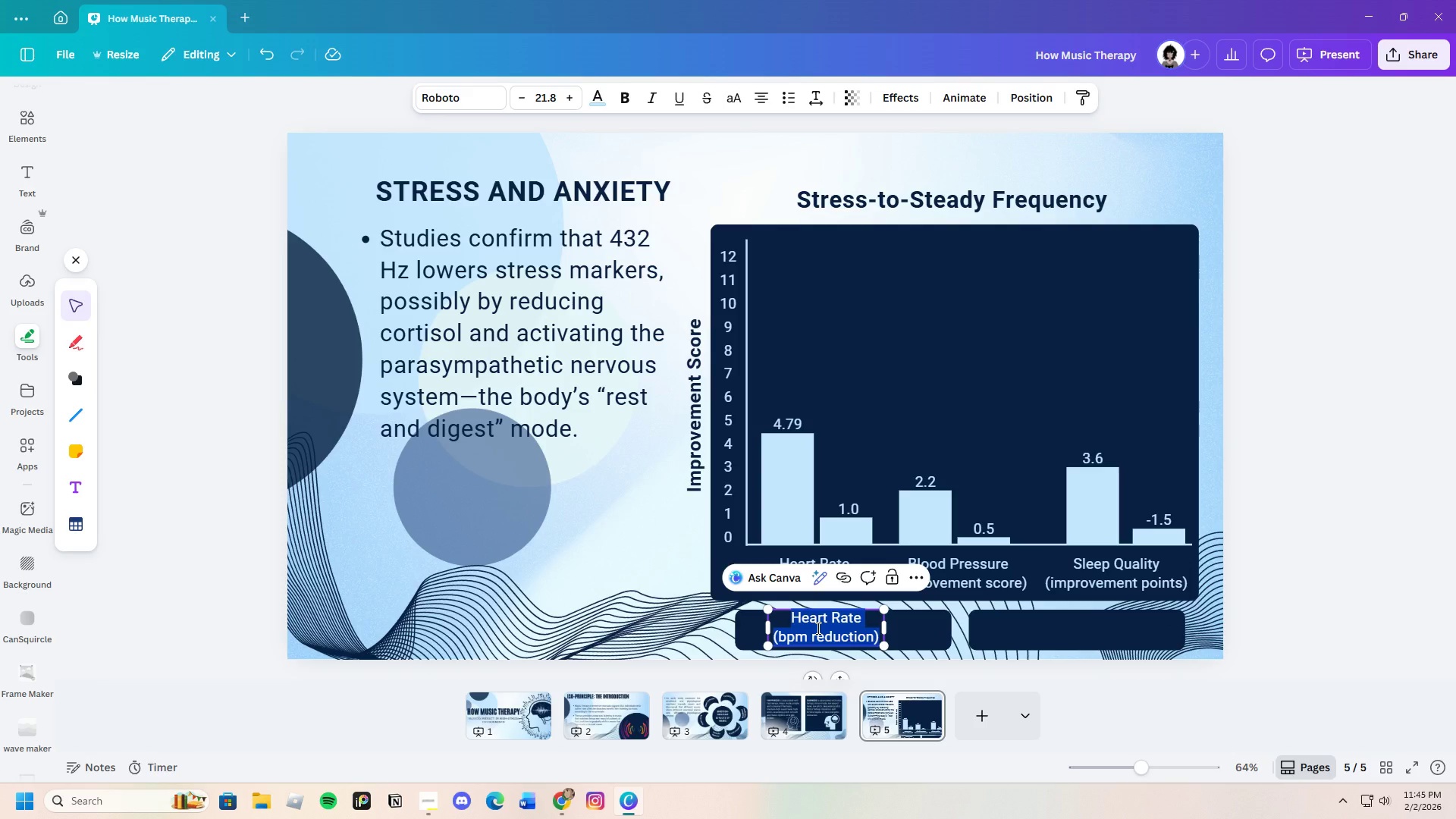 
key(Backspace)
type(432 Hz (natural )
key(Backspace)
key(Backspace)
key(Backspace)
key(Backspace)
key(Backspace)
key(Backspace)
key(Backspace)
key(Backspace)
type(Naty)
key(Backspace)
type(ural Frequency))
 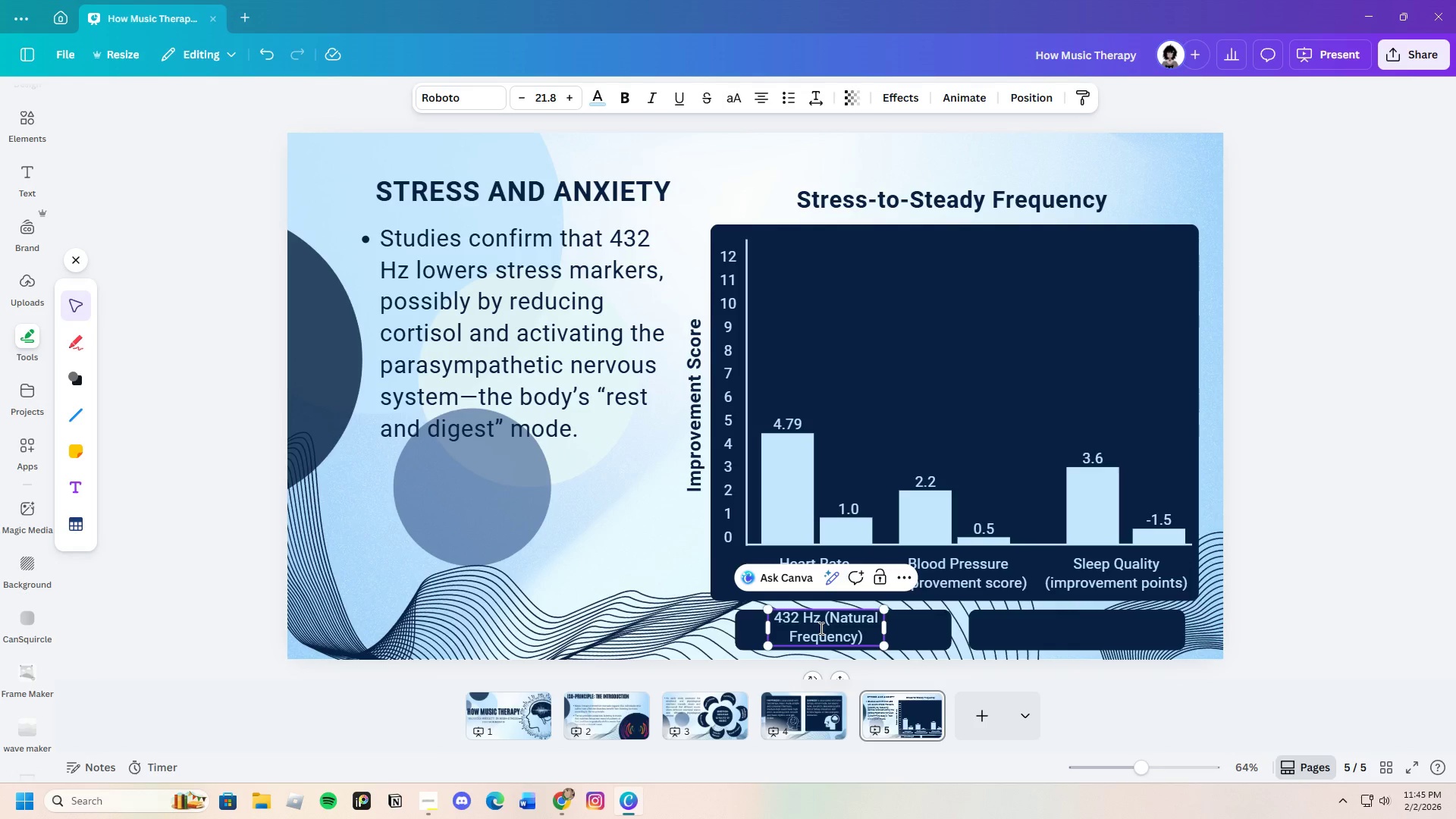 
left_click_drag(start_coordinate=[886, 628], to_coordinate=[966, 626])
 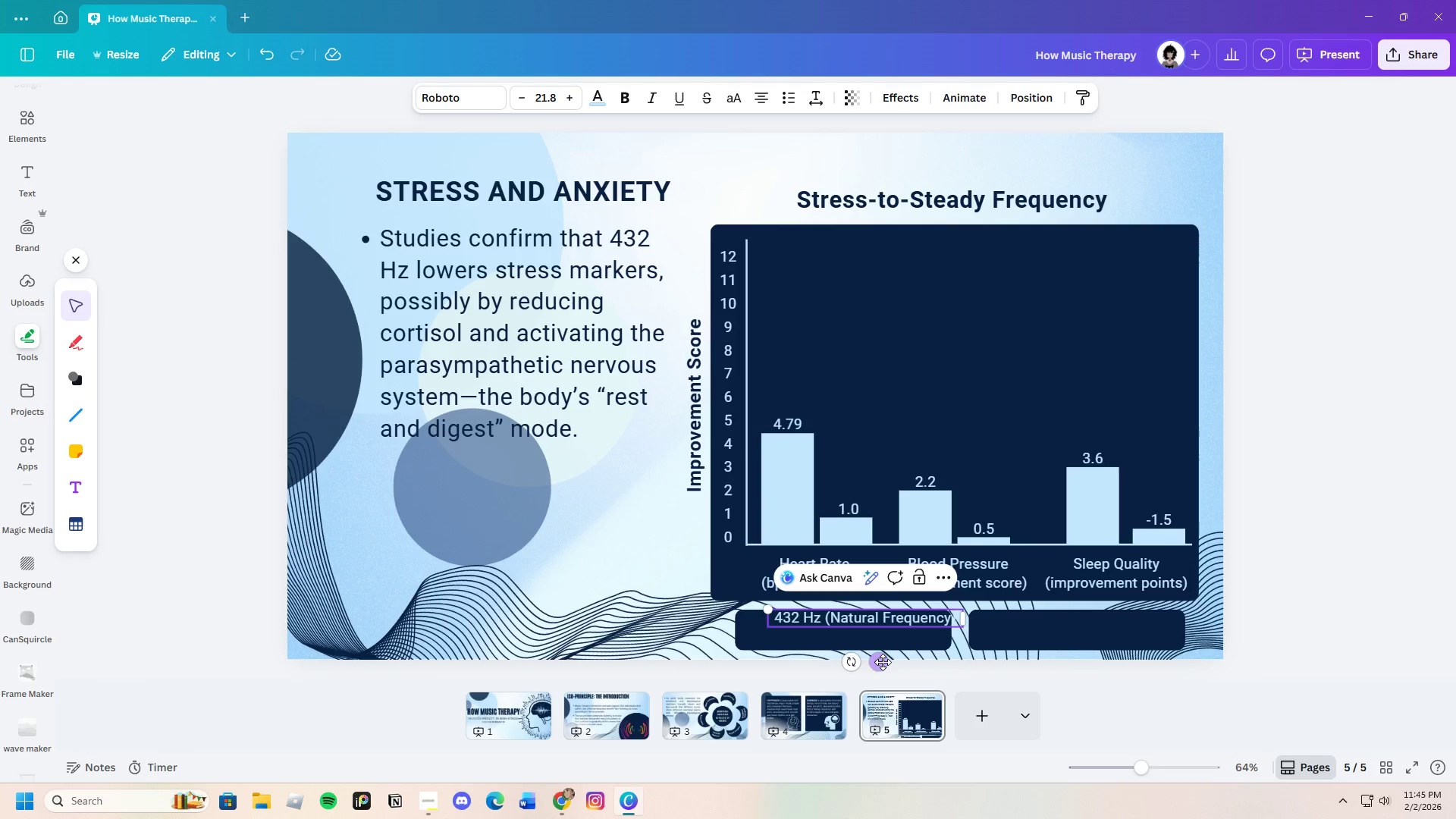 
left_click_drag(start_coordinate=[883, 661], to_coordinate=[874, 671])
 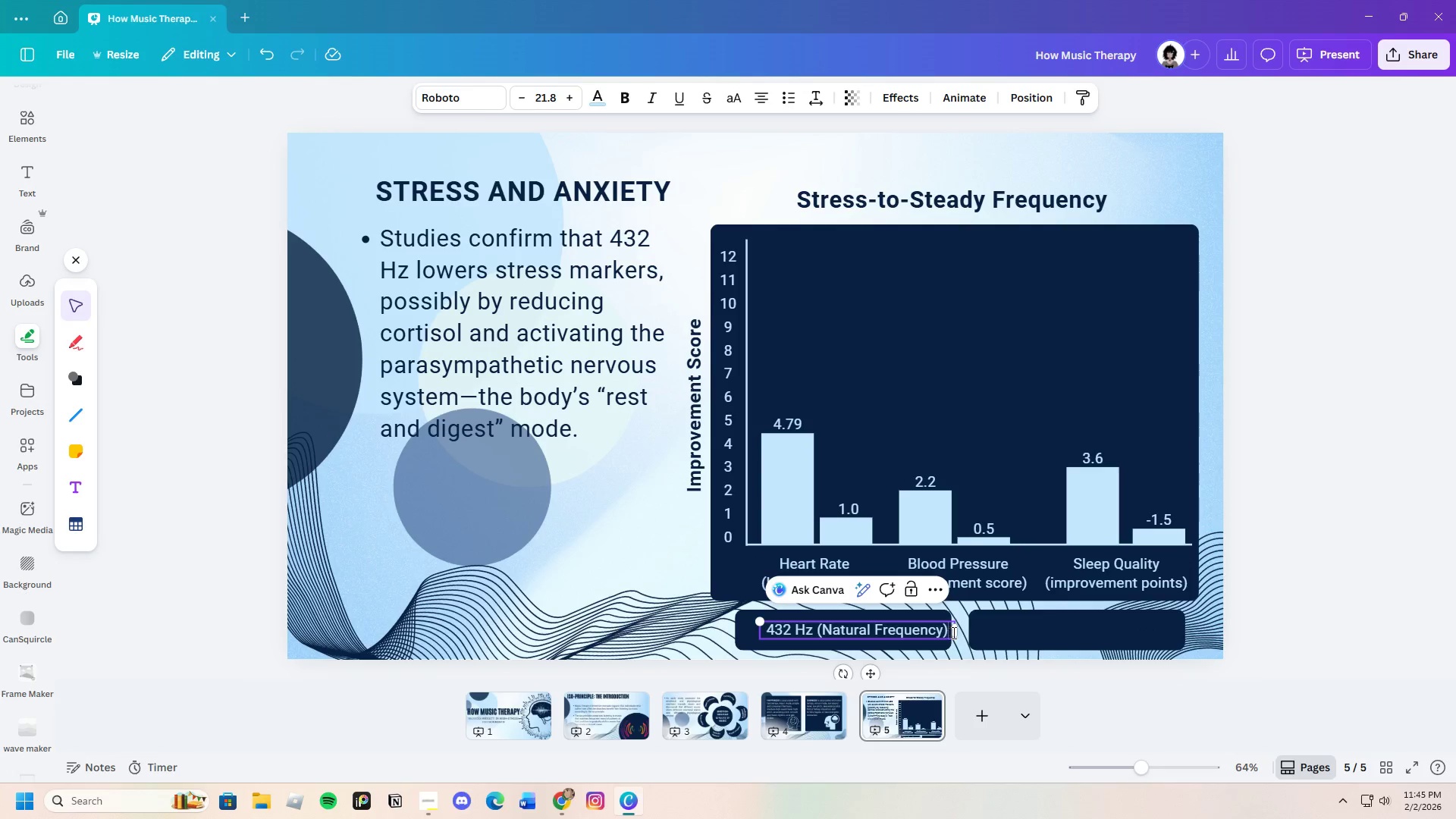 
left_click_drag(start_coordinate=[956, 632], to_coordinate=[948, 631])
 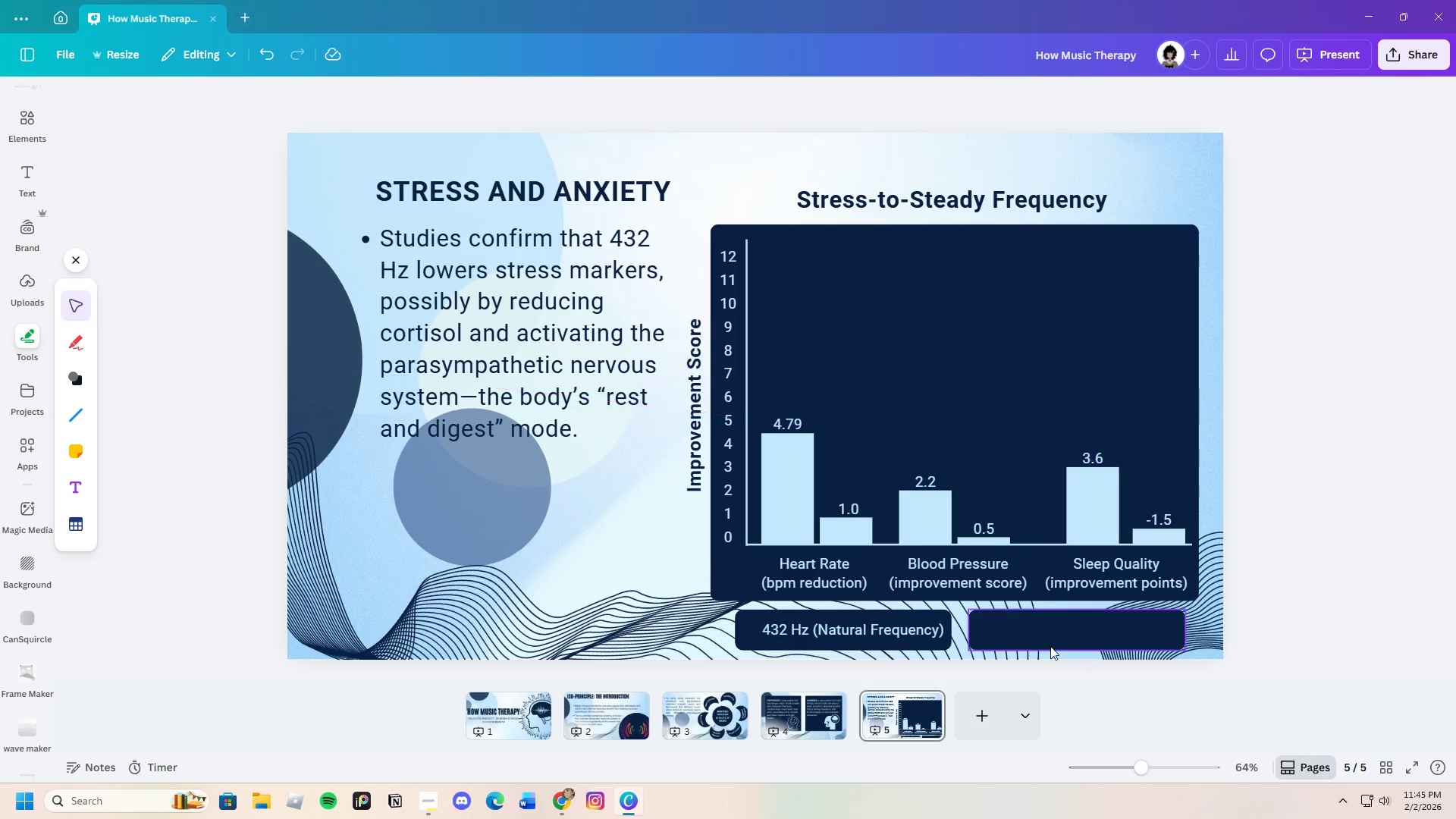 
left_click([893, 630])
 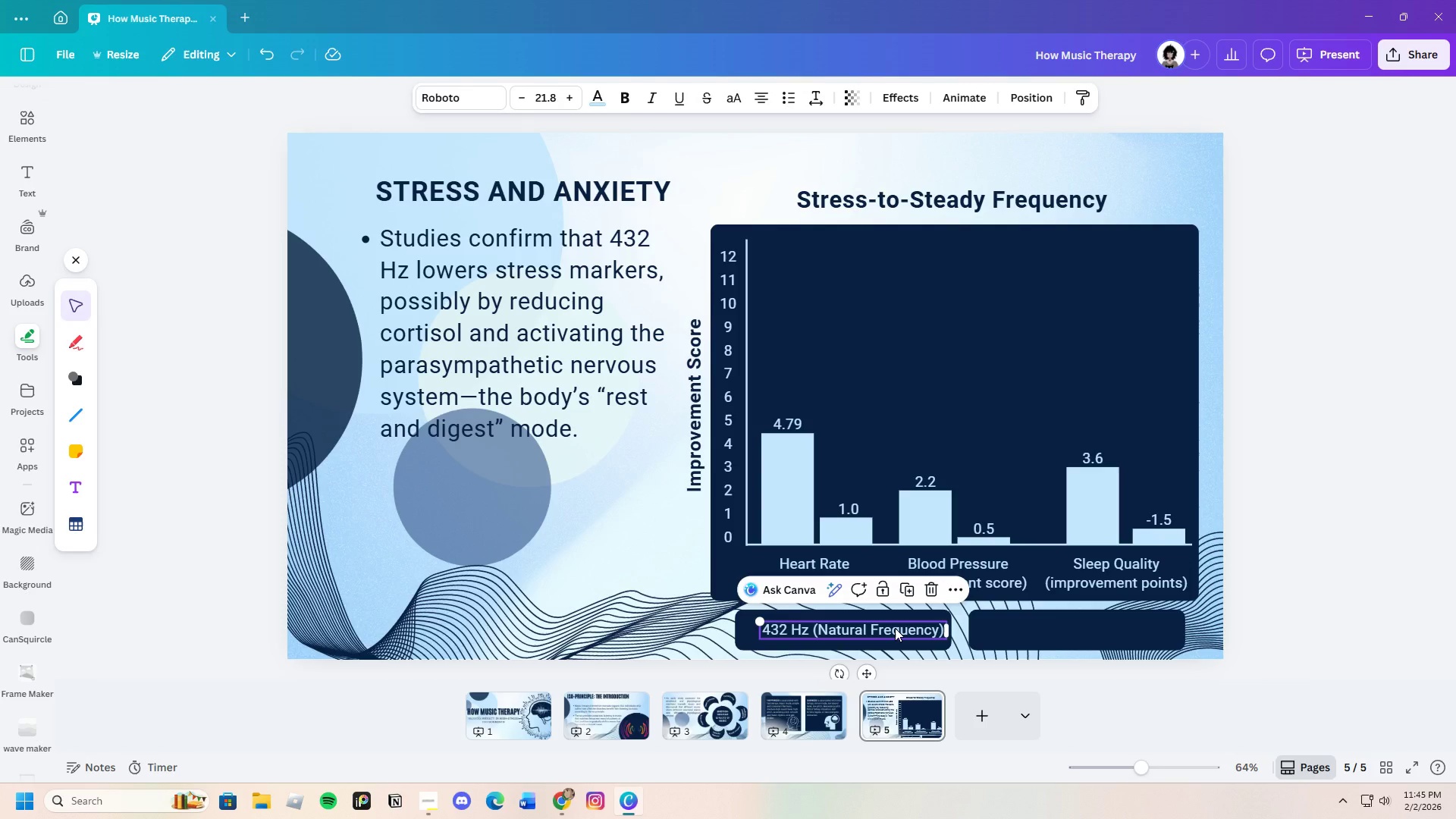 
key(Control+C)
 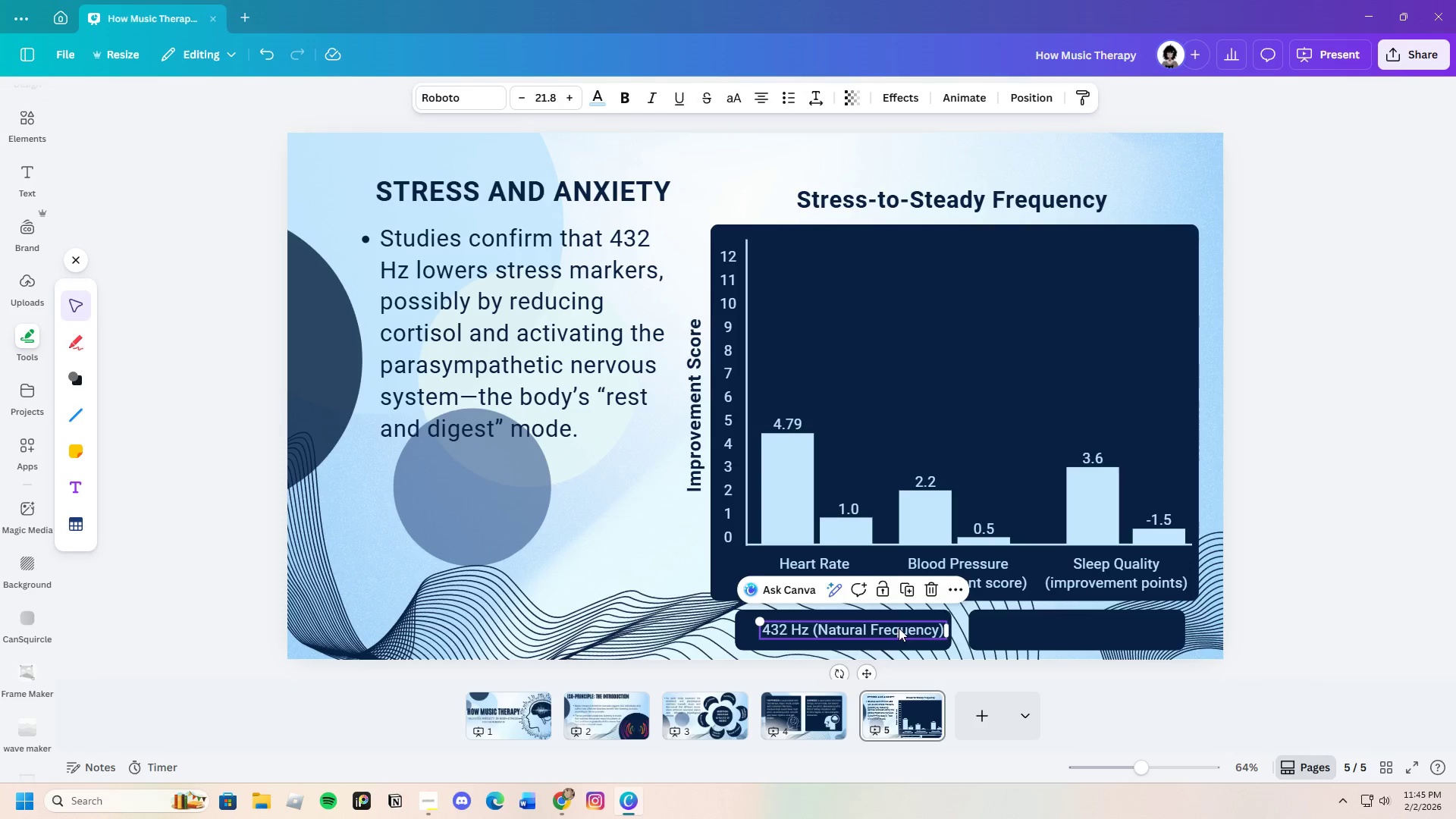 
key(Control+V)
 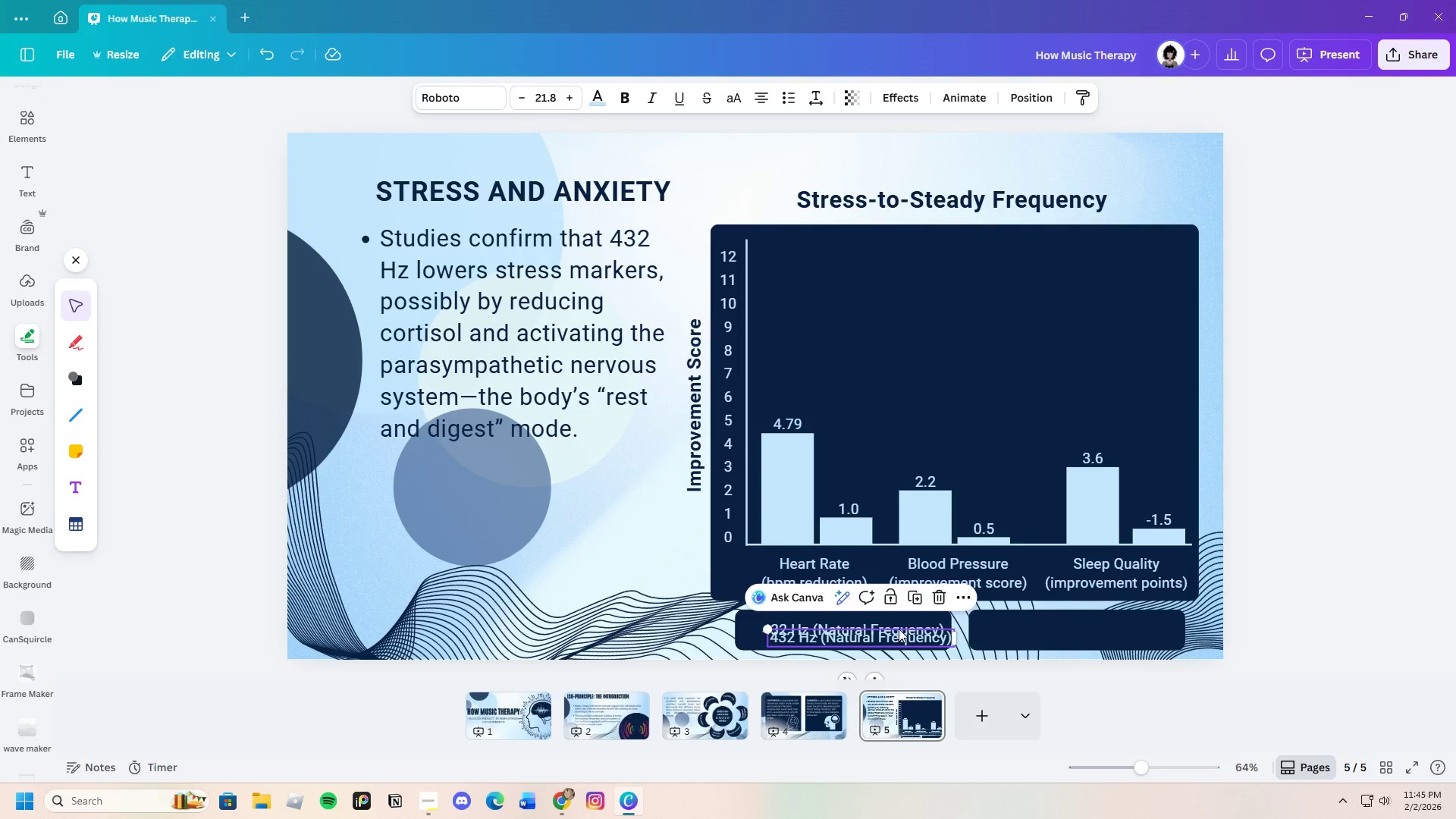 
left_click_drag(start_coordinate=[898, 629], to_coordinate=[1116, 622])
 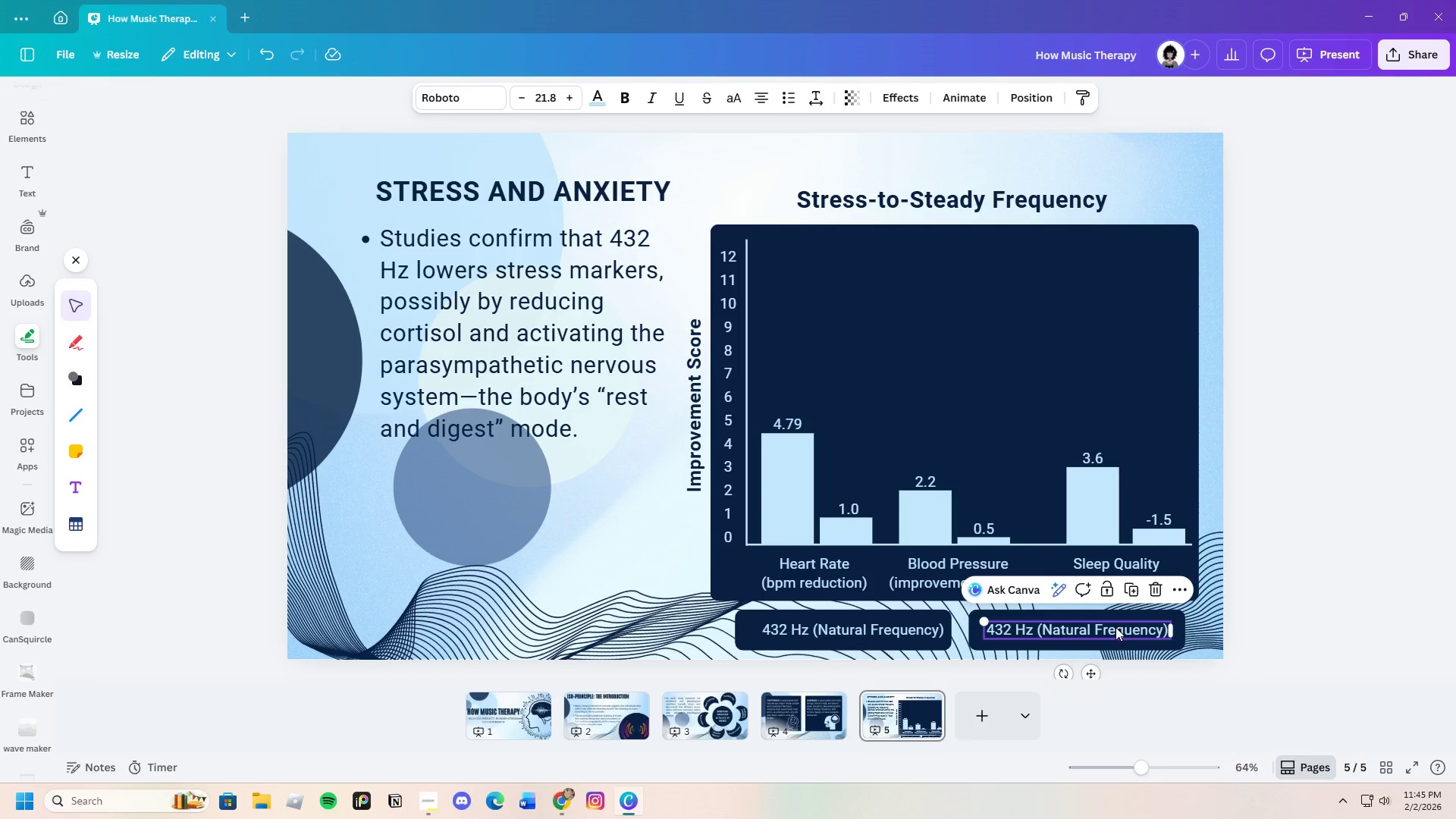 
left_click([1116, 627])
 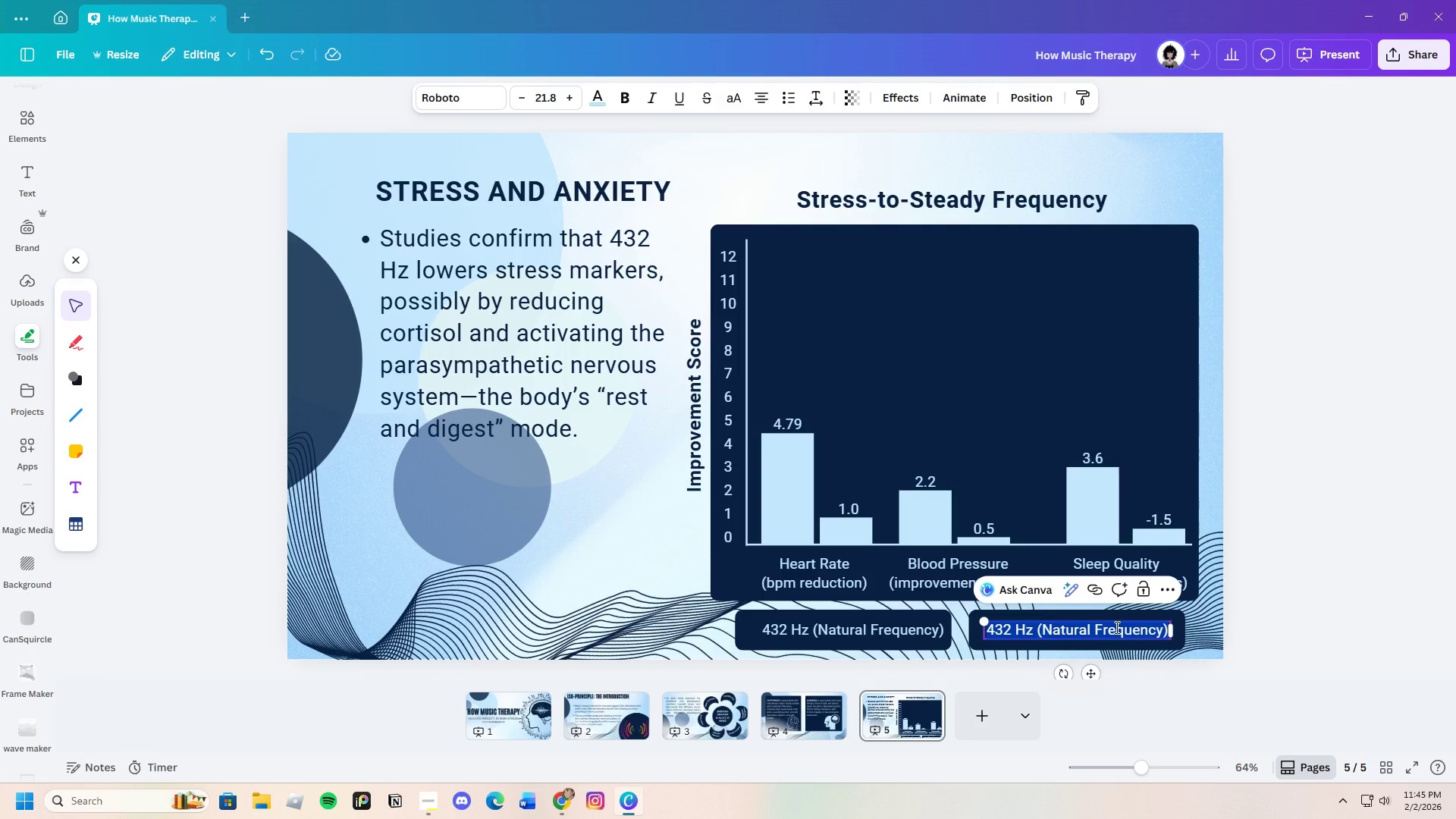 
wait(5.42)
 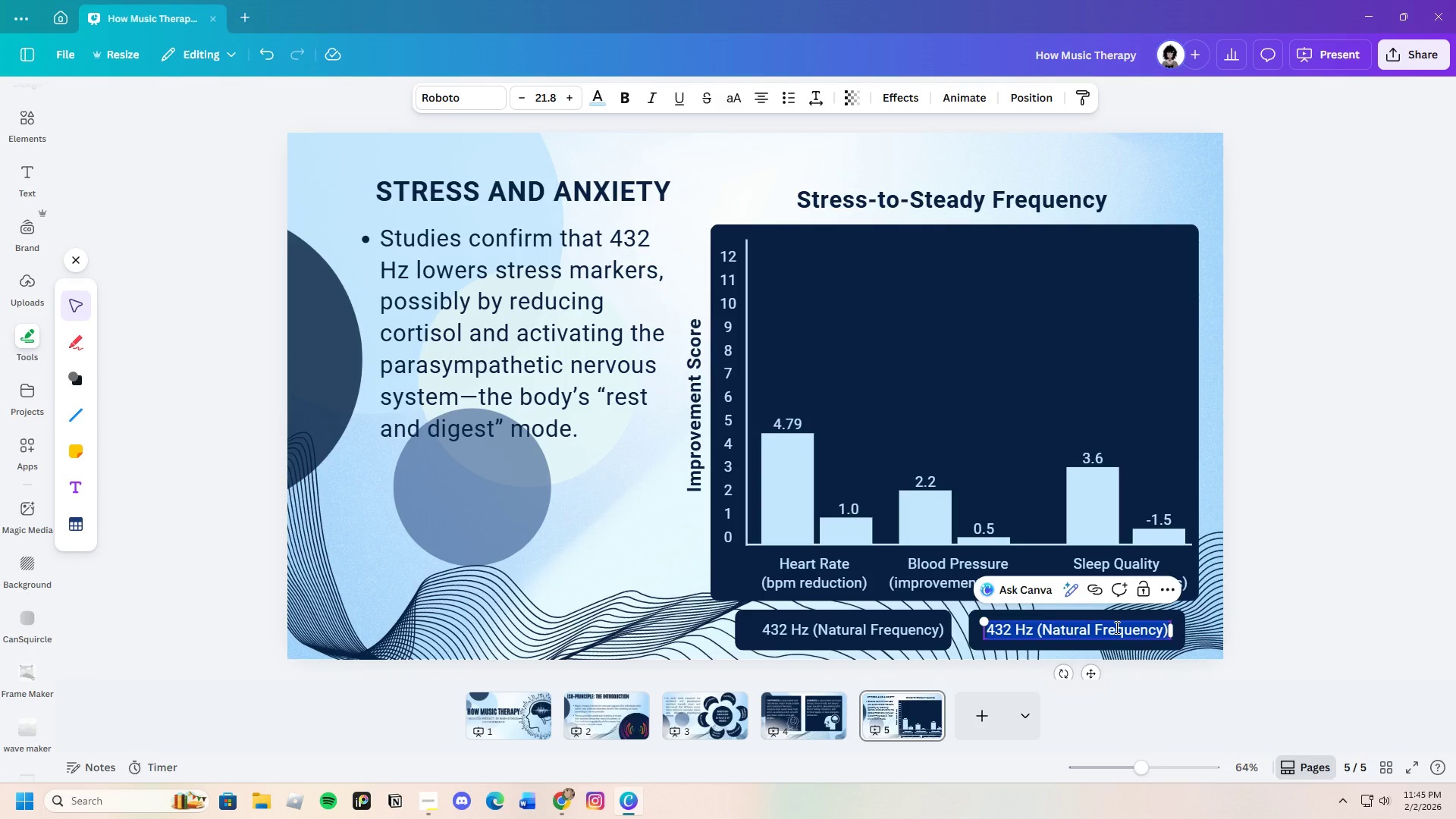 
key(Backspace)
type(440 Hz (Sya)
key(Backspace)
key(Backspace)
type(tandard Tuning))
 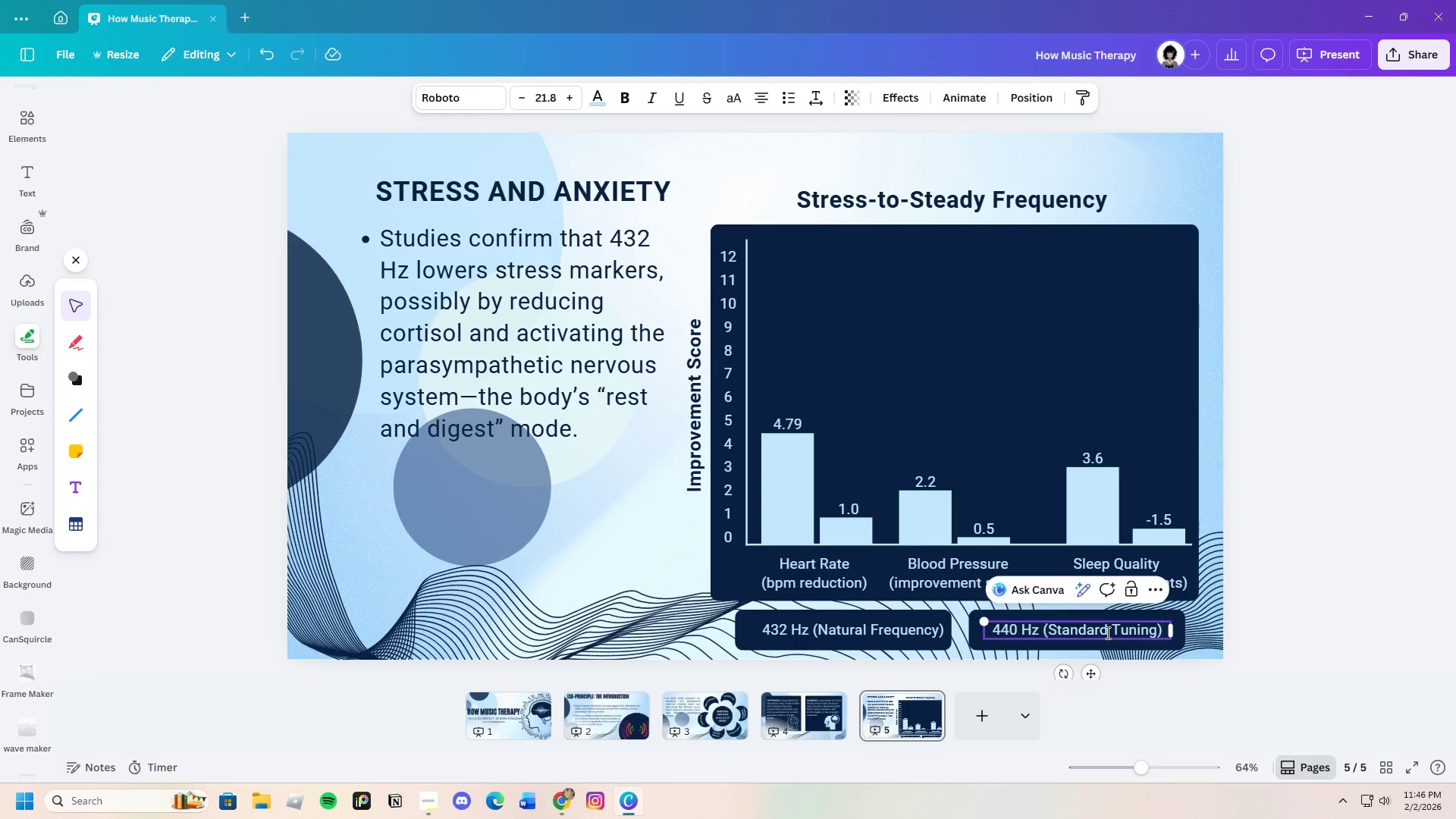 
left_click([1368, 616])
 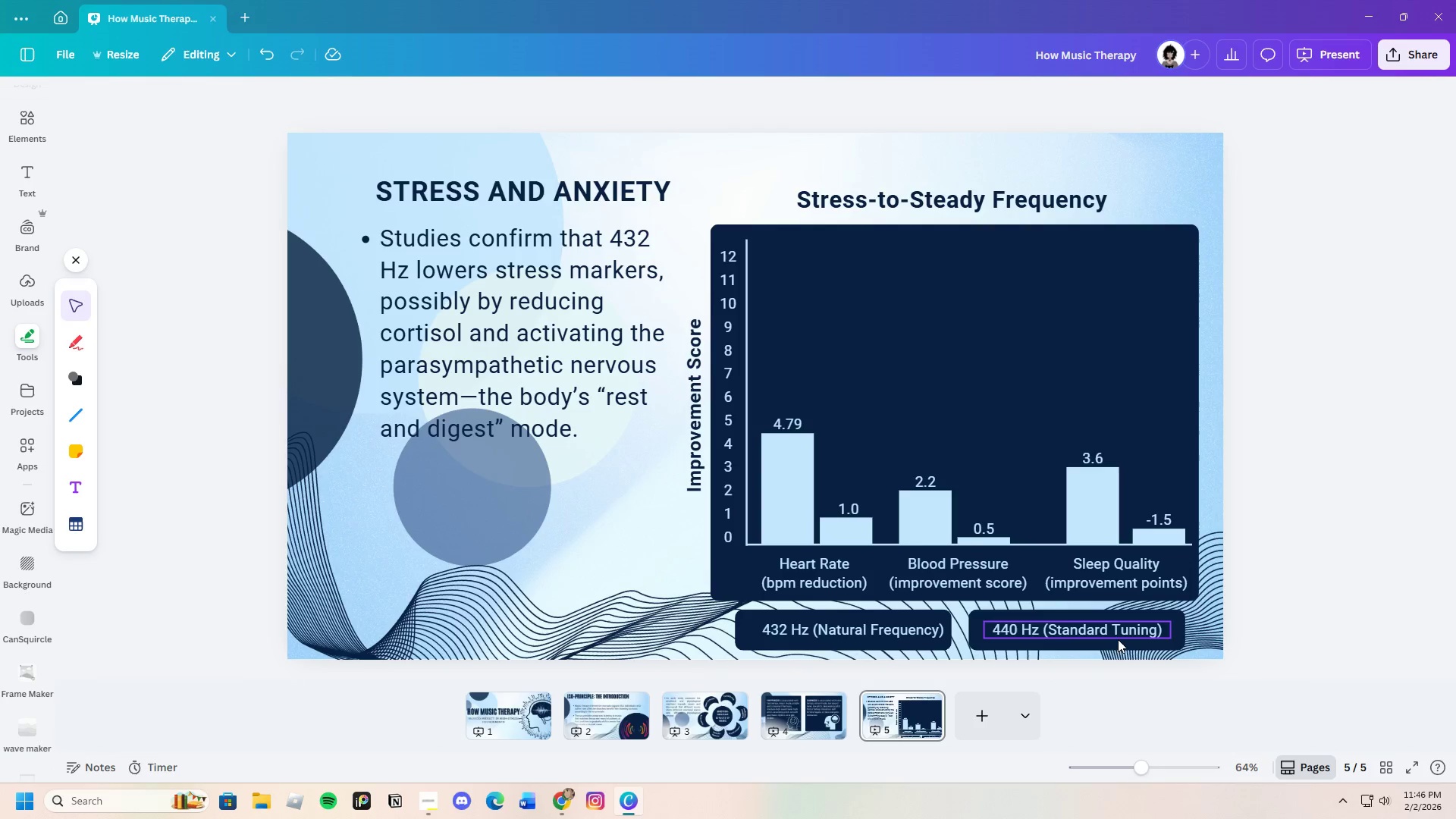 
left_click([1112, 633])
 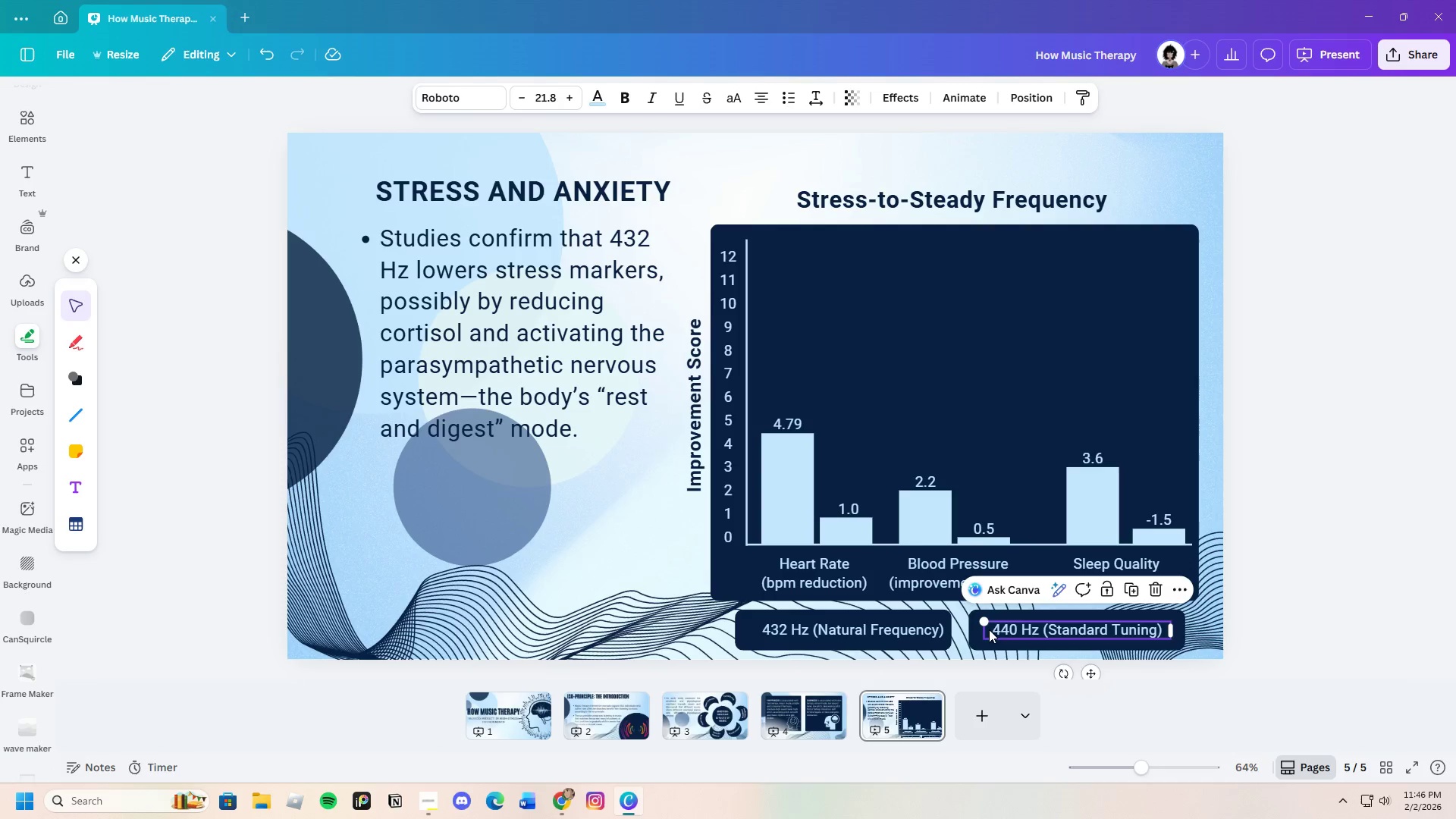 
left_click([991, 628])
 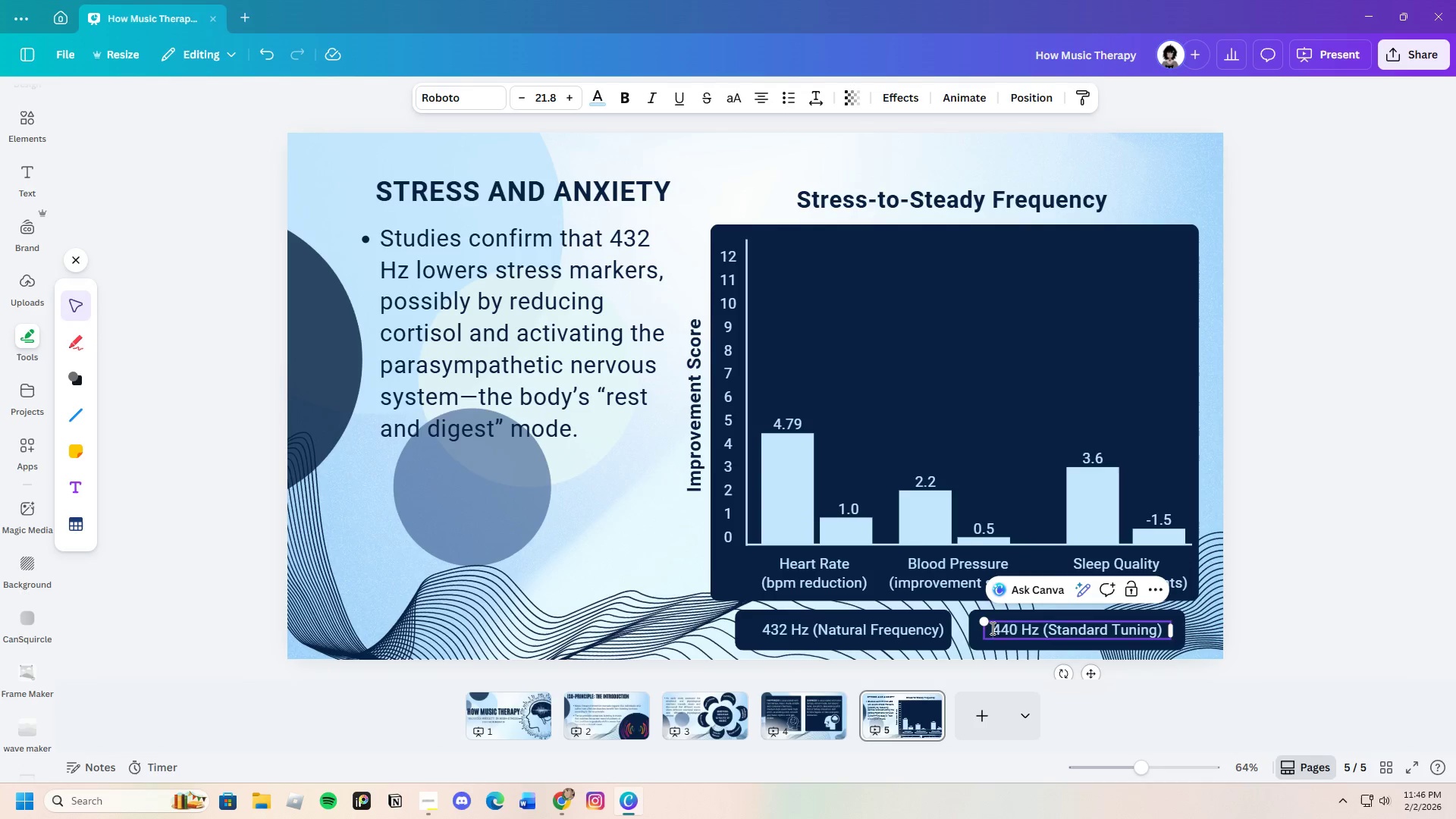 
left_click_drag(start_coordinate=[991, 628], to_coordinate=[1162, 630])
 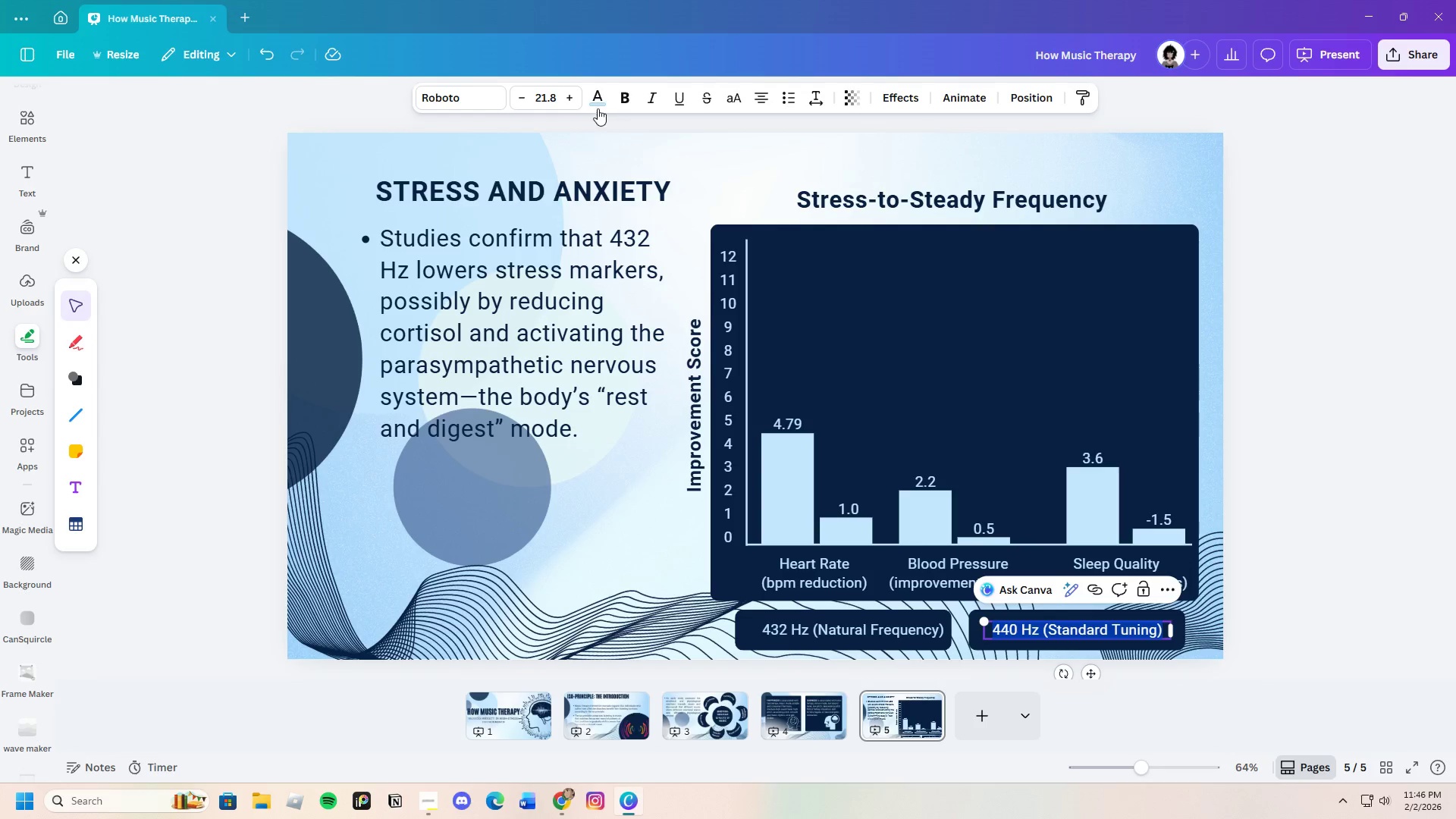 
left_click([598, 97])
 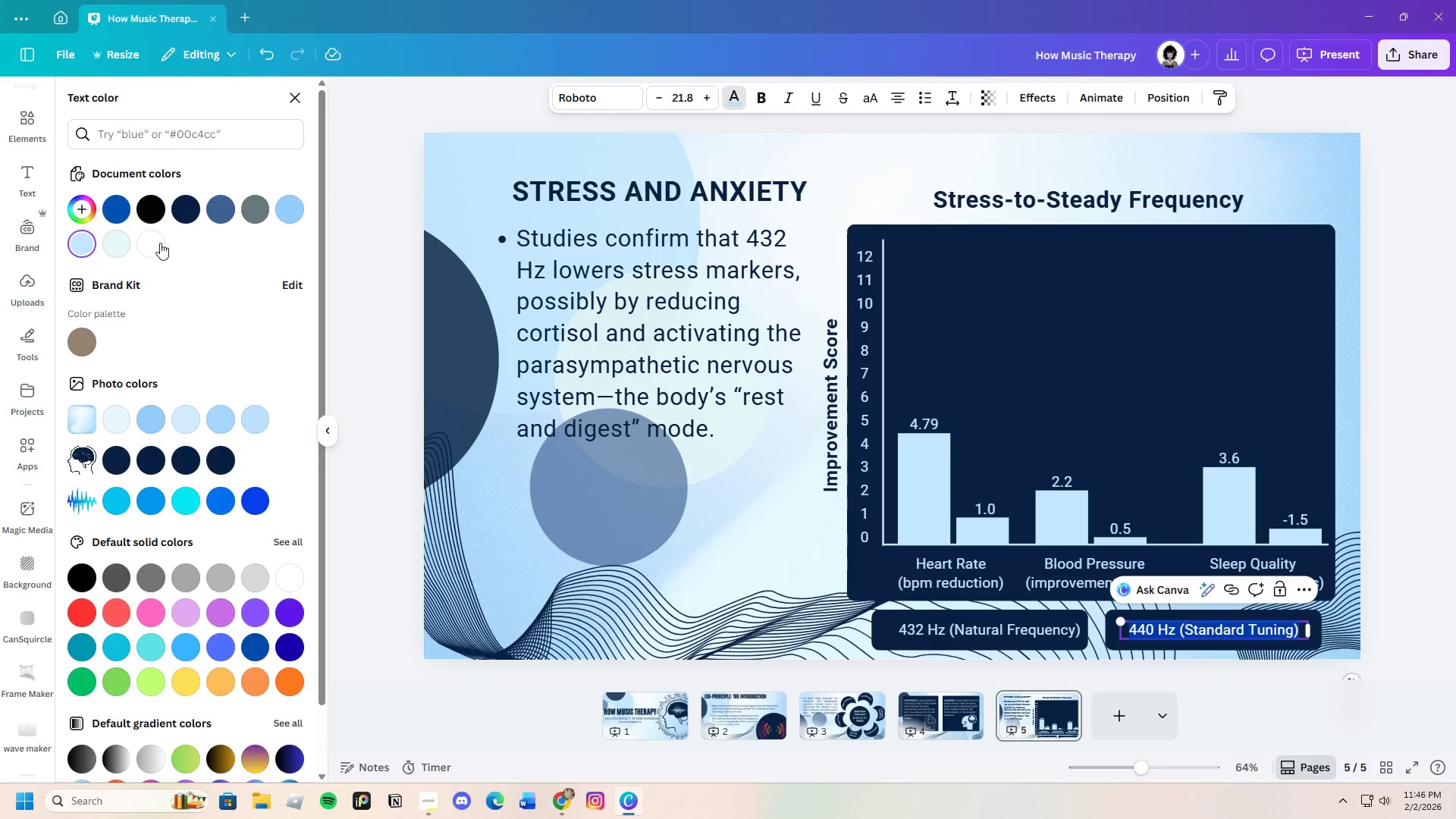 
left_click([80, 211])
 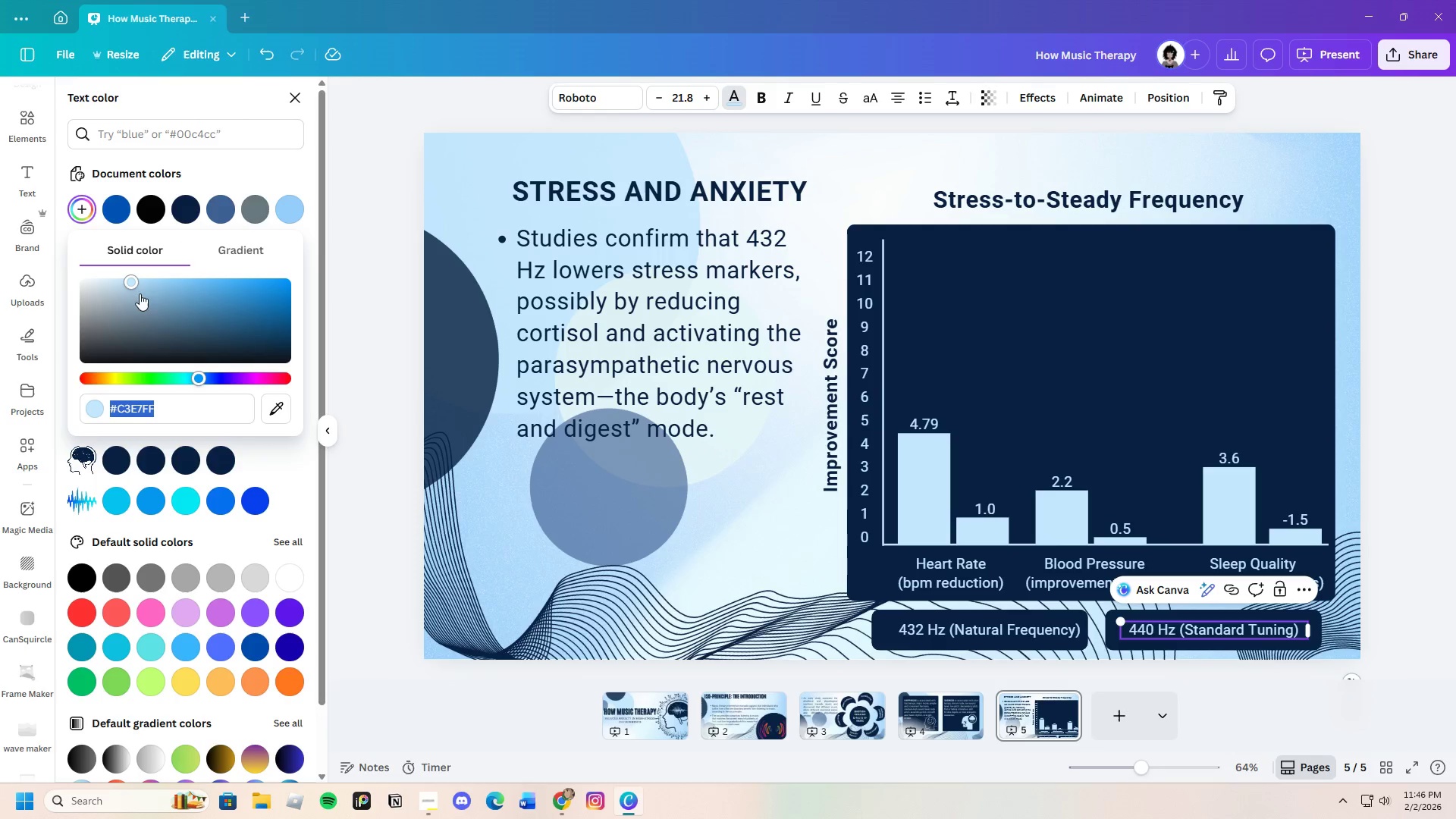 
left_click_drag(start_coordinate=[139, 287], to_coordinate=[215, 293])
 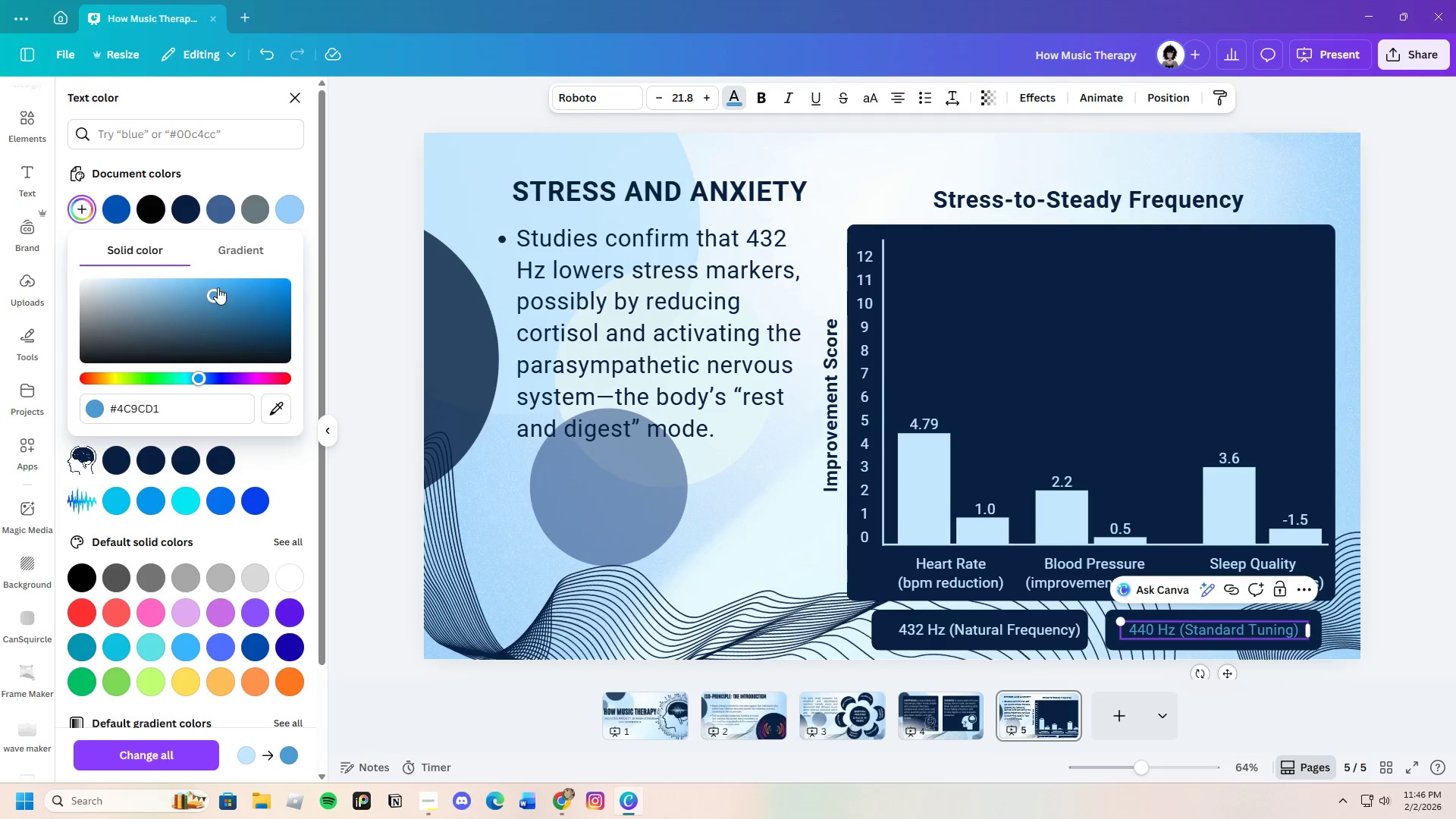 
wait(6.48)
 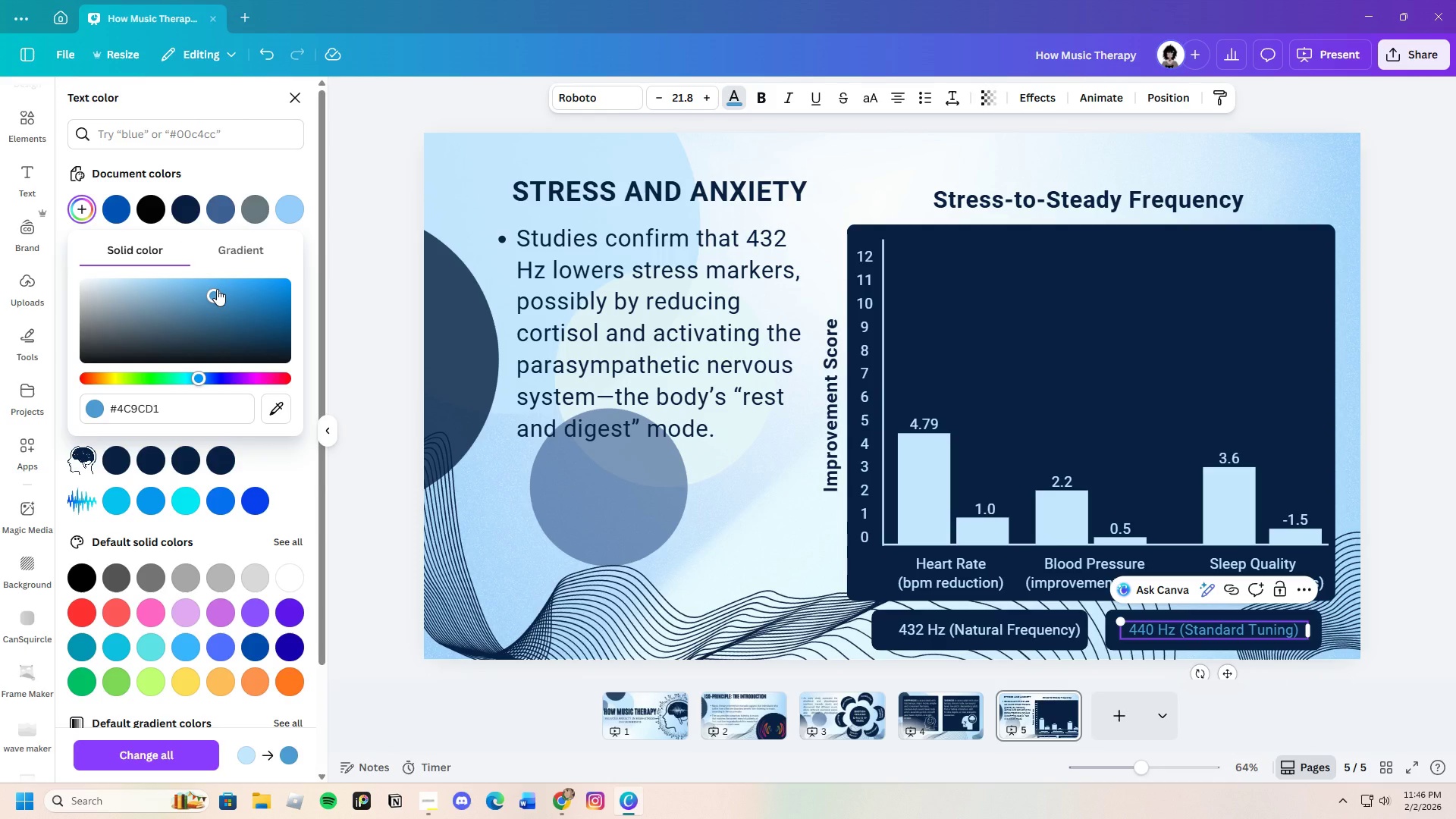 
left_click([261, 61])
 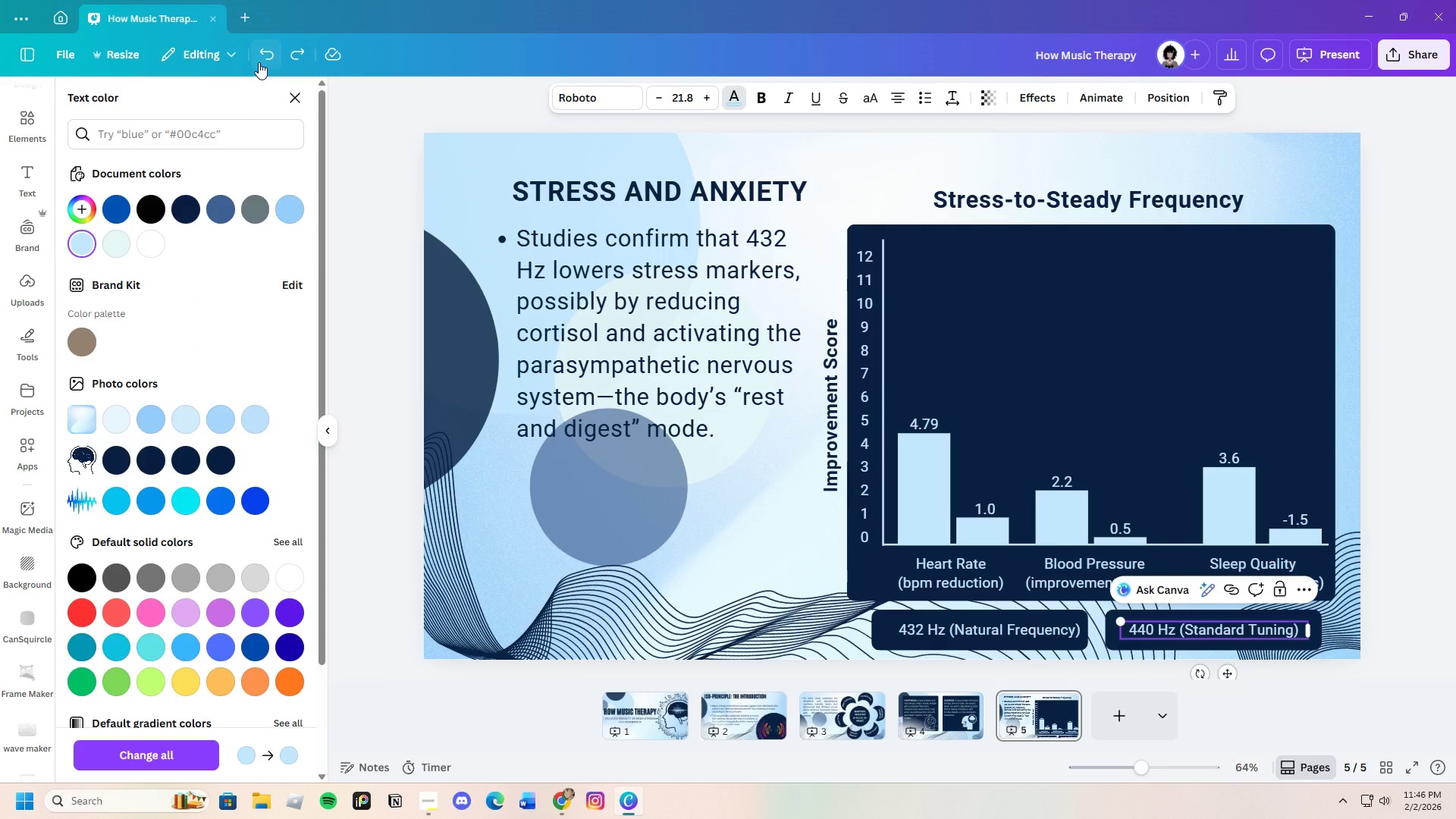 
left_click([114, 215])
 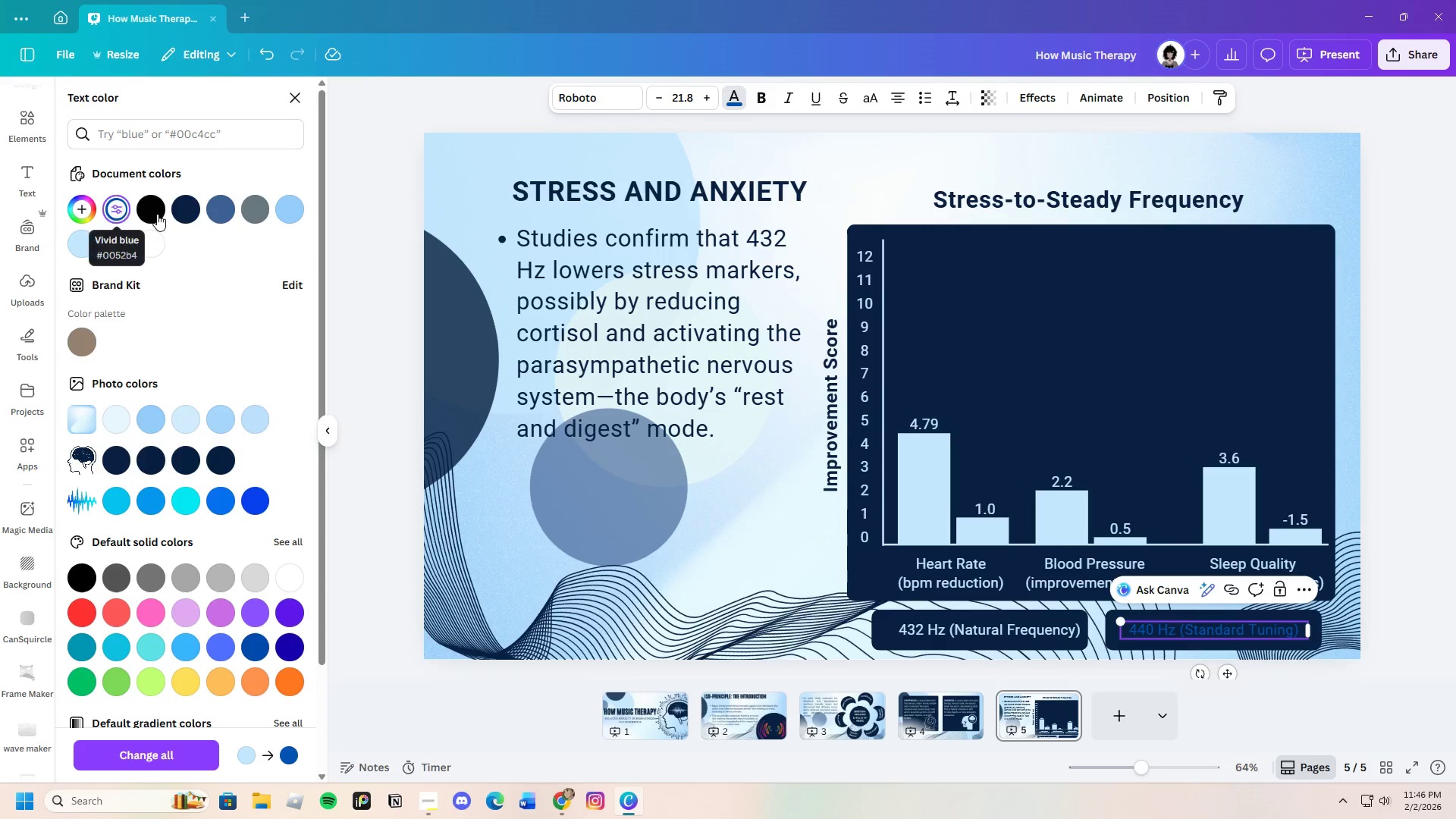 
mouse_move([235, 212])
 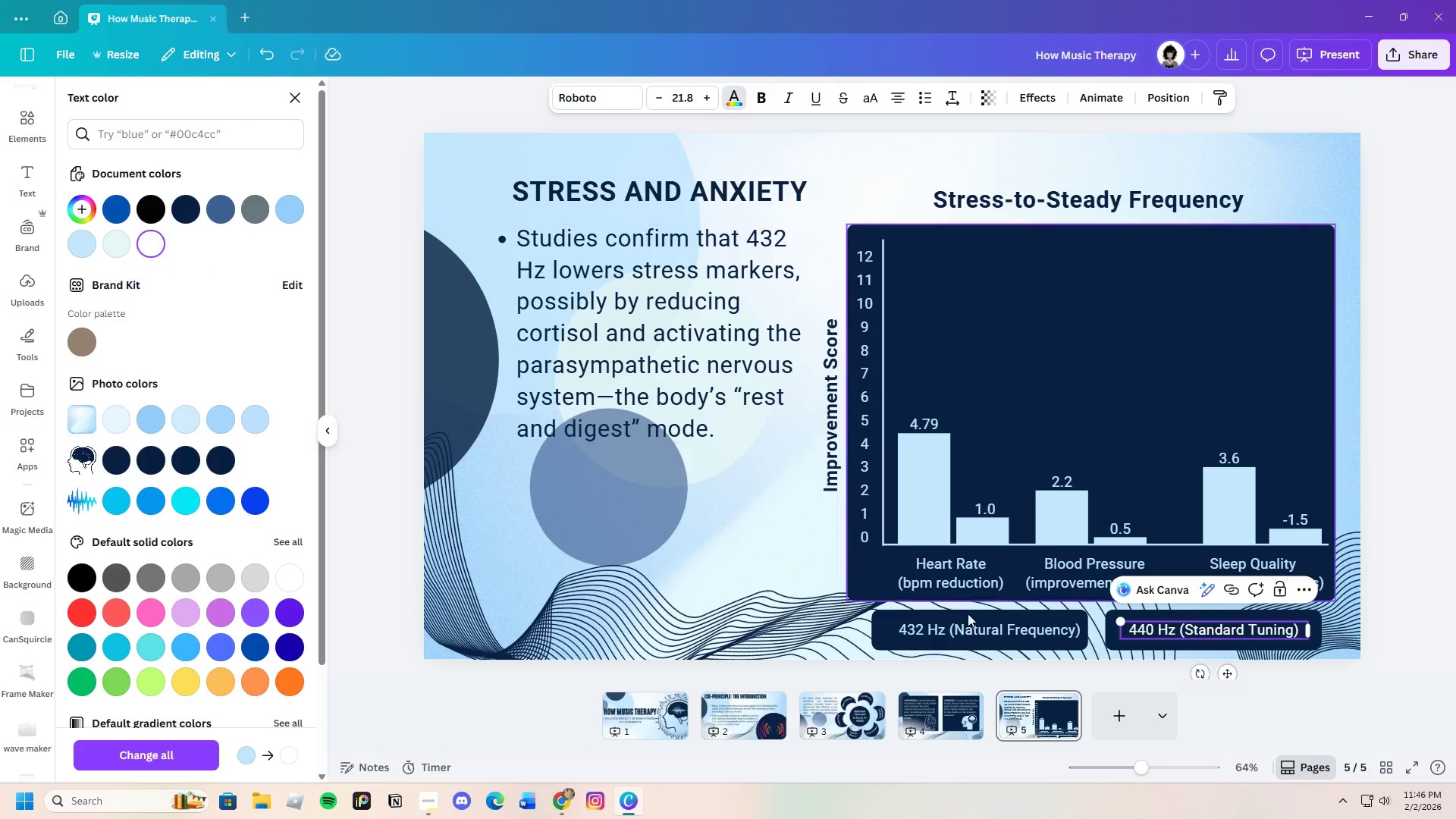 
left_click([1401, 649])
 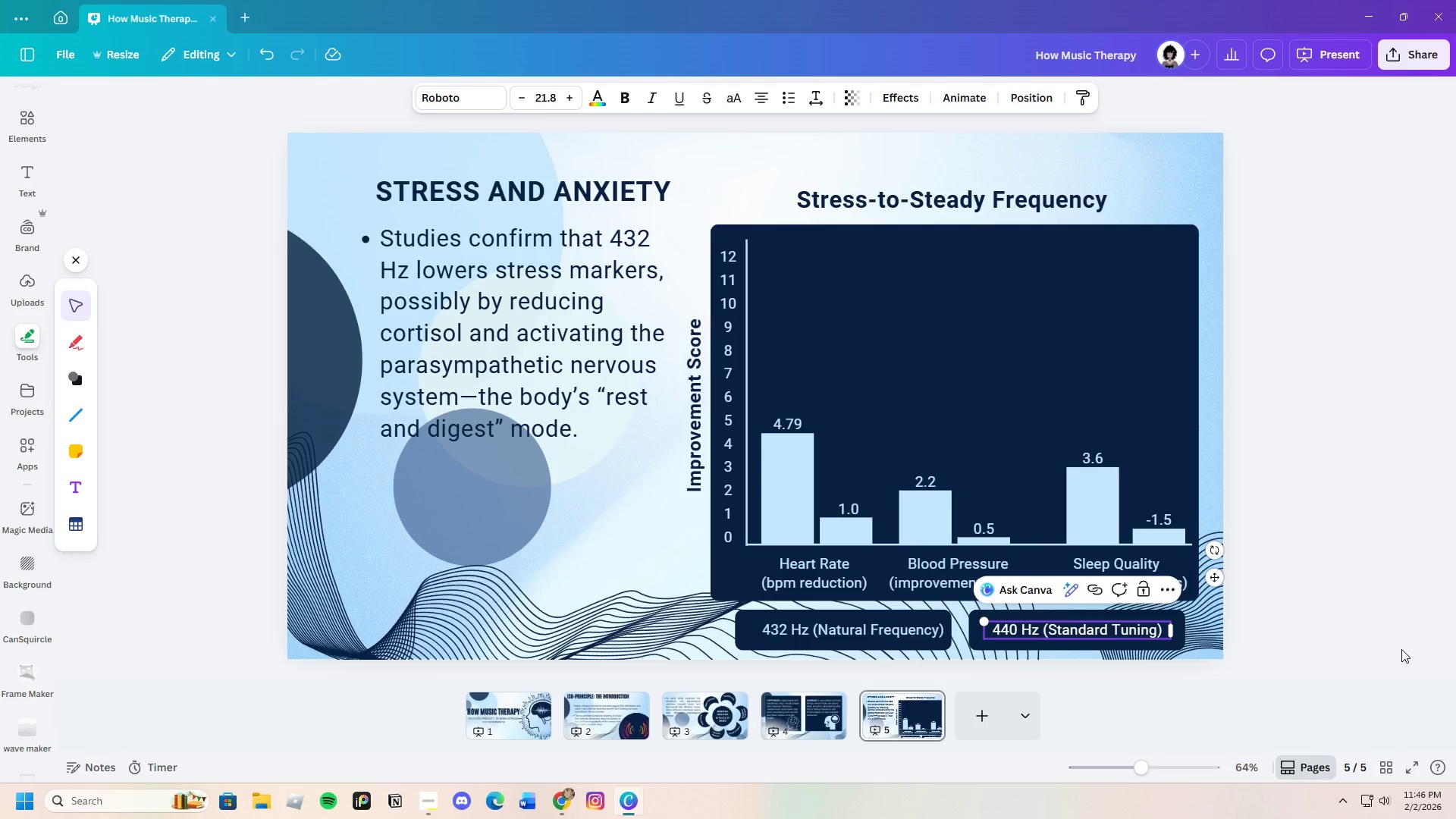 
left_click([1401, 649])
 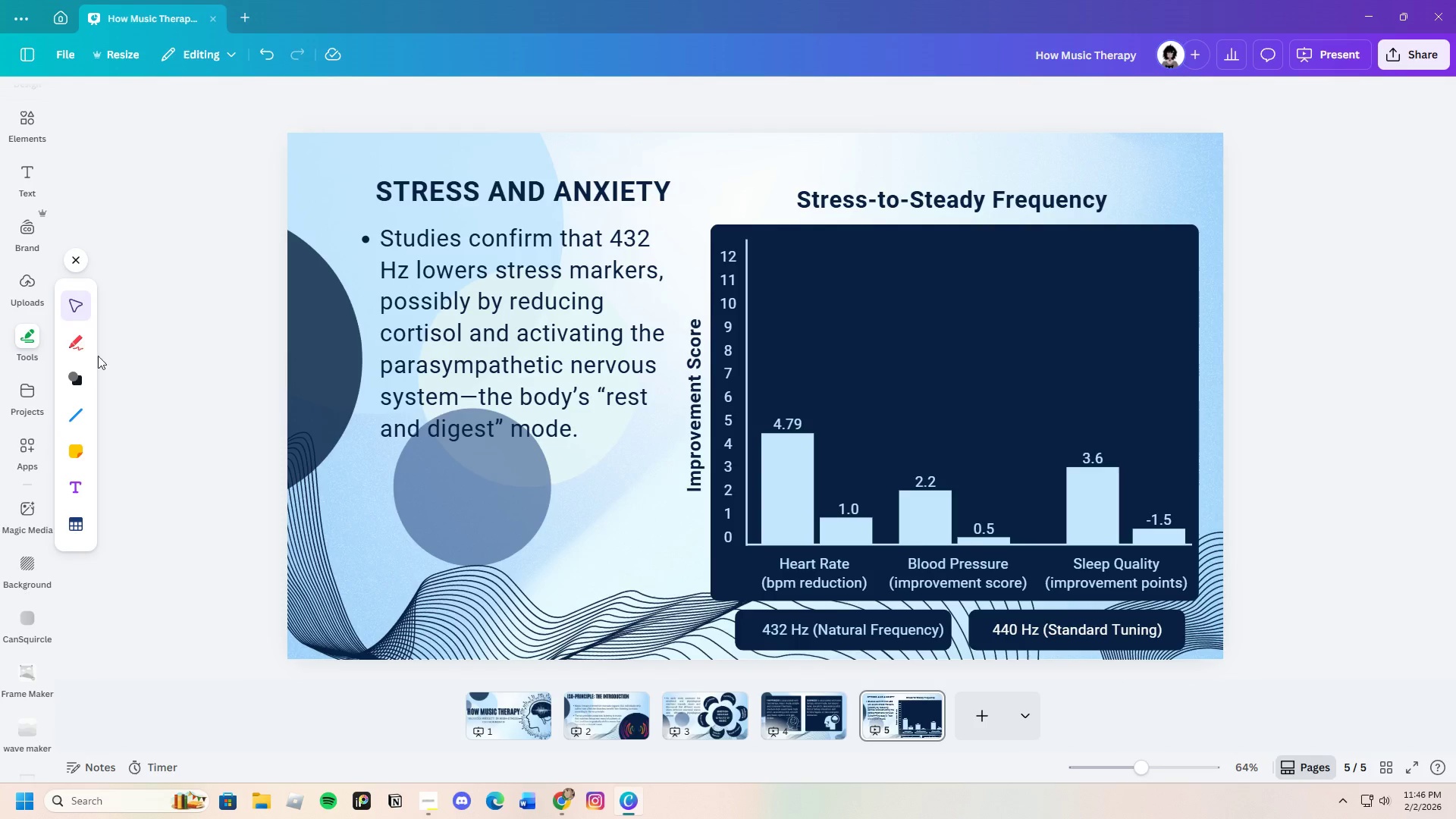 
left_click([75, 372])
 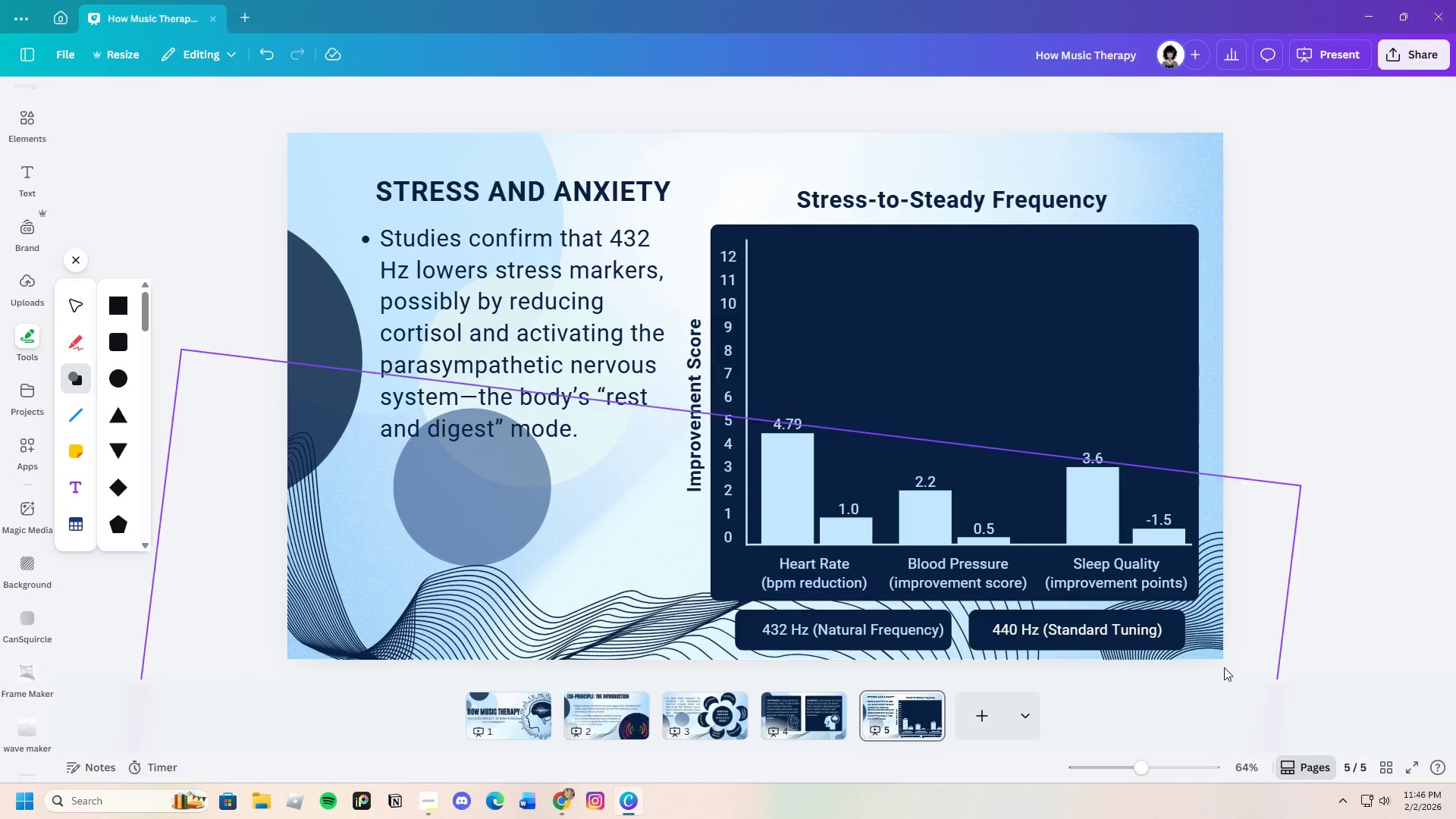 
left_click([1338, 642])
 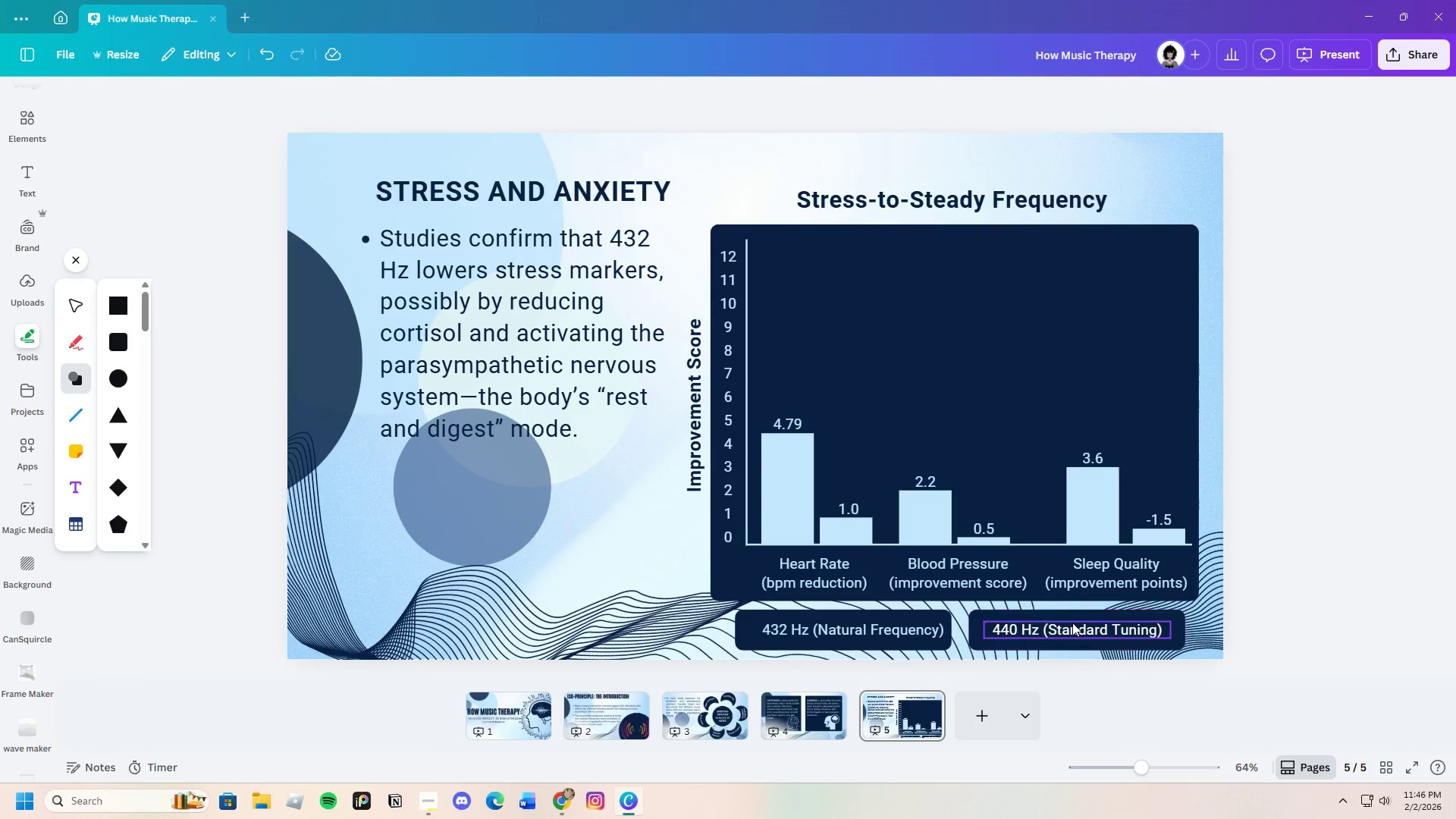 
left_click([1072, 623])
 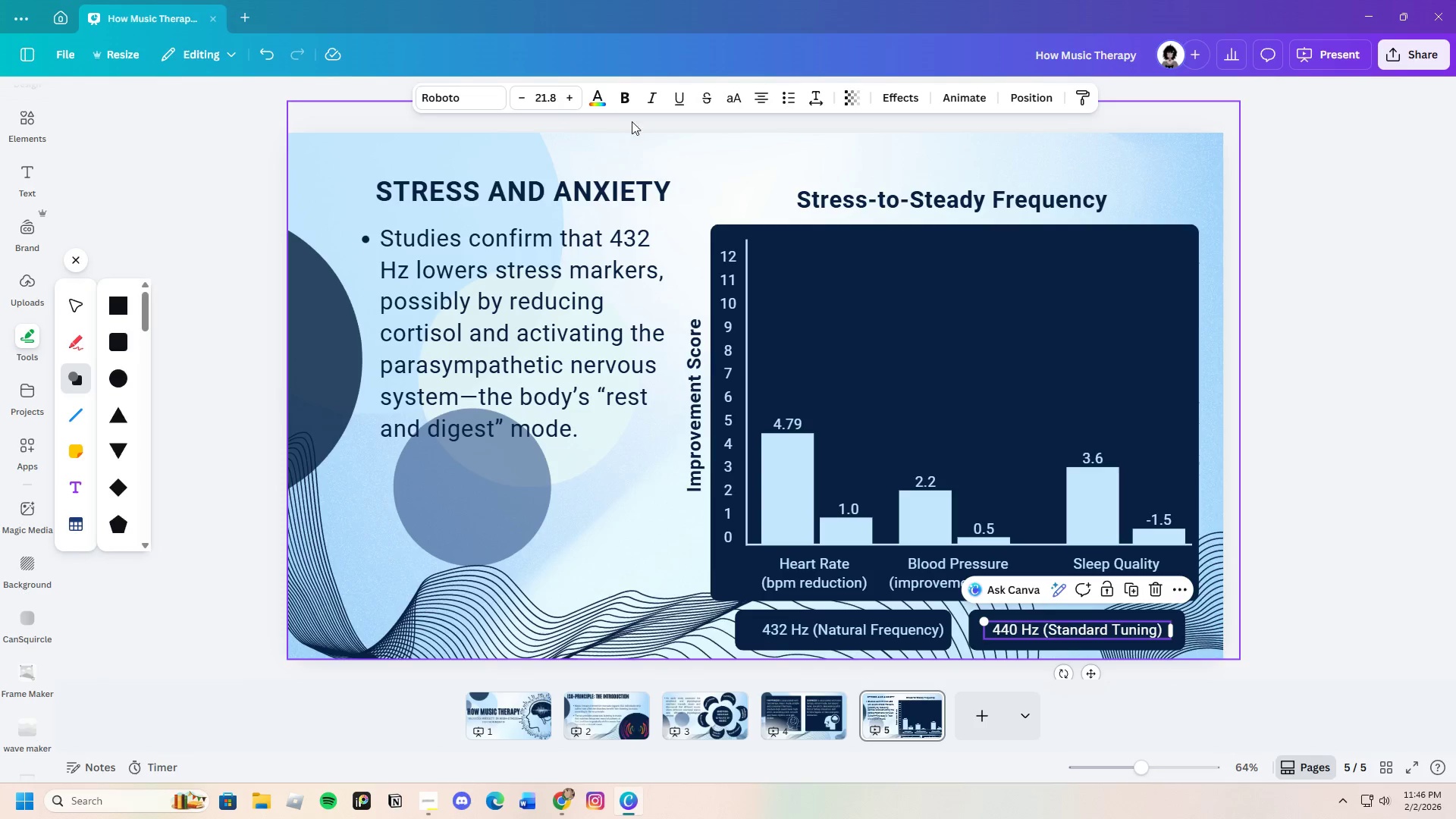 
left_click([597, 101])
 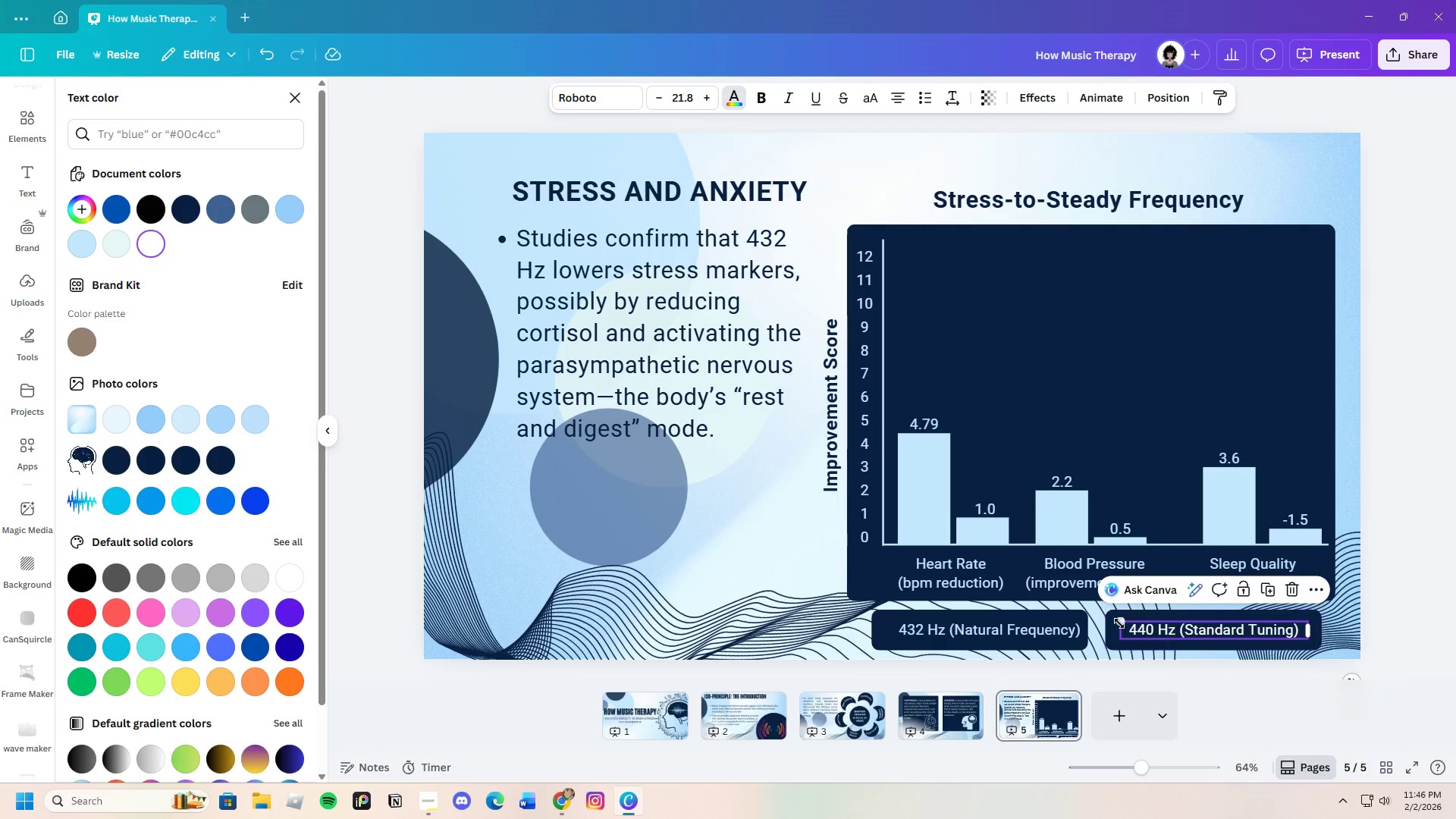 
left_click([1130, 634])
 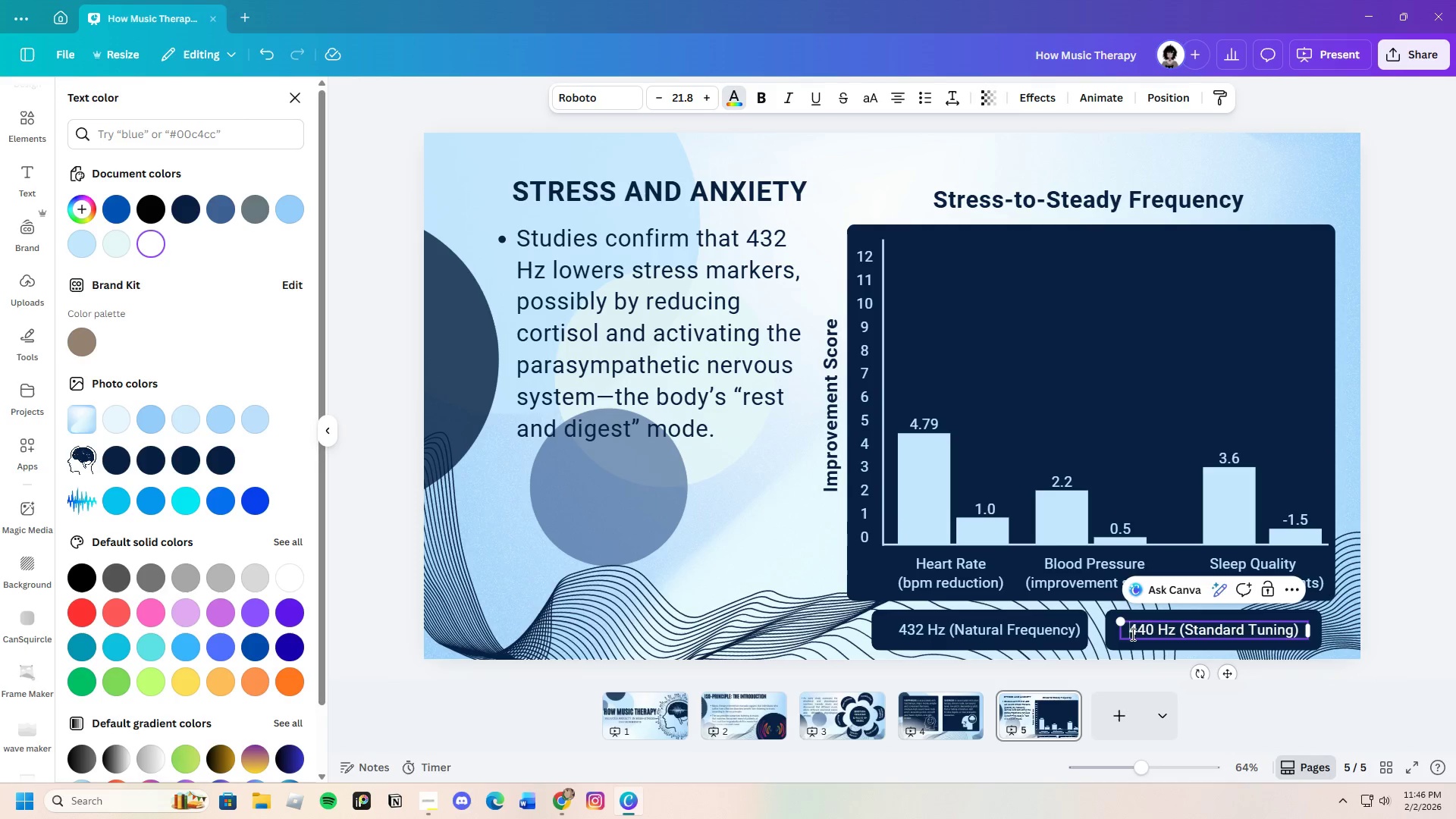 
left_click_drag(start_coordinate=[1131, 634], to_coordinate=[1301, 634])
 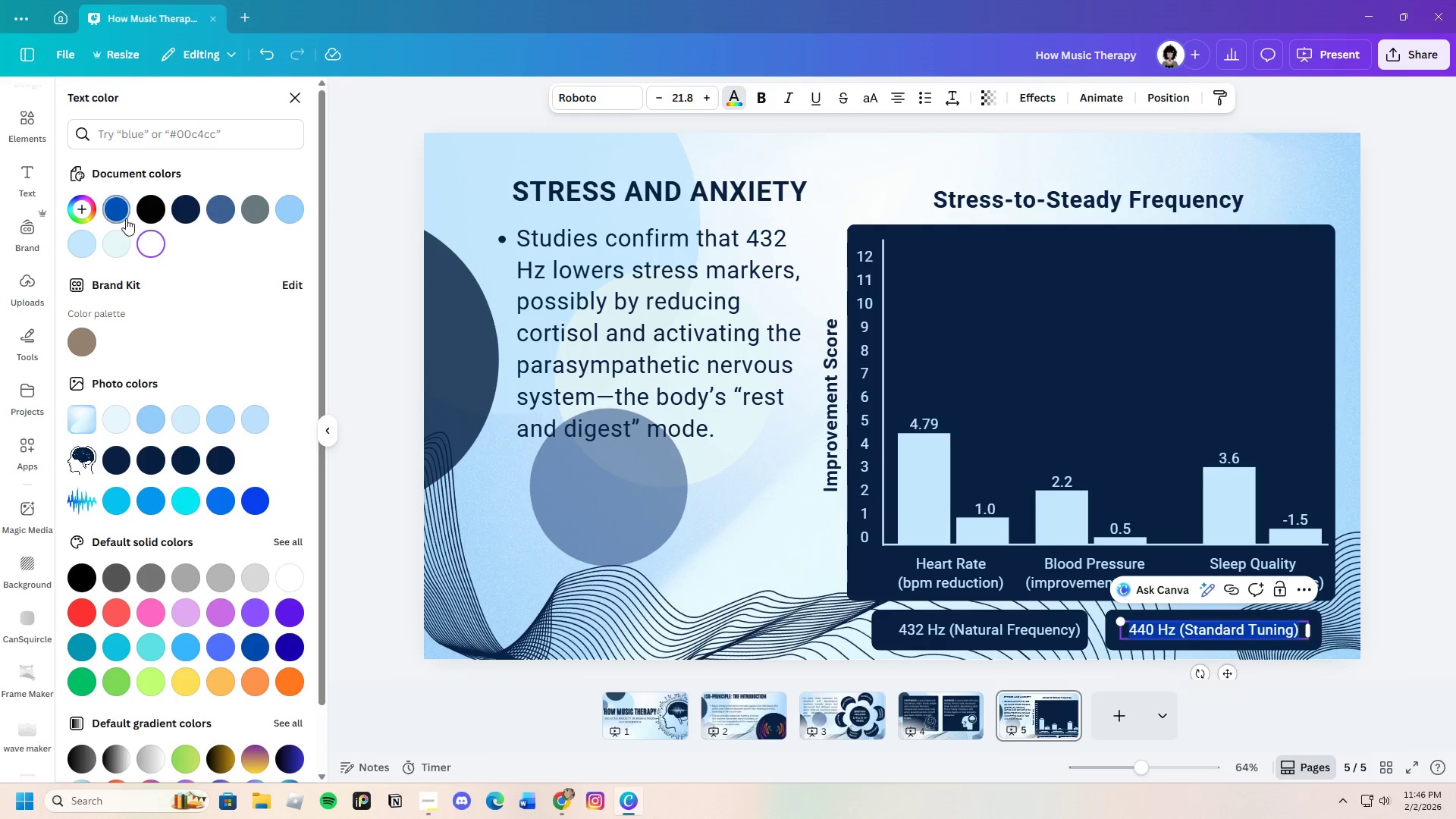 
left_click([126, 218])
 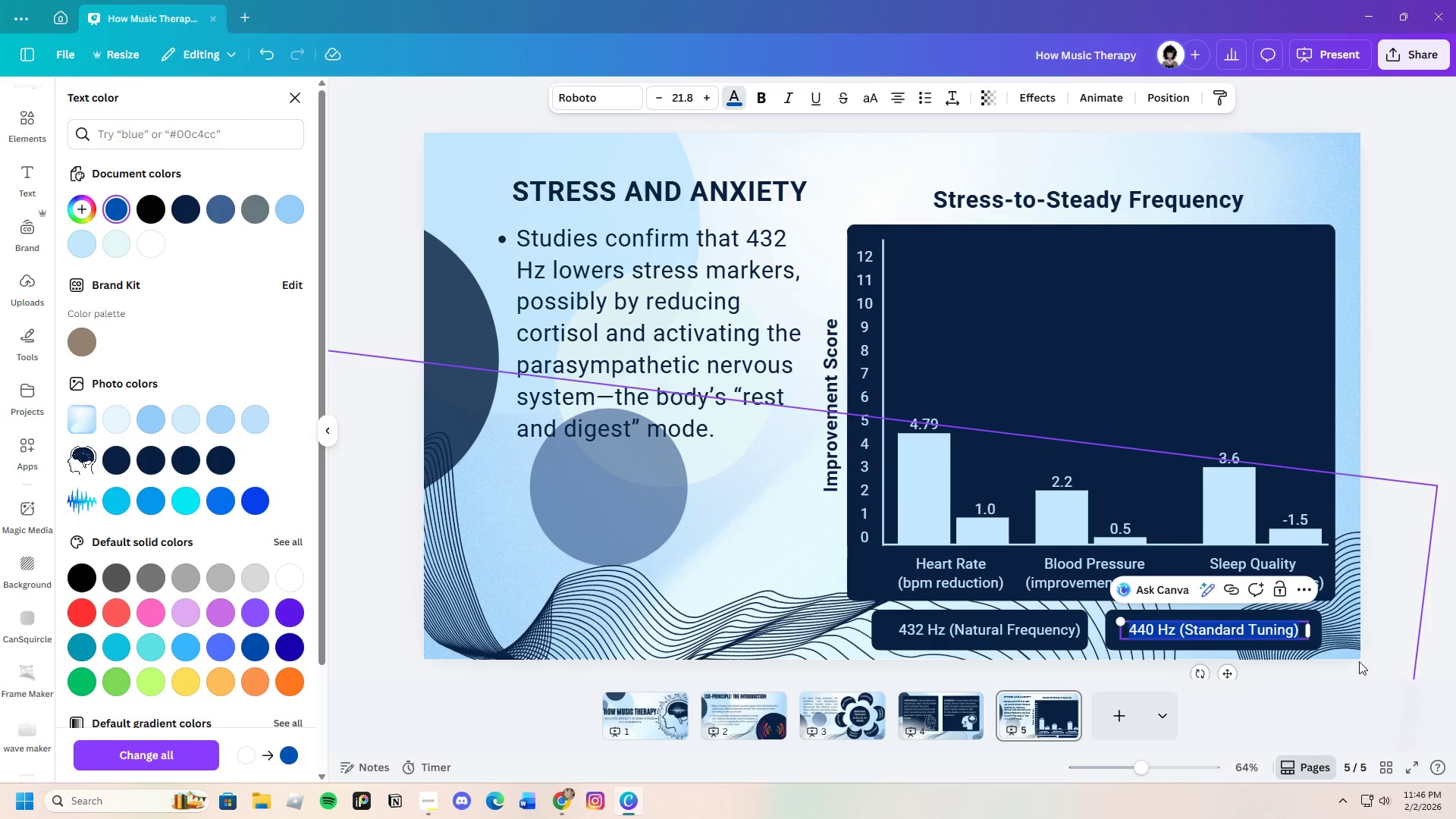 
left_click([1388, 653])
 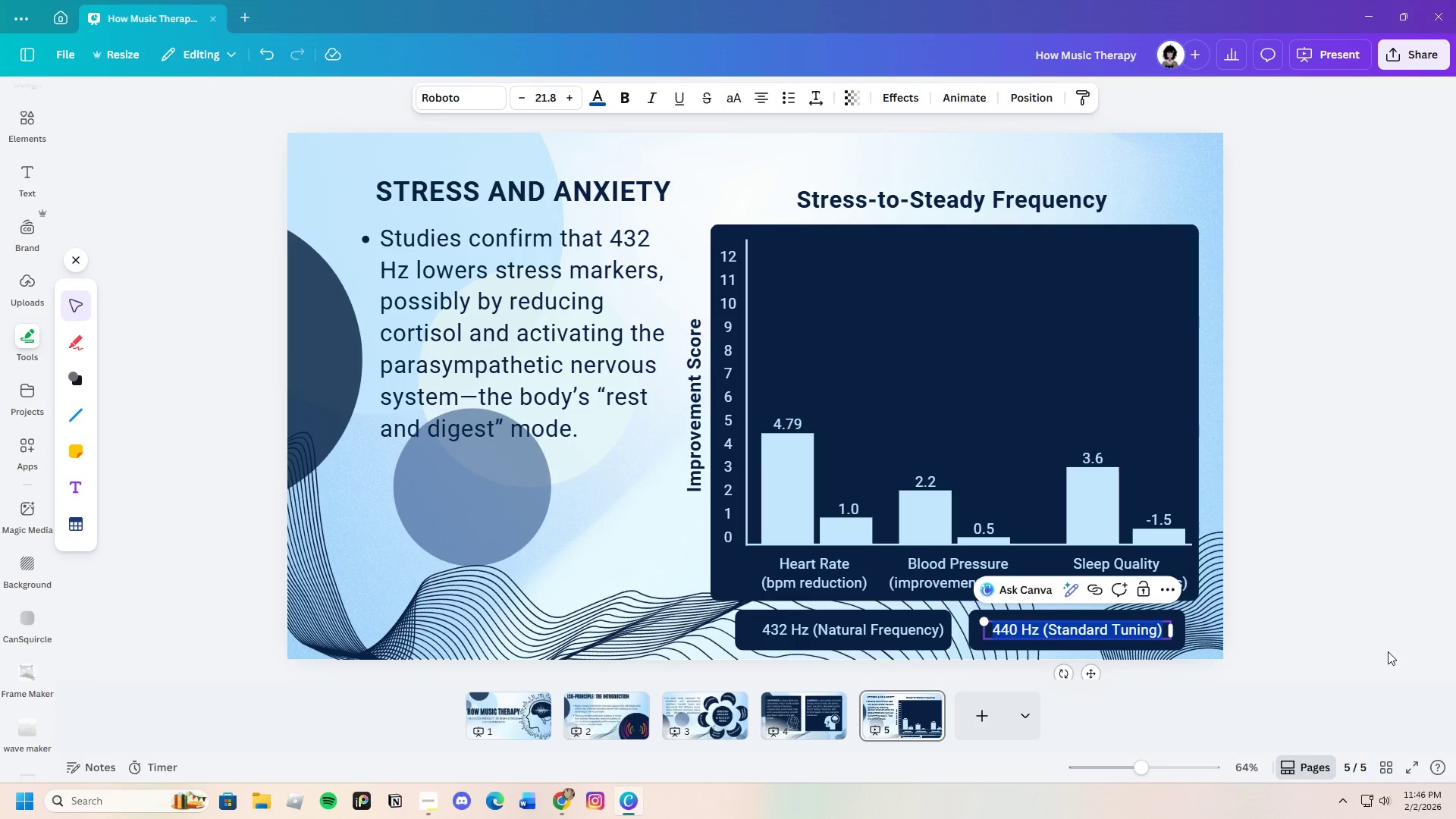 
left_click([1388, 651])
 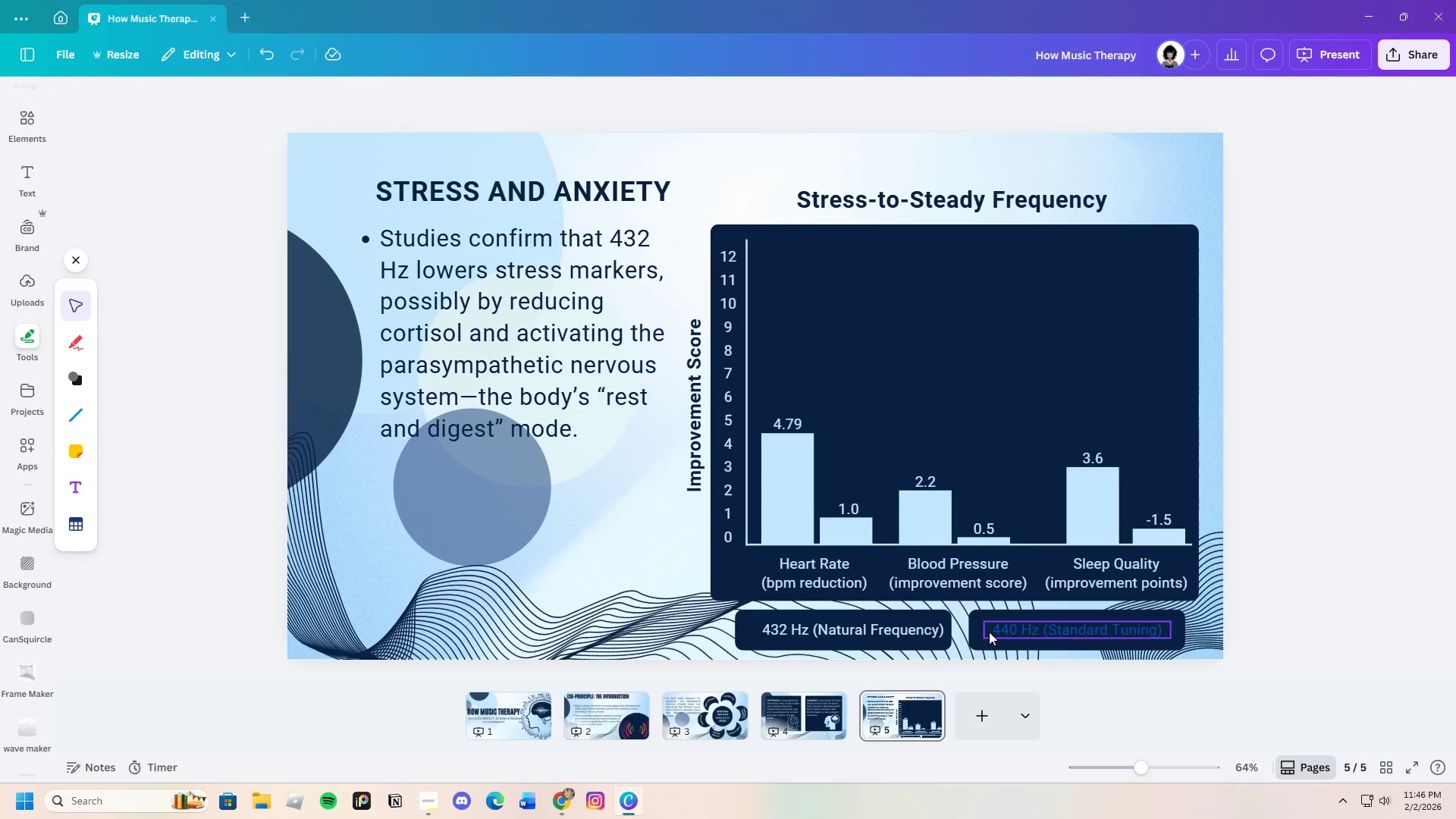 
double_click([992, 630])
 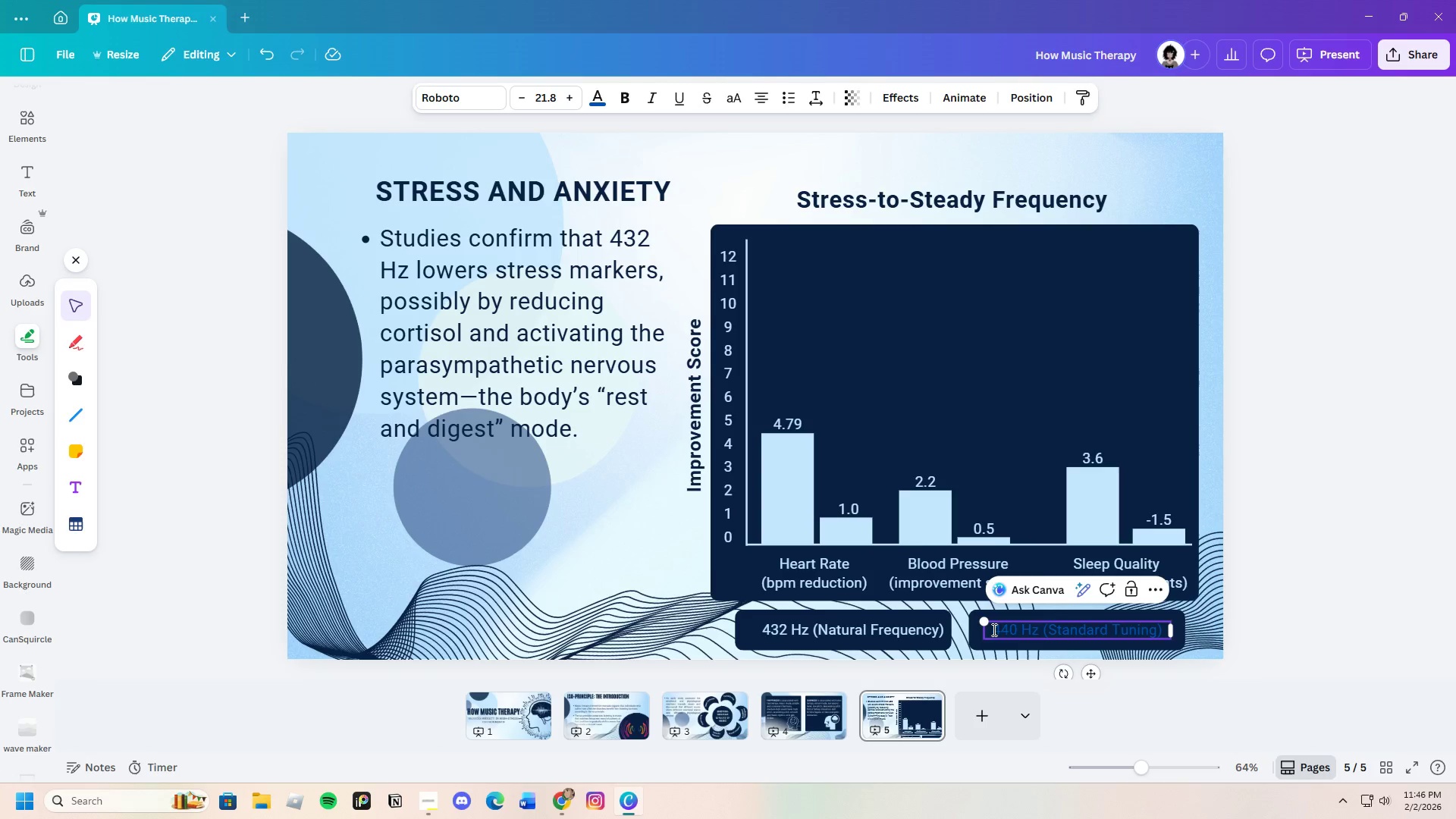 
left_click_drag(start_coordinate=[992, 629], to_coordinate=[1160, 630])
 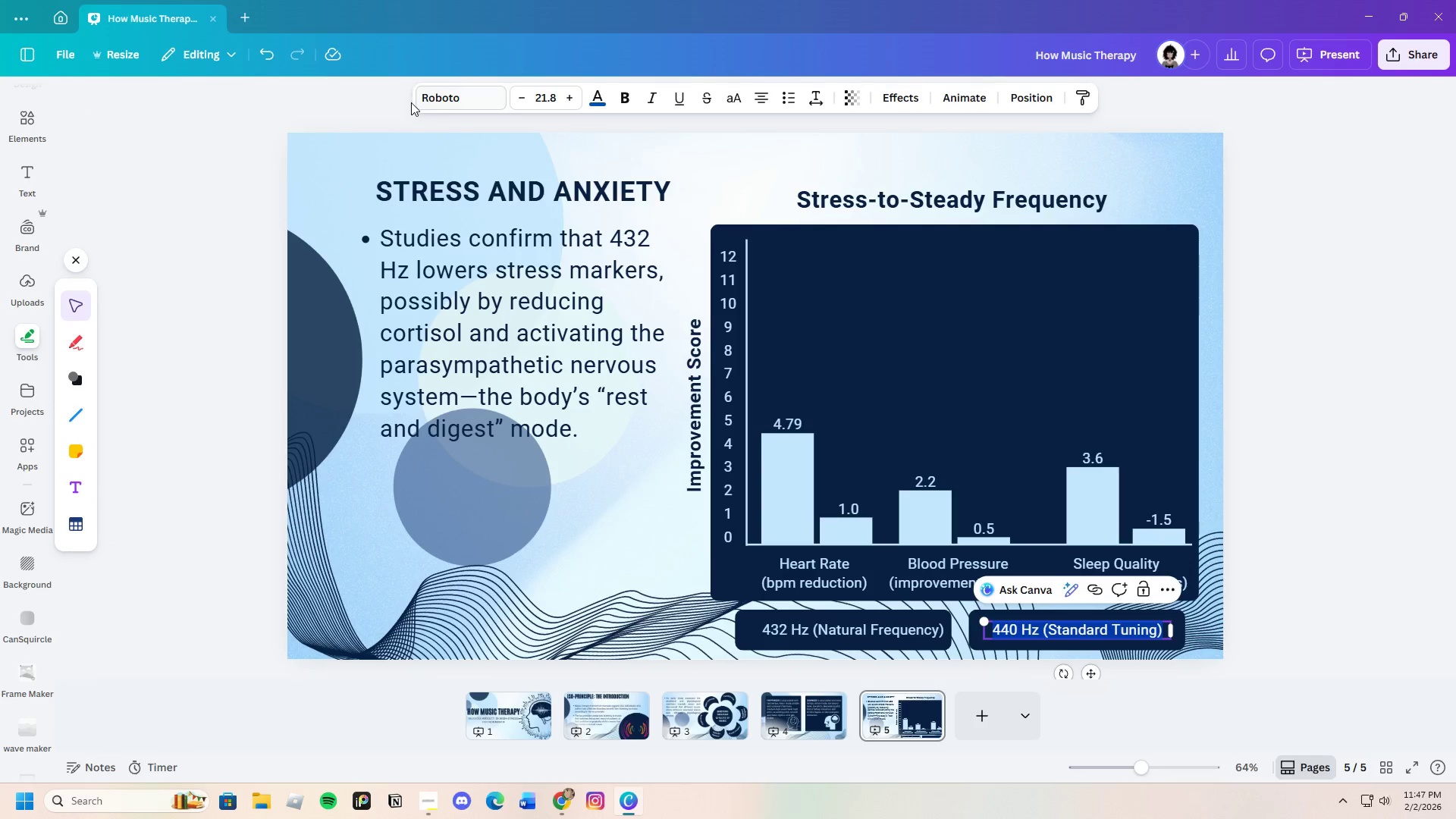 
left_click([597, 102])
 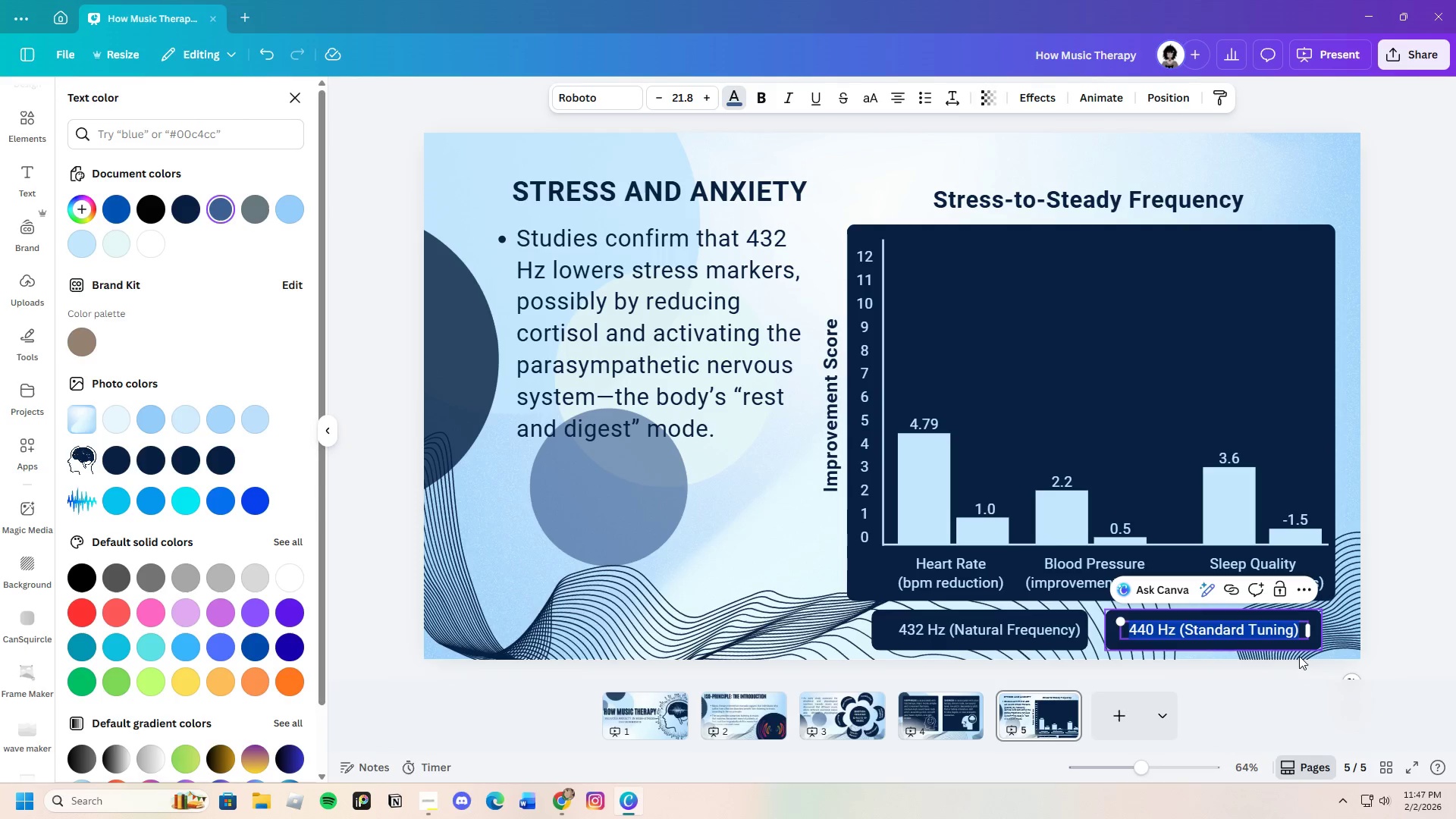 
double_click([1395, 665])
 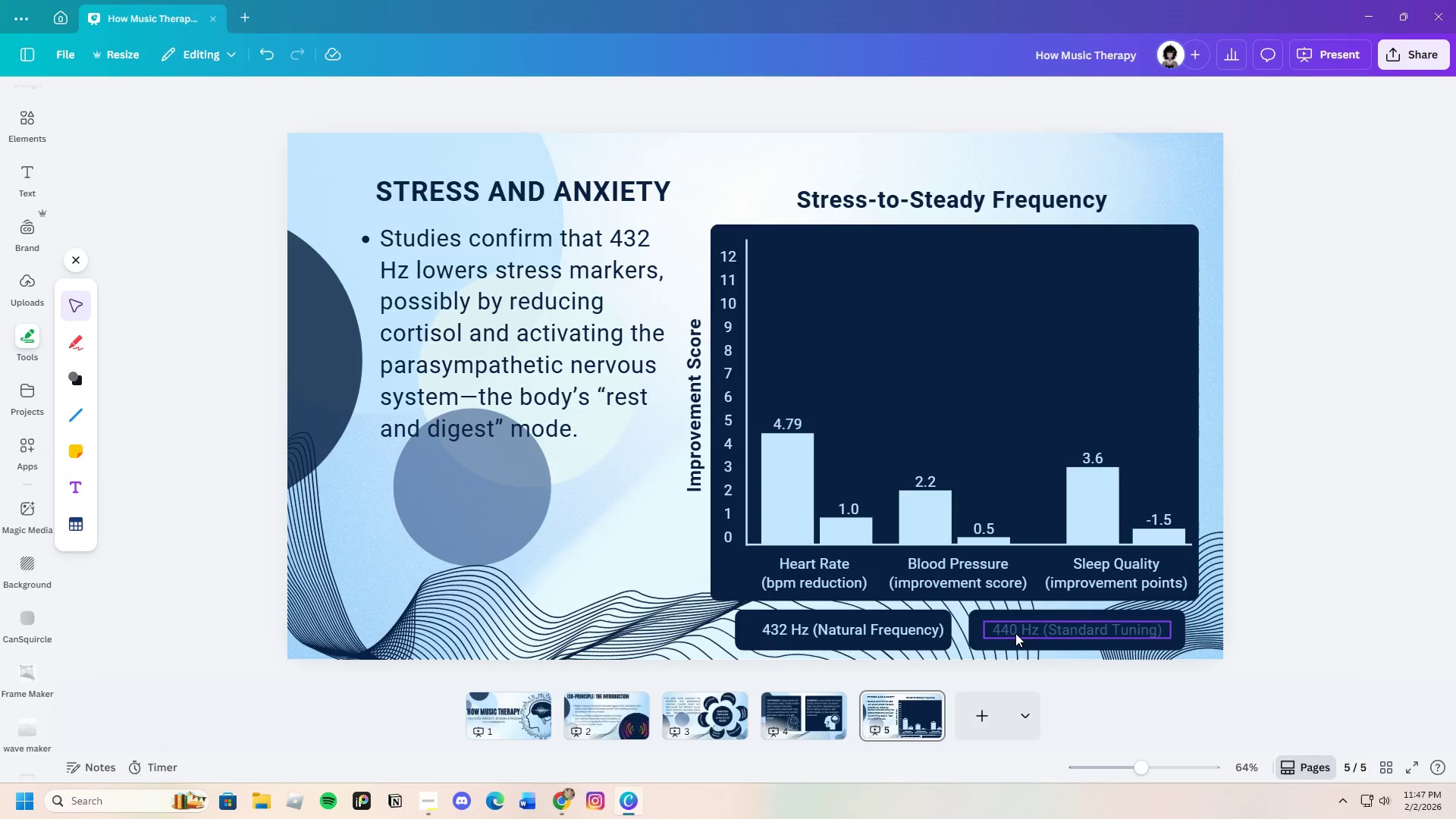 
double_click([991, 634])
 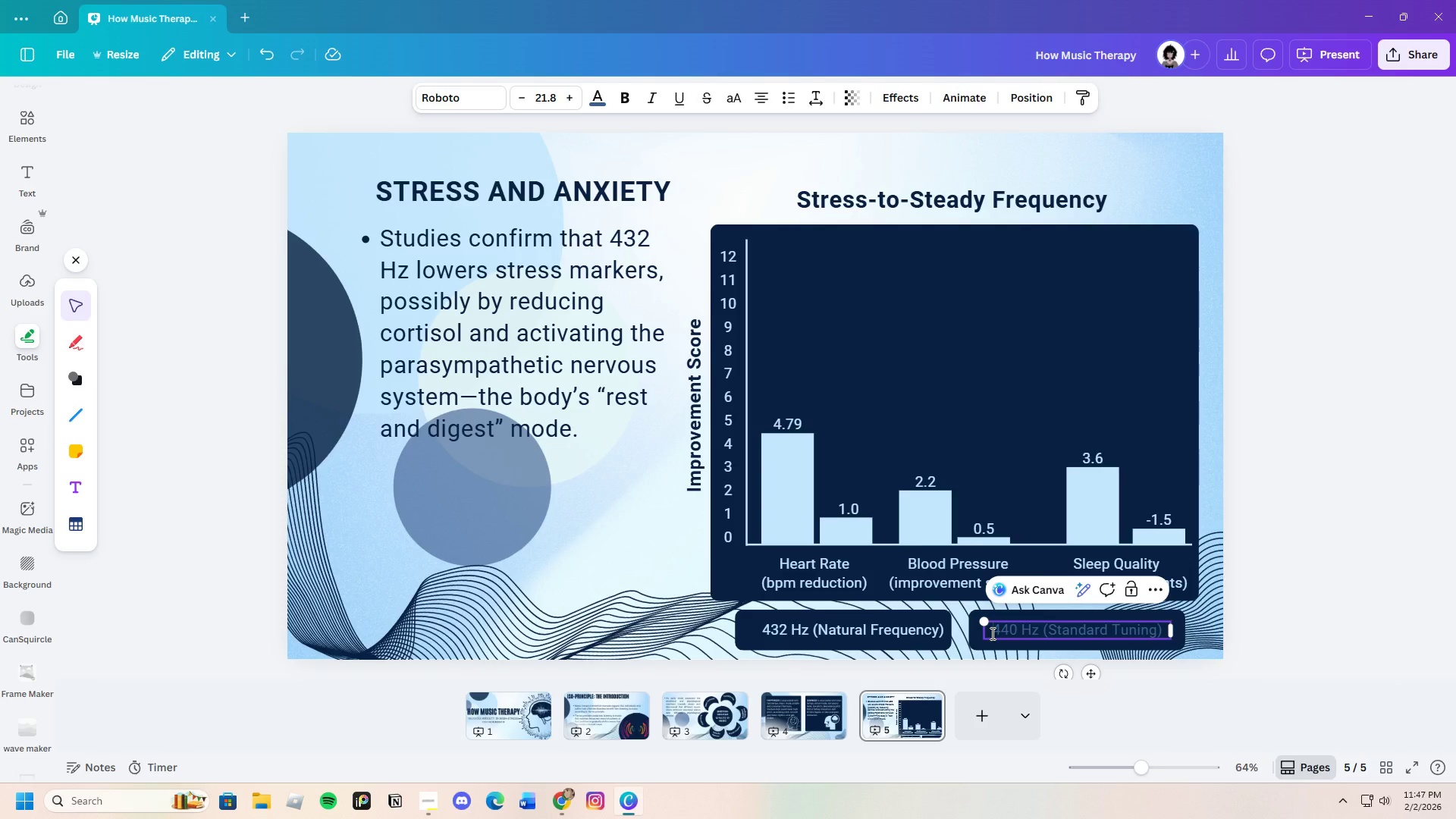 
left_click_drag(start_coordinate=[991, 633], to_coordinate=[1161, 626])
 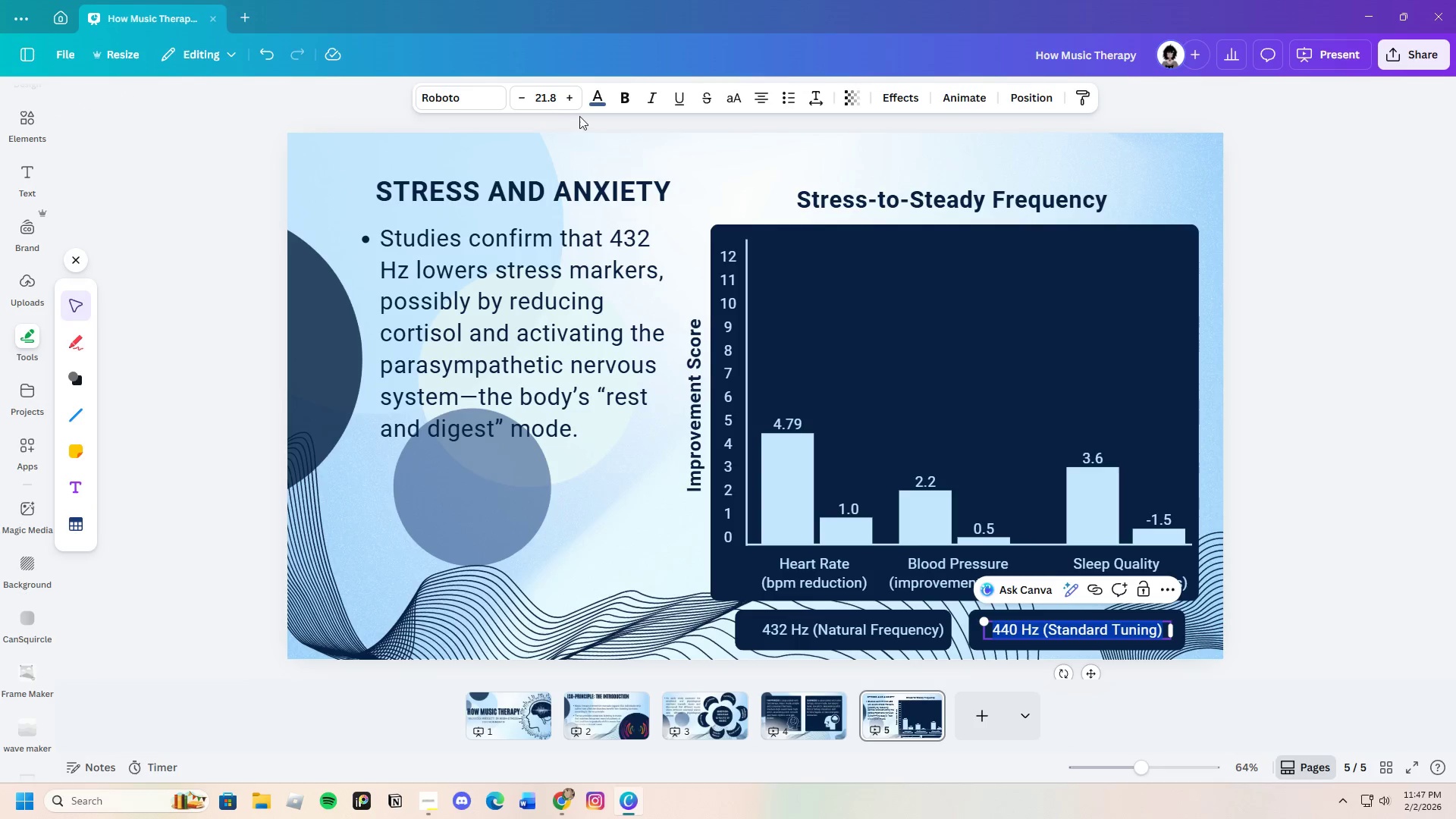 
left_click([598, 103])
 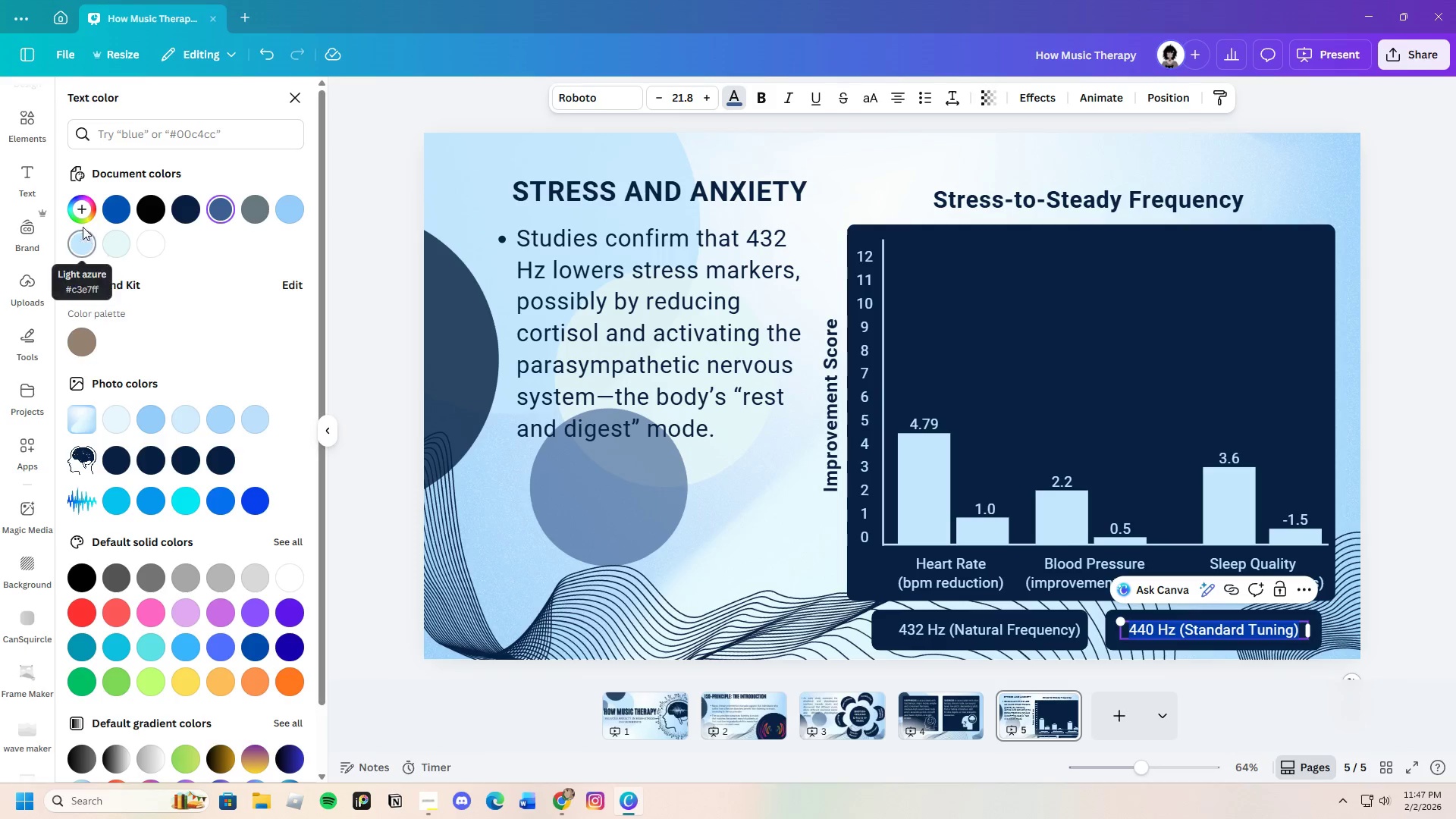 
left_click([86, 212])
 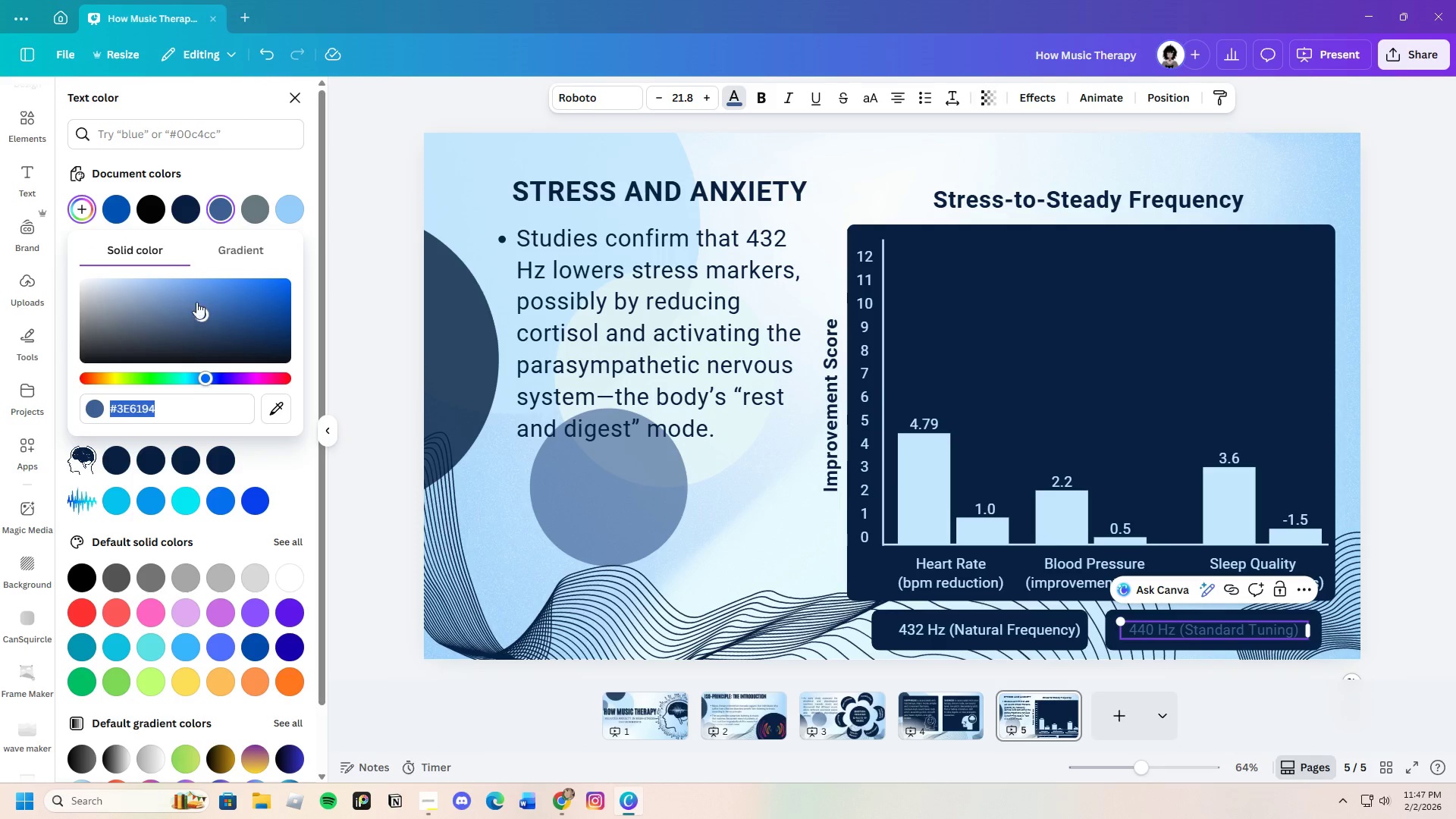 
left_click_drag(start_coordinate=[204, 309], to_coordinate=[230, 276])
 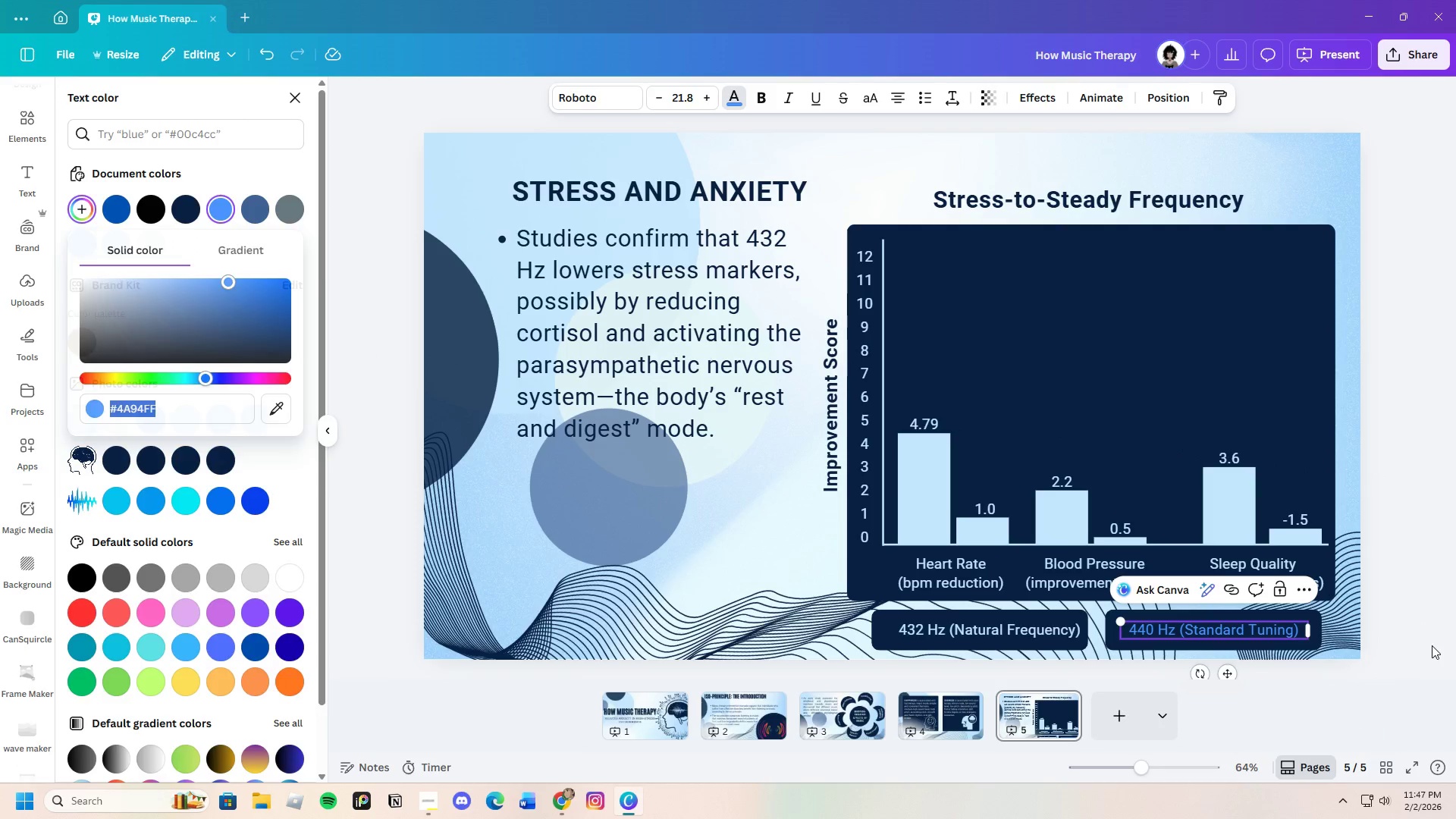 
double_click([1411, 638])
 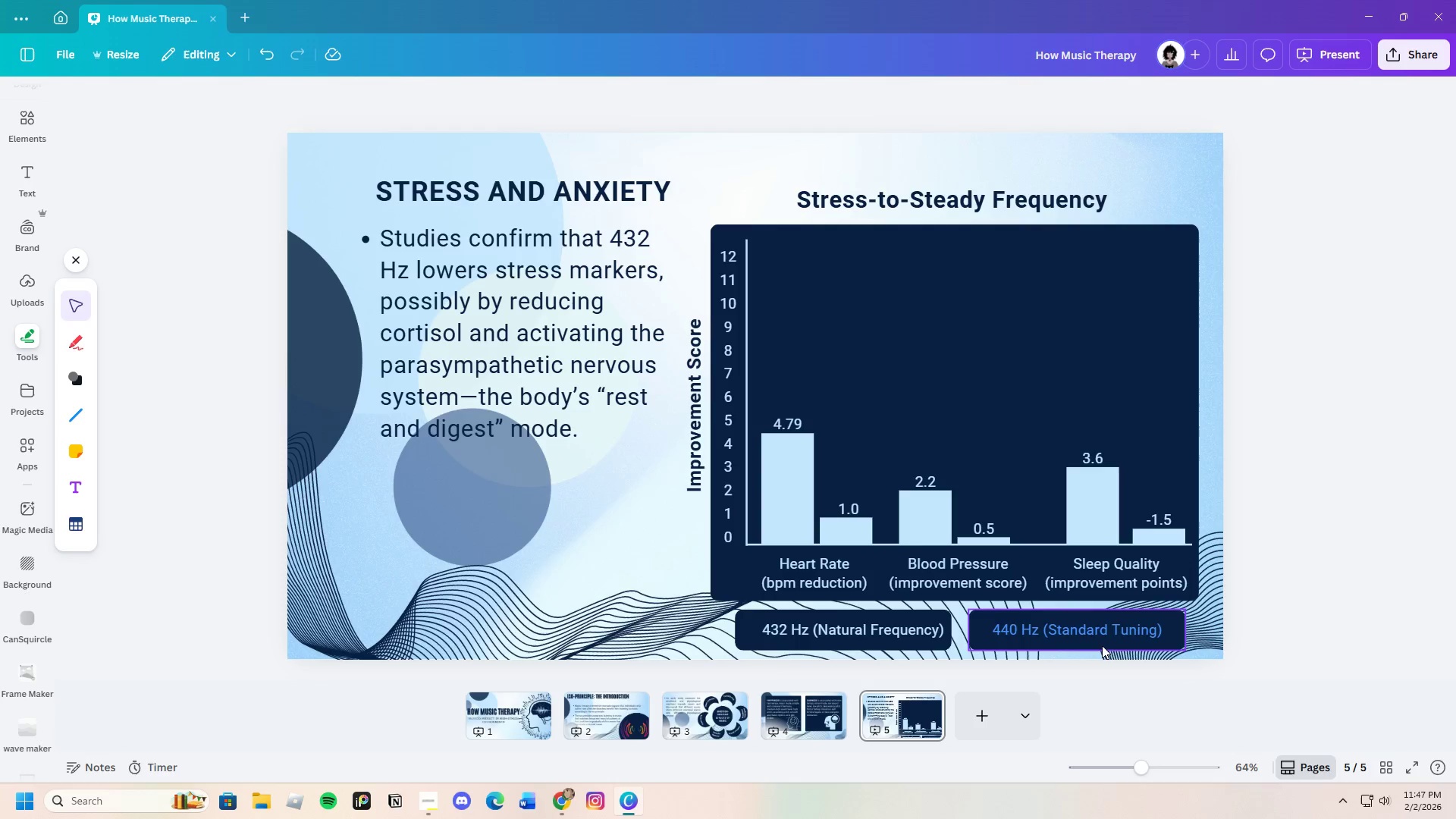 
left_click([1090, 629])
 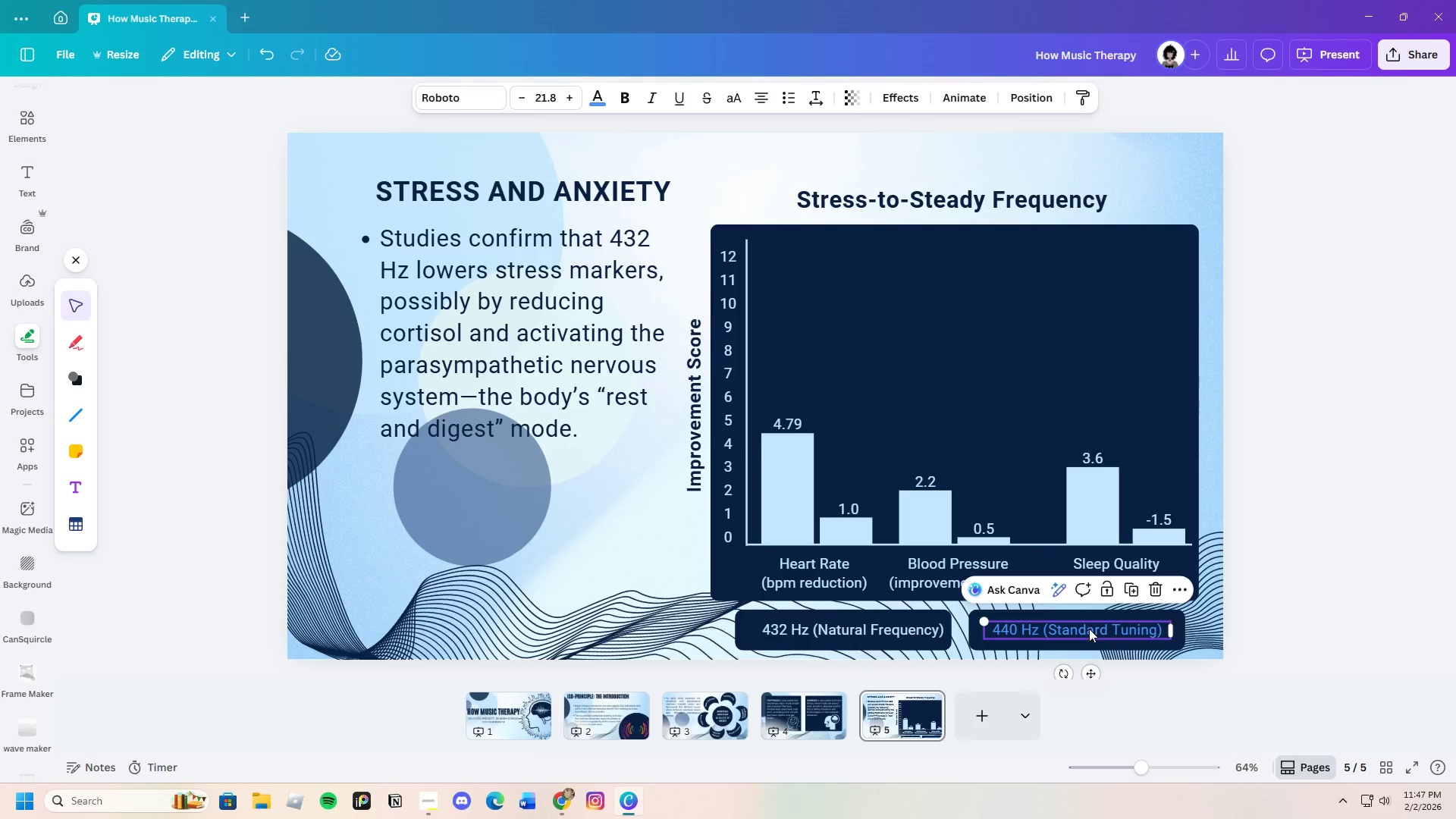 
left_click_drag(start_coordinate=[1089, 629], to_coordinate=[1104, 629])
 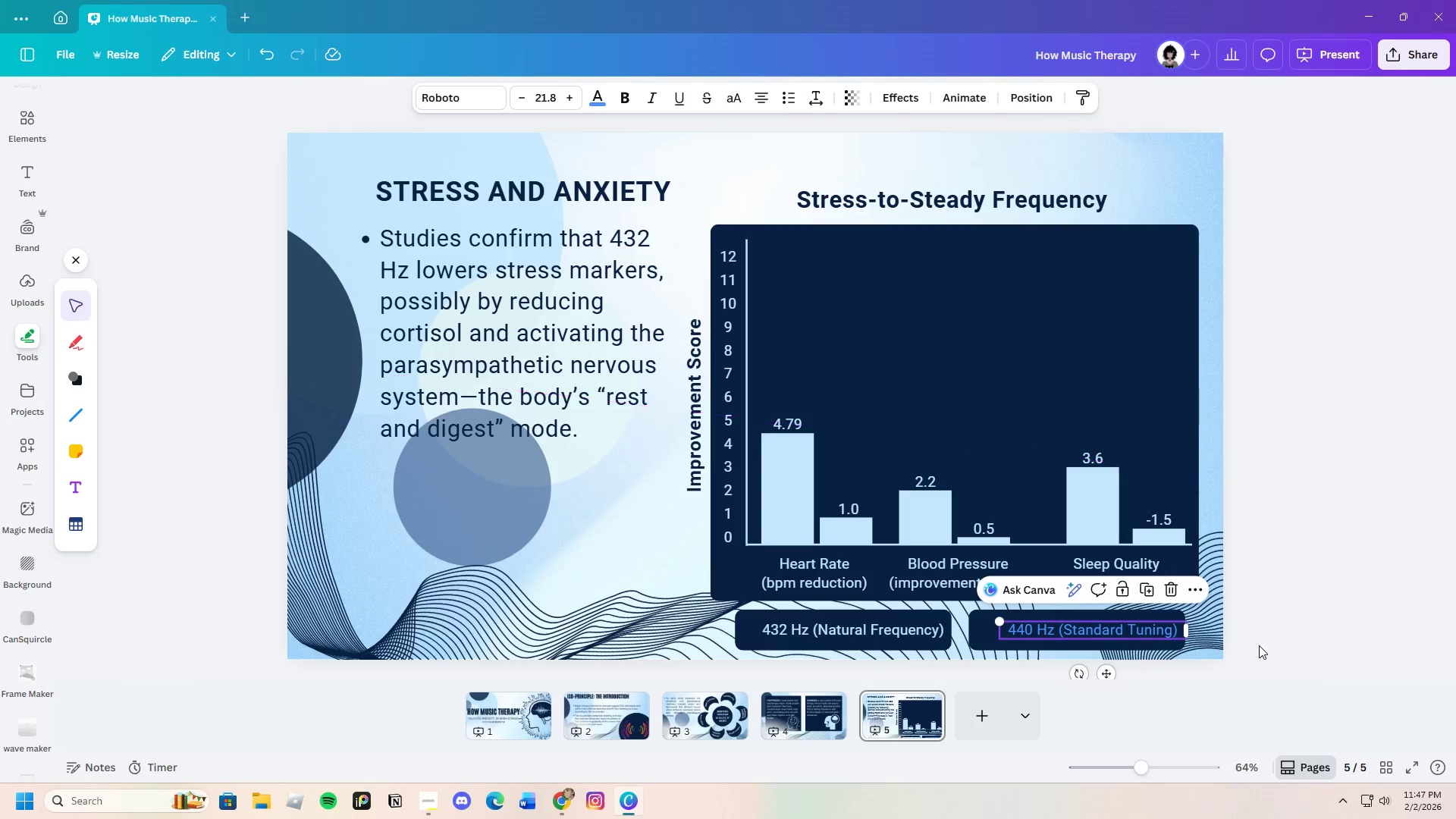 
left_click([1259, 645])
 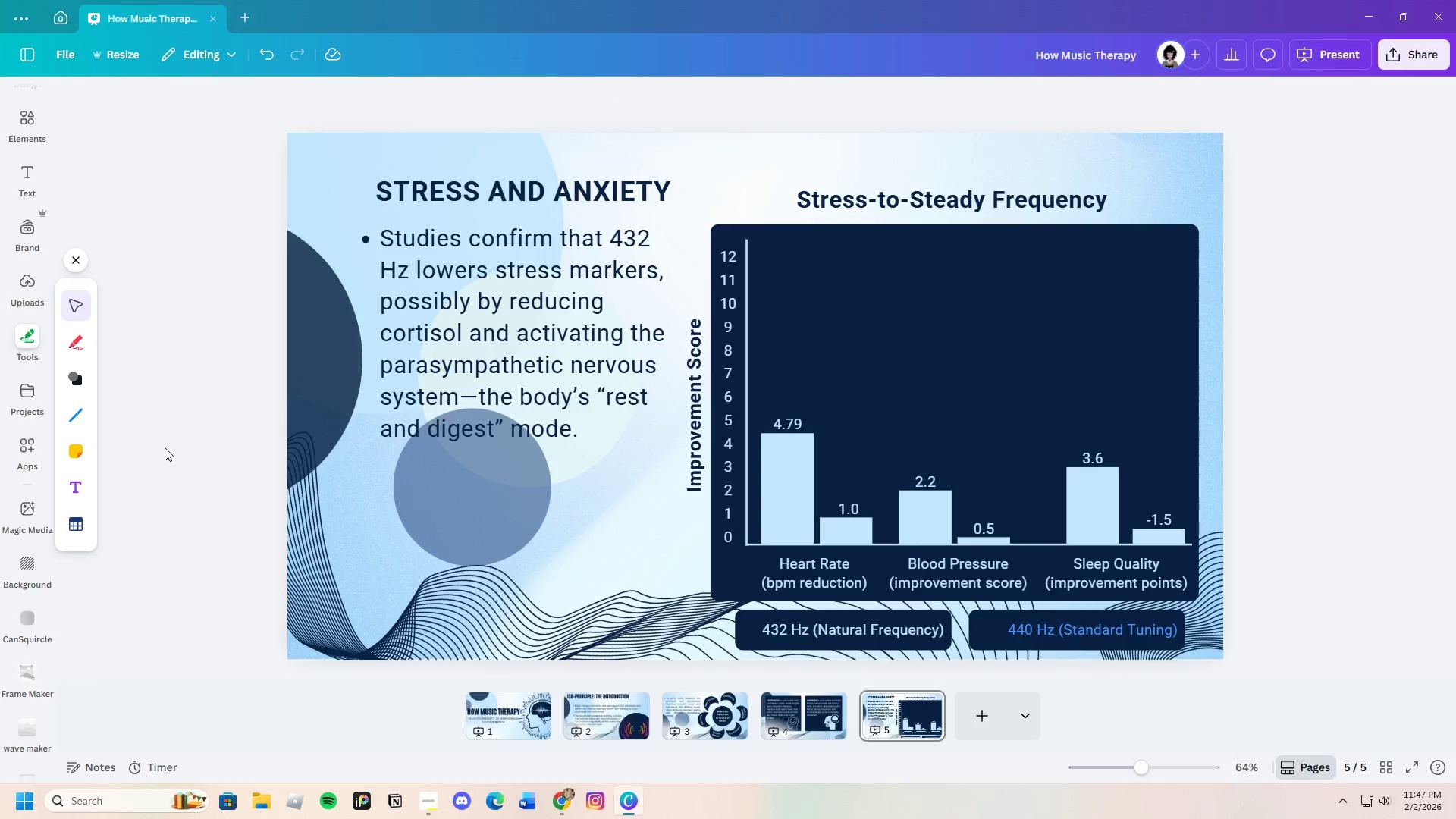 
left_click([78, 384])
 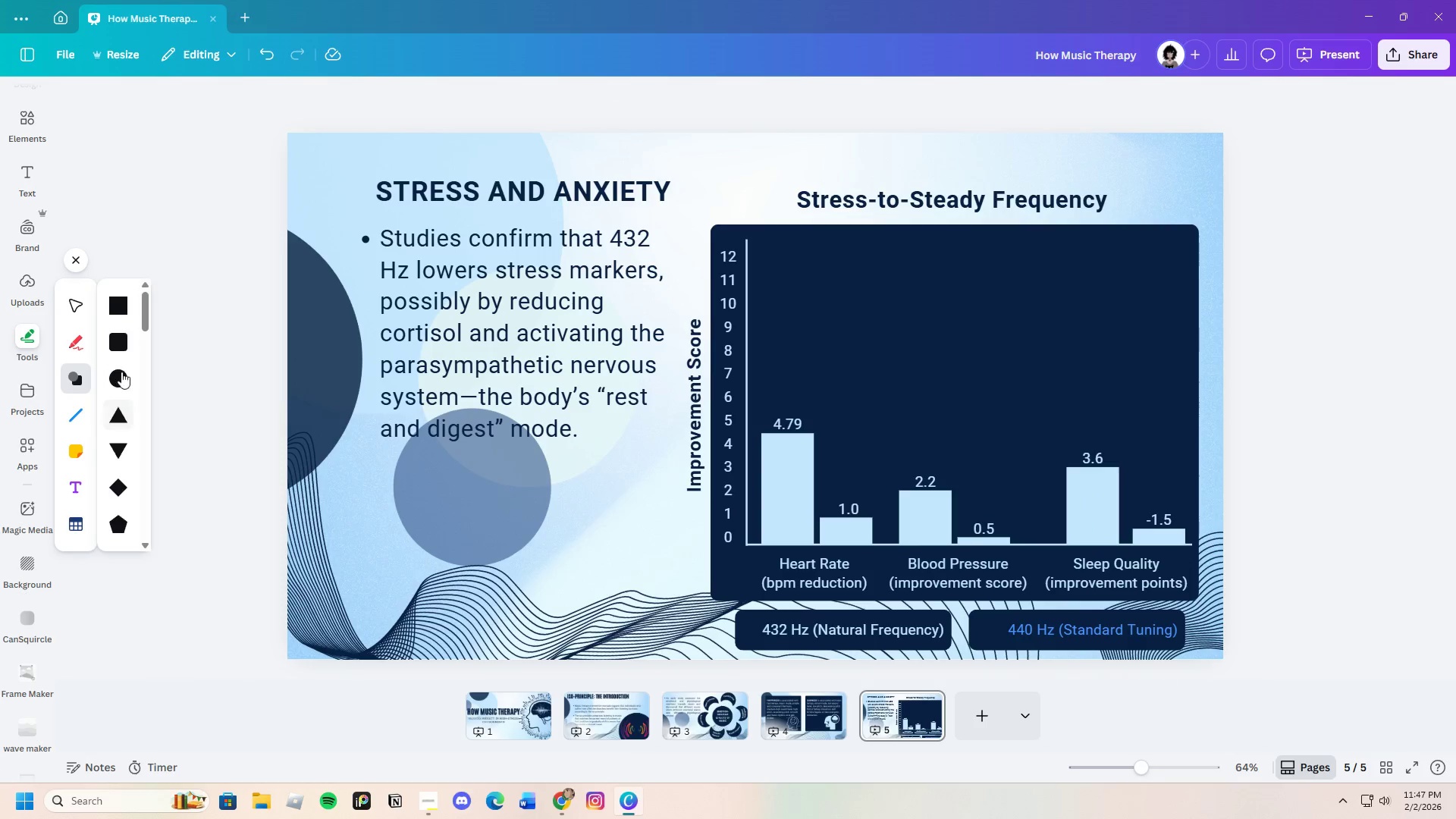 
left_click([110, 340])
 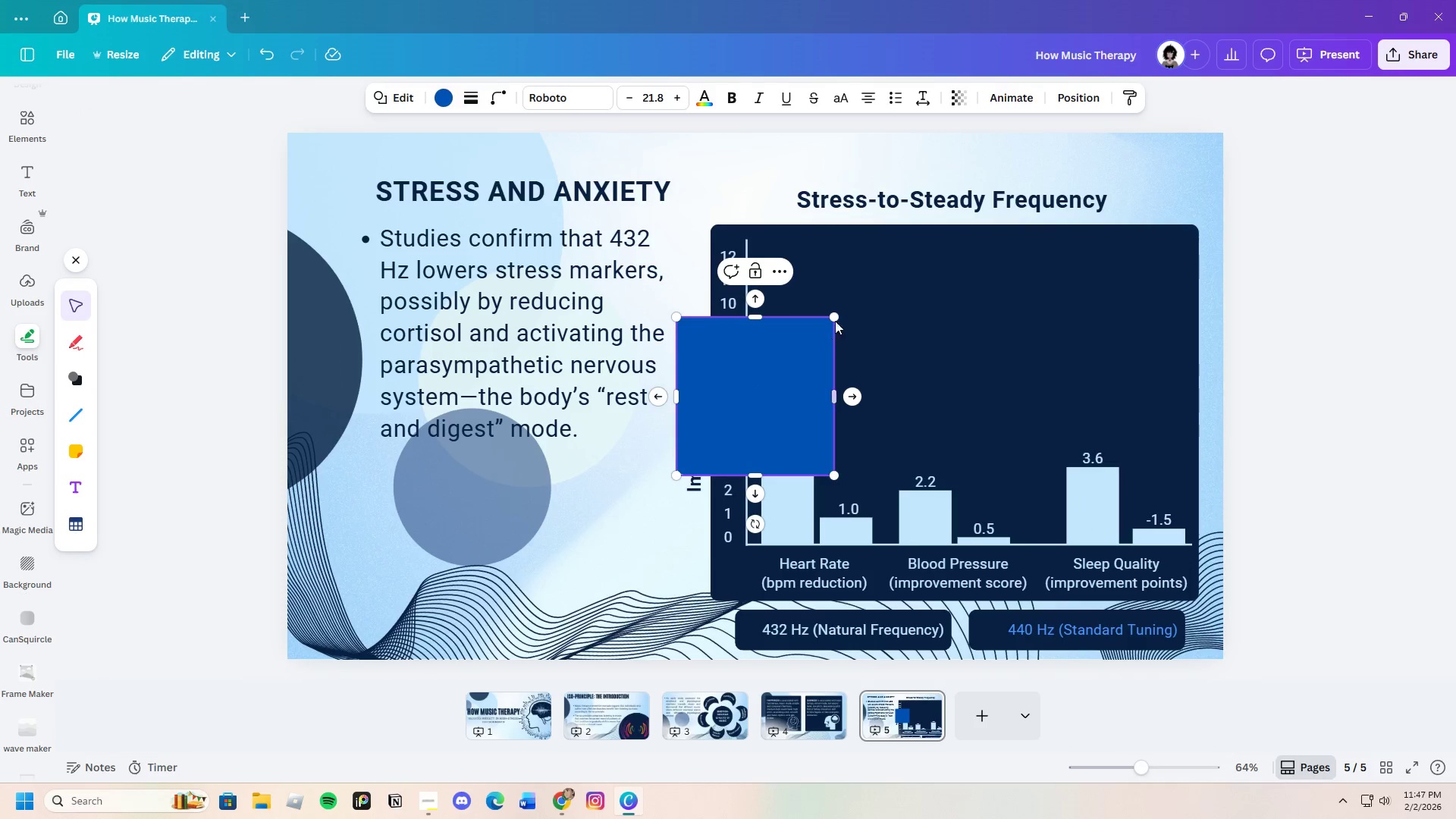 
left_click_drag(start_coordinate=[838, 317], to_coordinate=[711, 452])
 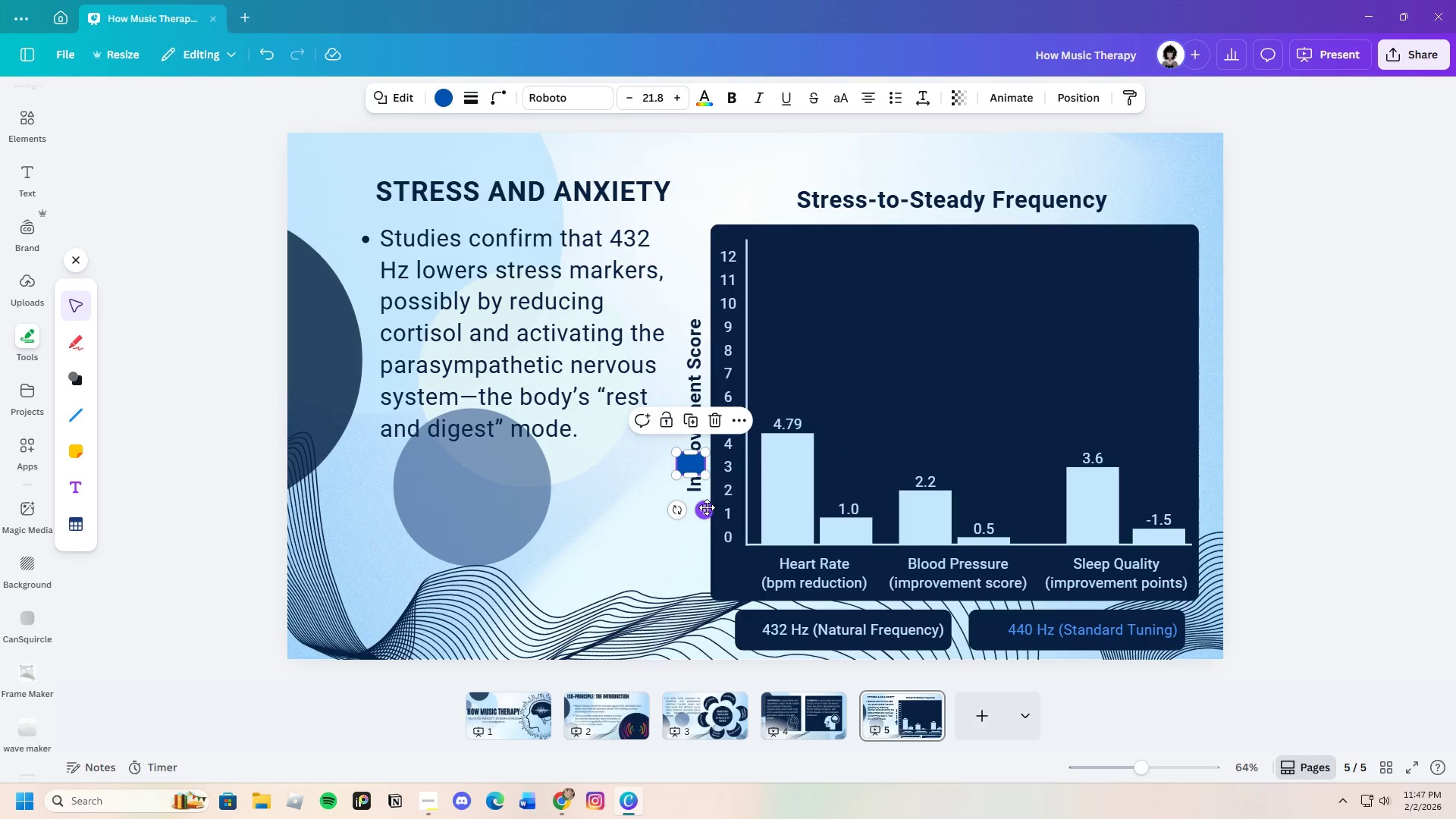 
left_click_drag(start_coordinate=[706, 510], to_coordinate=[764, 675])
 